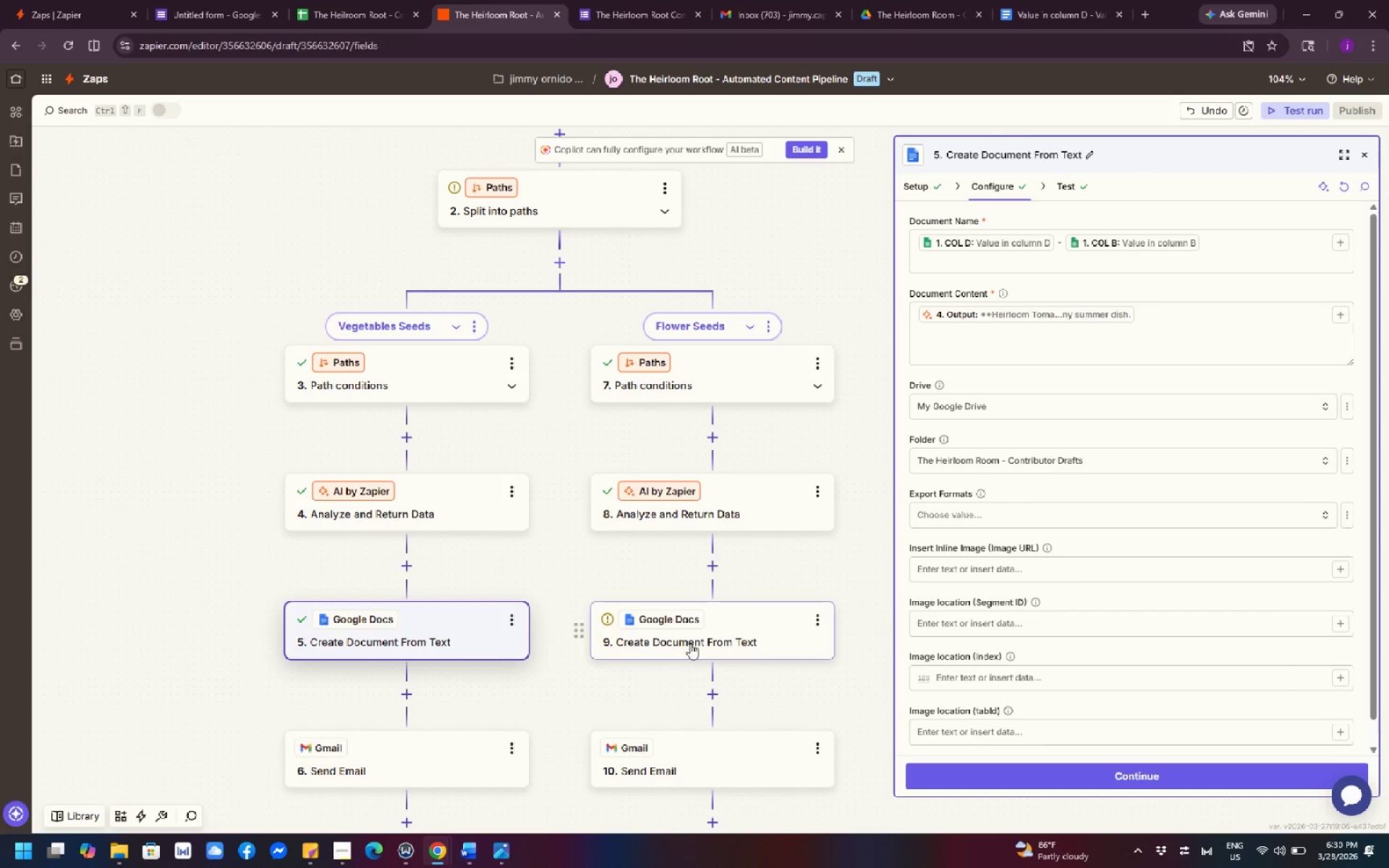 
left_click([722, 639])
 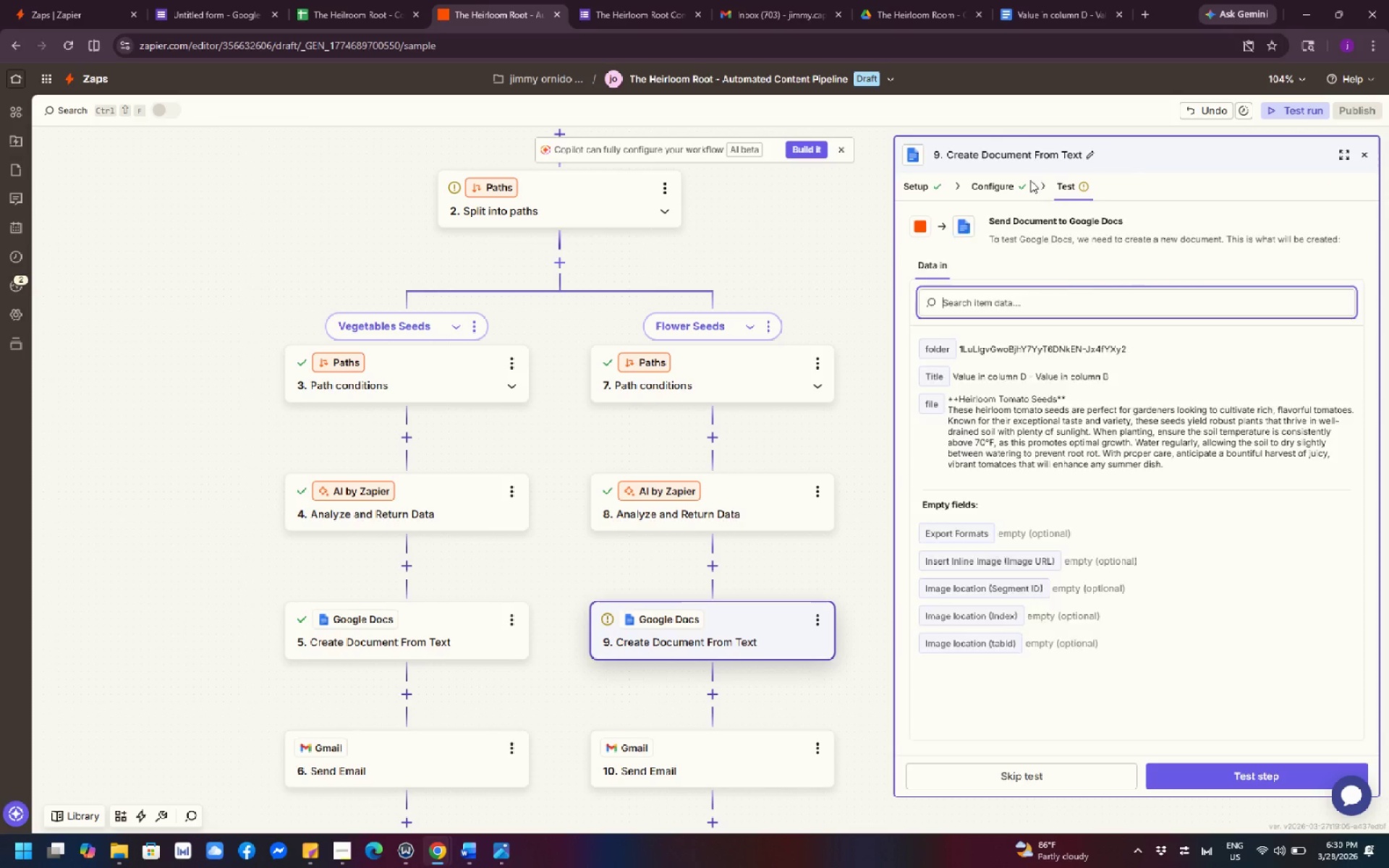 
left_click([1010, 192])
 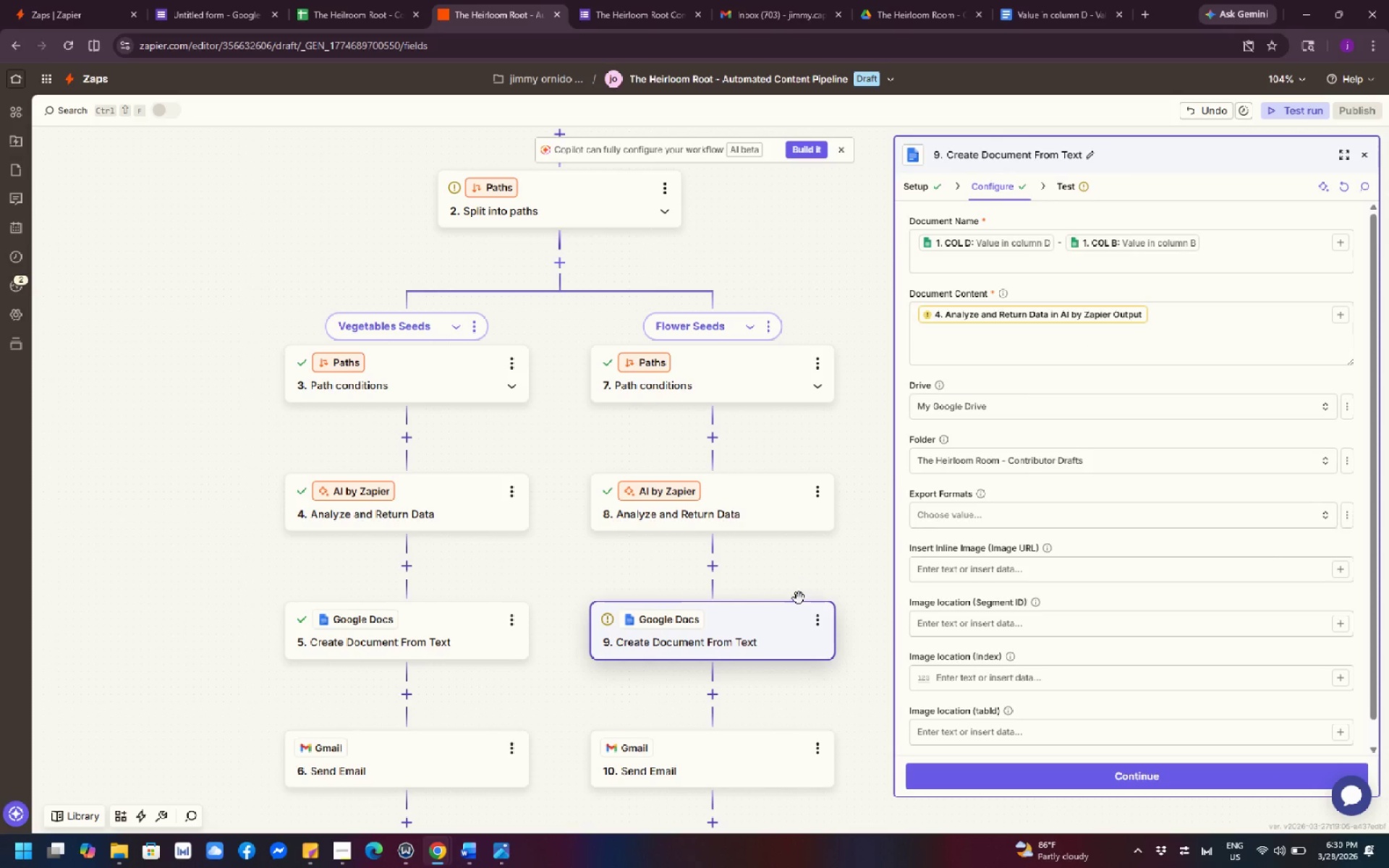 
left_click([1047, 770])
 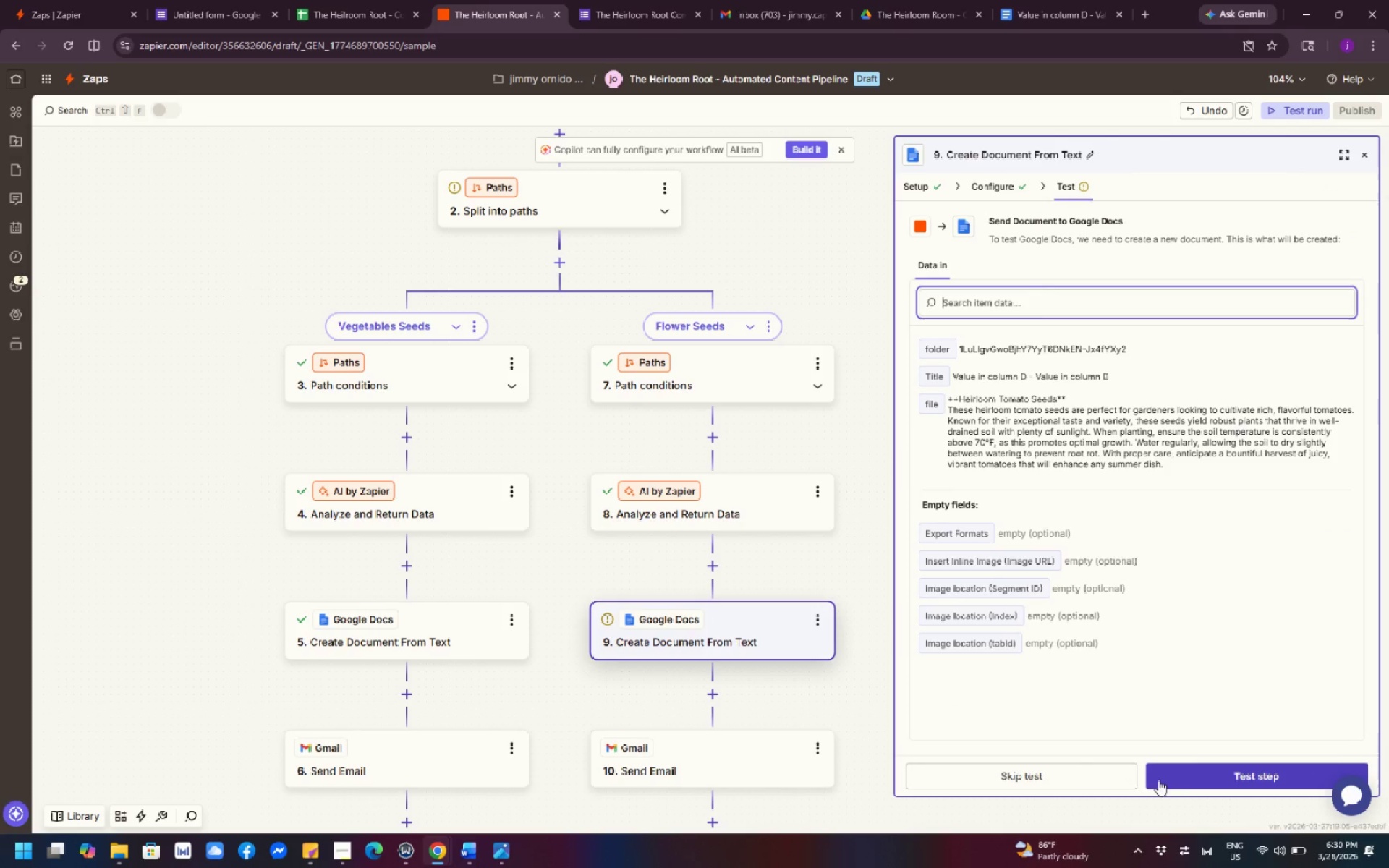 
left_click([1196, 790])
 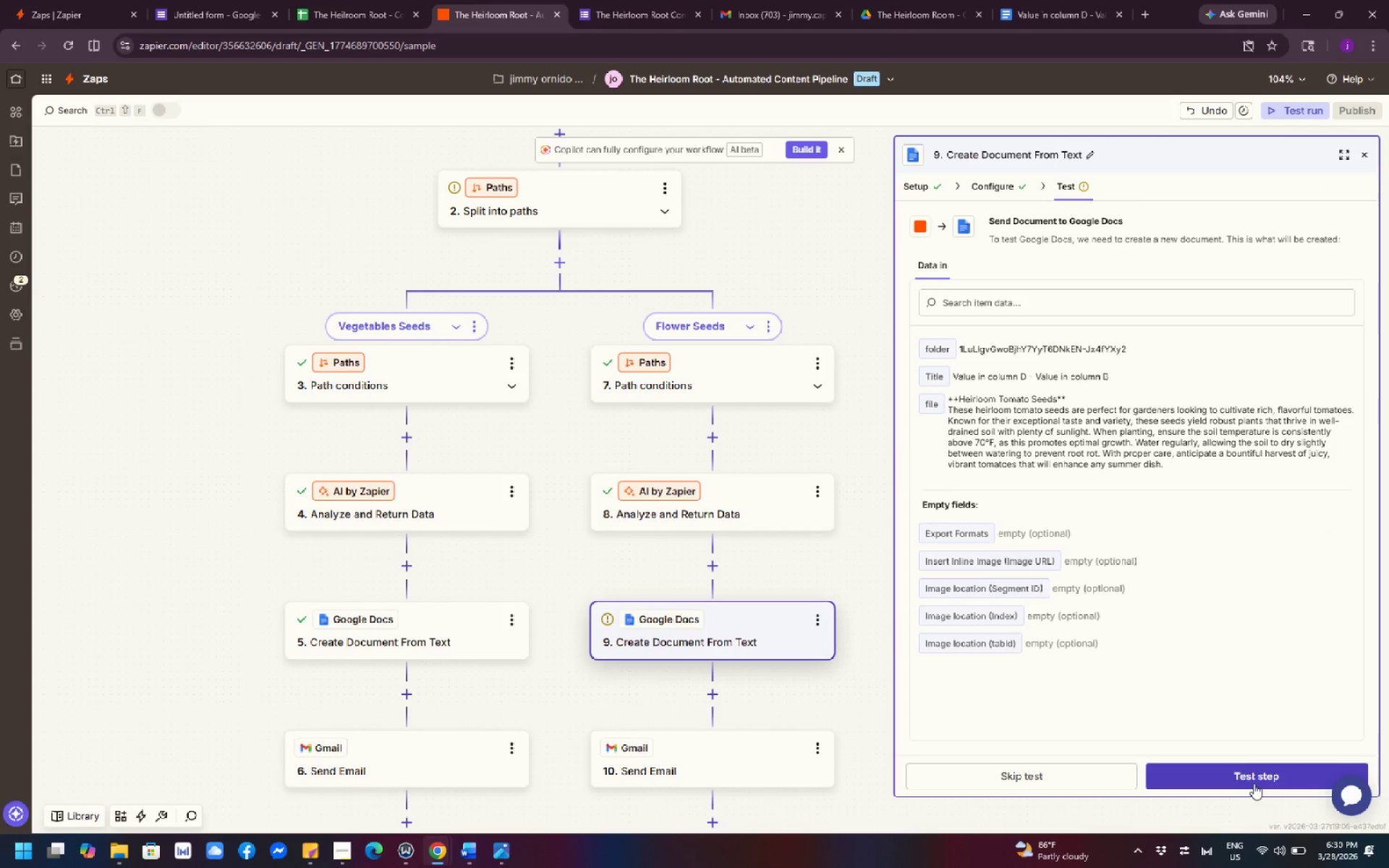 
wait(7.41)
 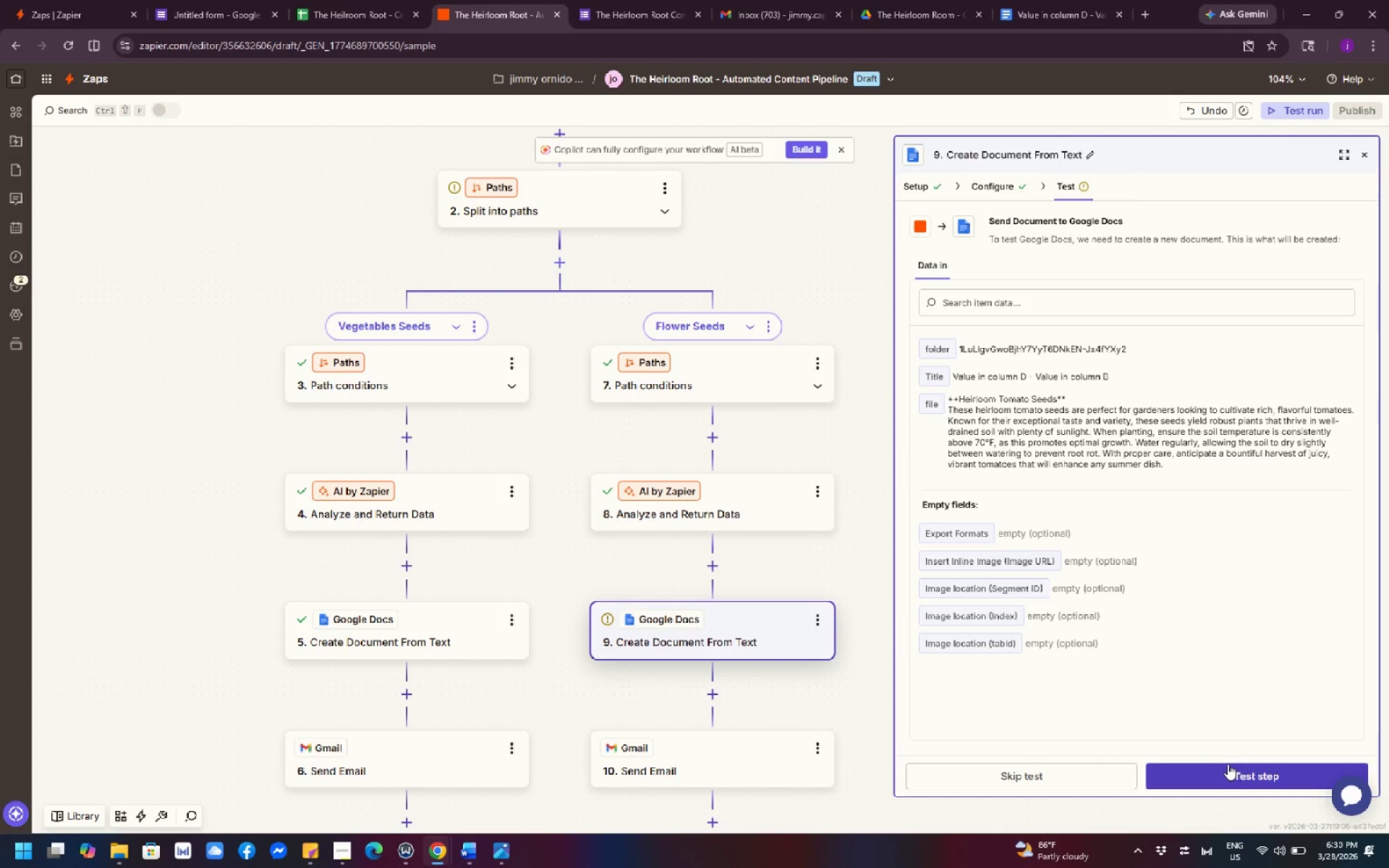 
left_click([1254, 783])
 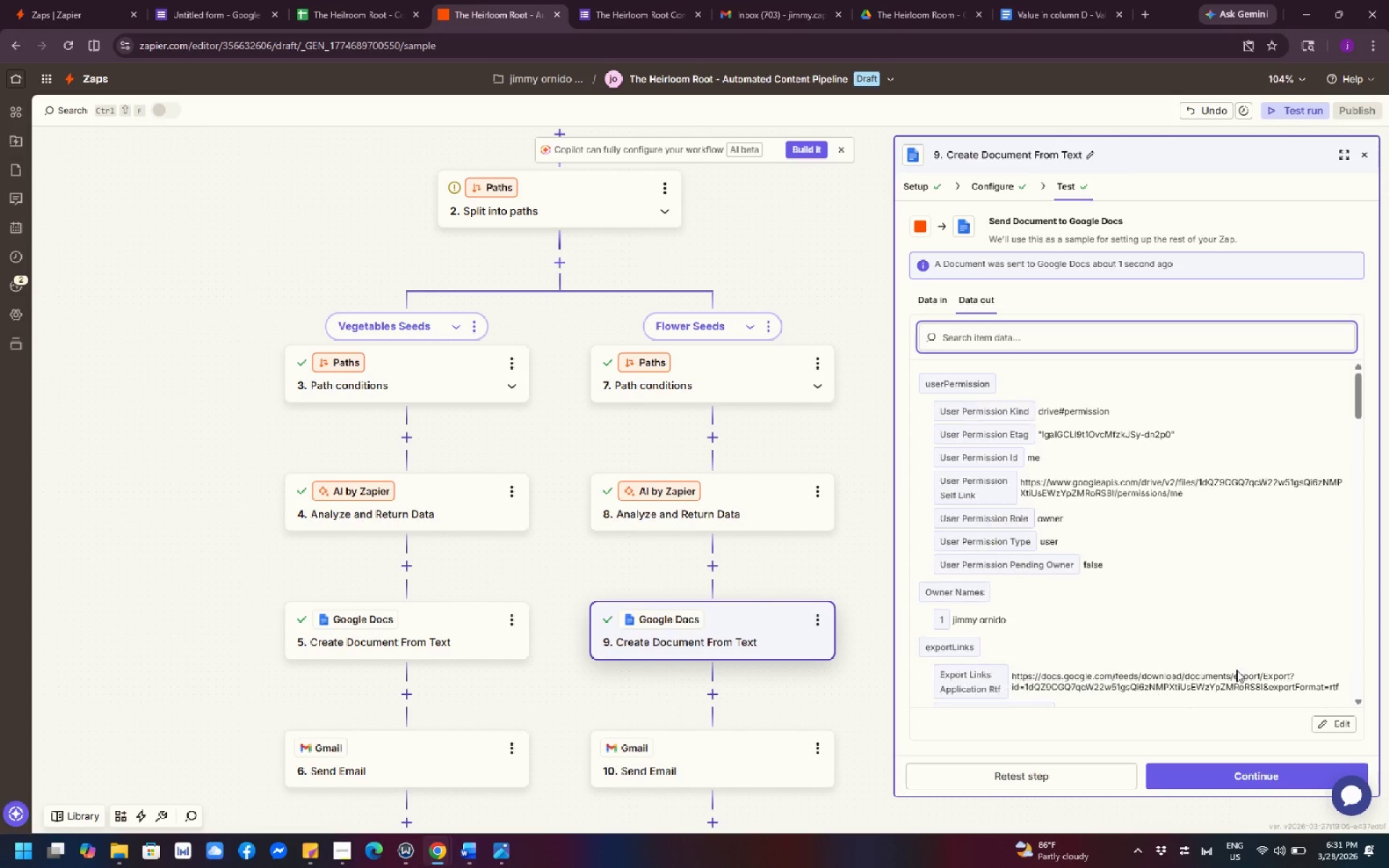 
wait(6.26)
 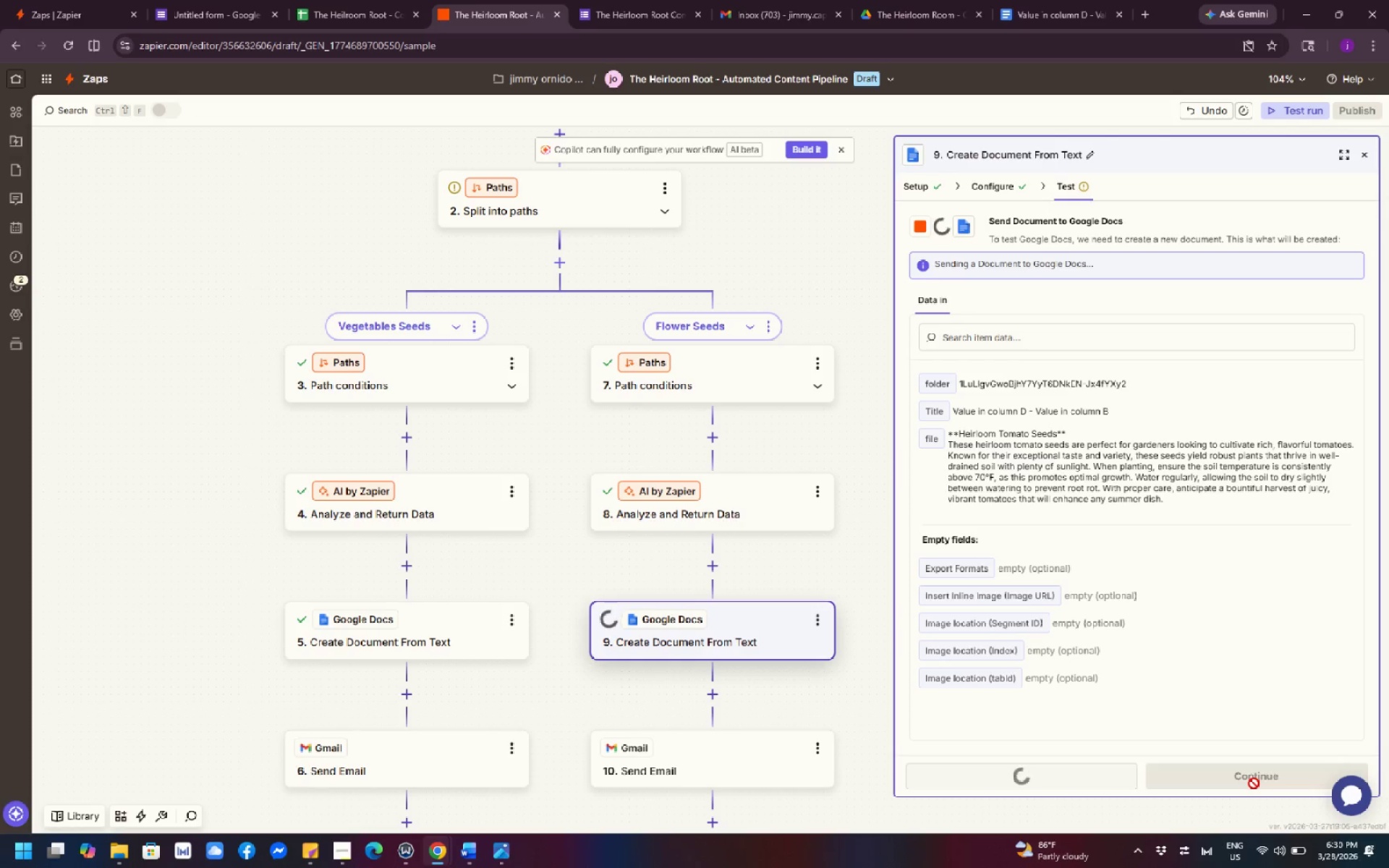 
scroll: coordinate [691, 704], scroll_direction: down, amount: 3.0
 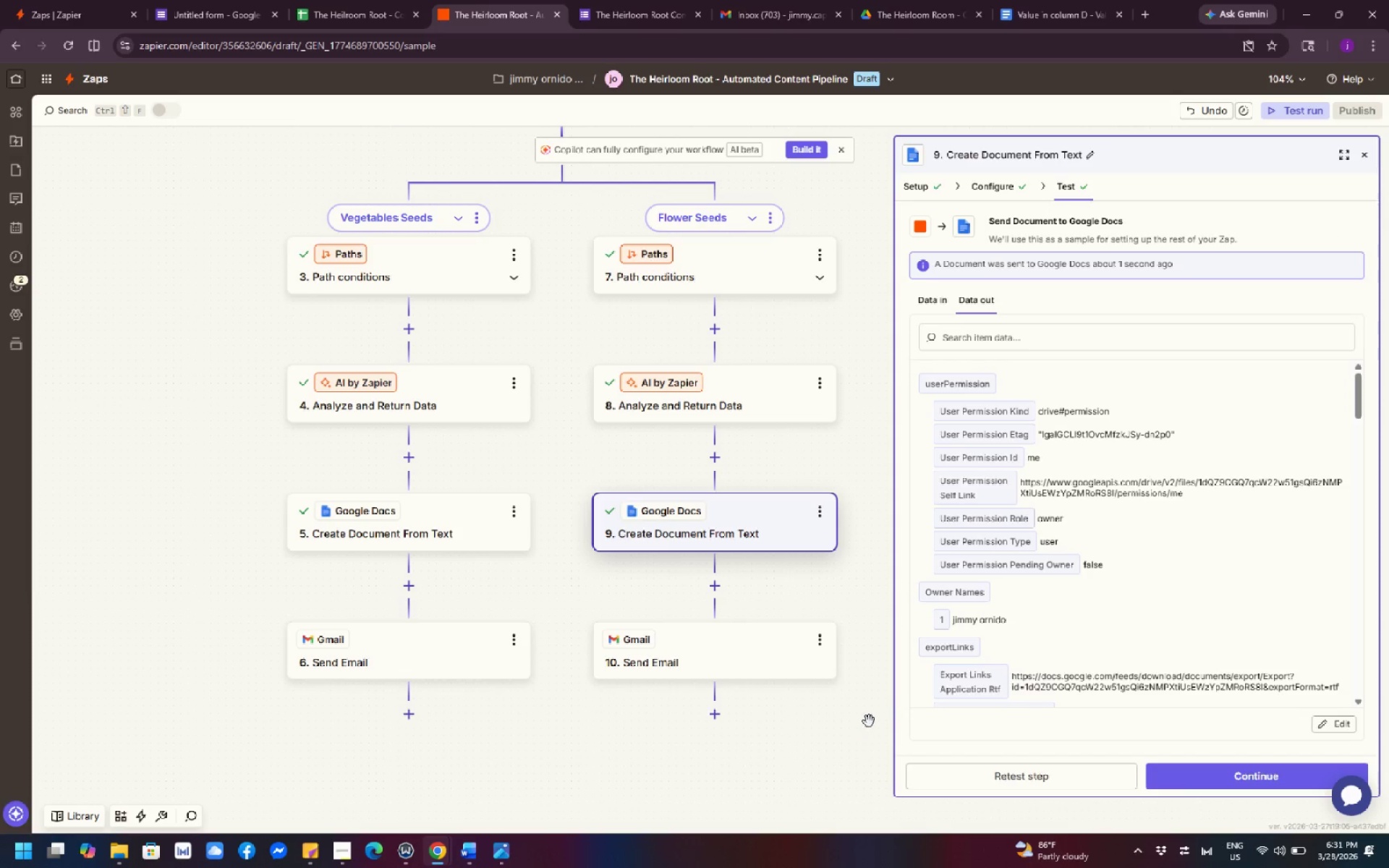 
scroll: coordinate [1072, 584], scroll_direction: up, amount: 5.0
 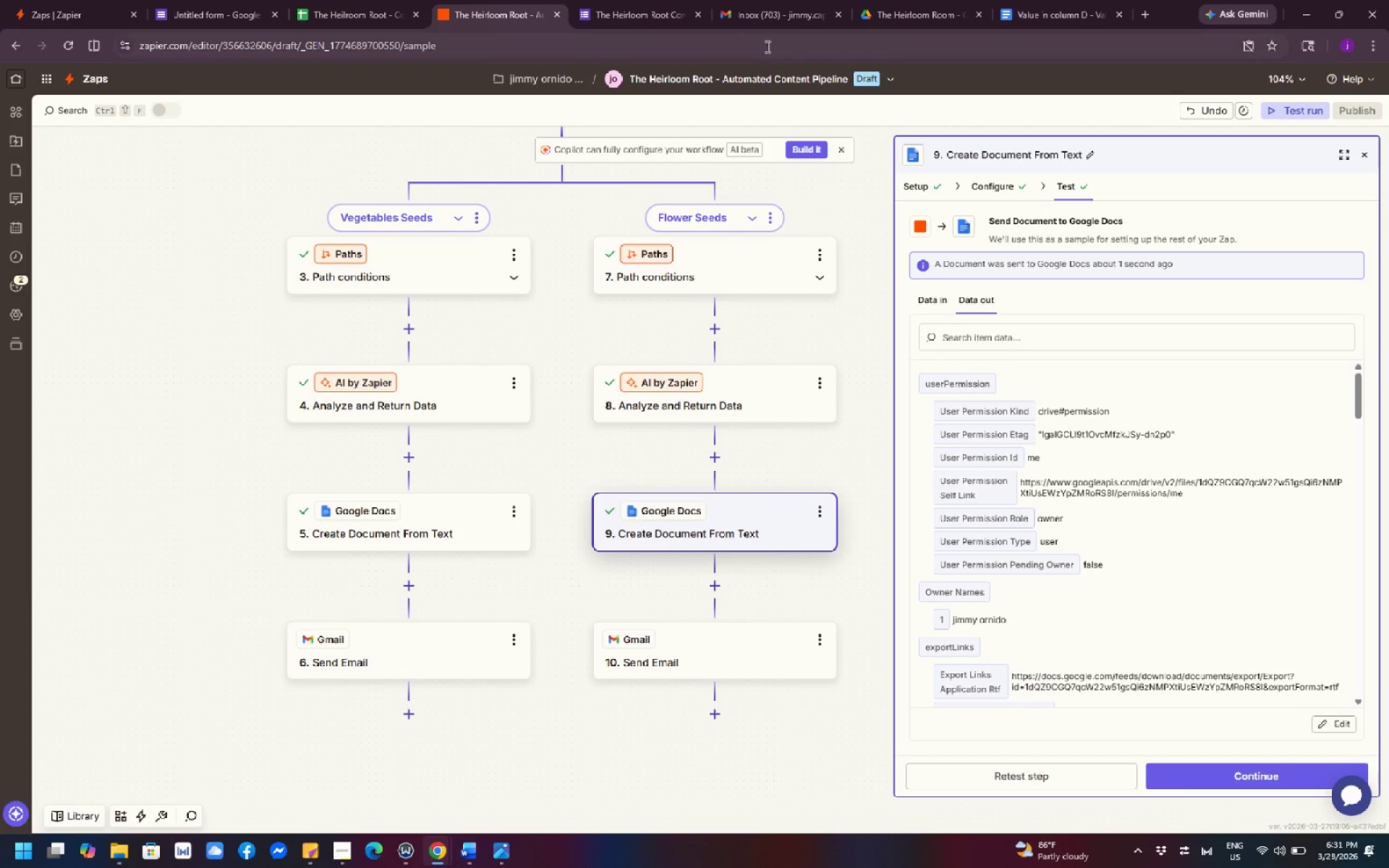 
left_click([759, 19])
 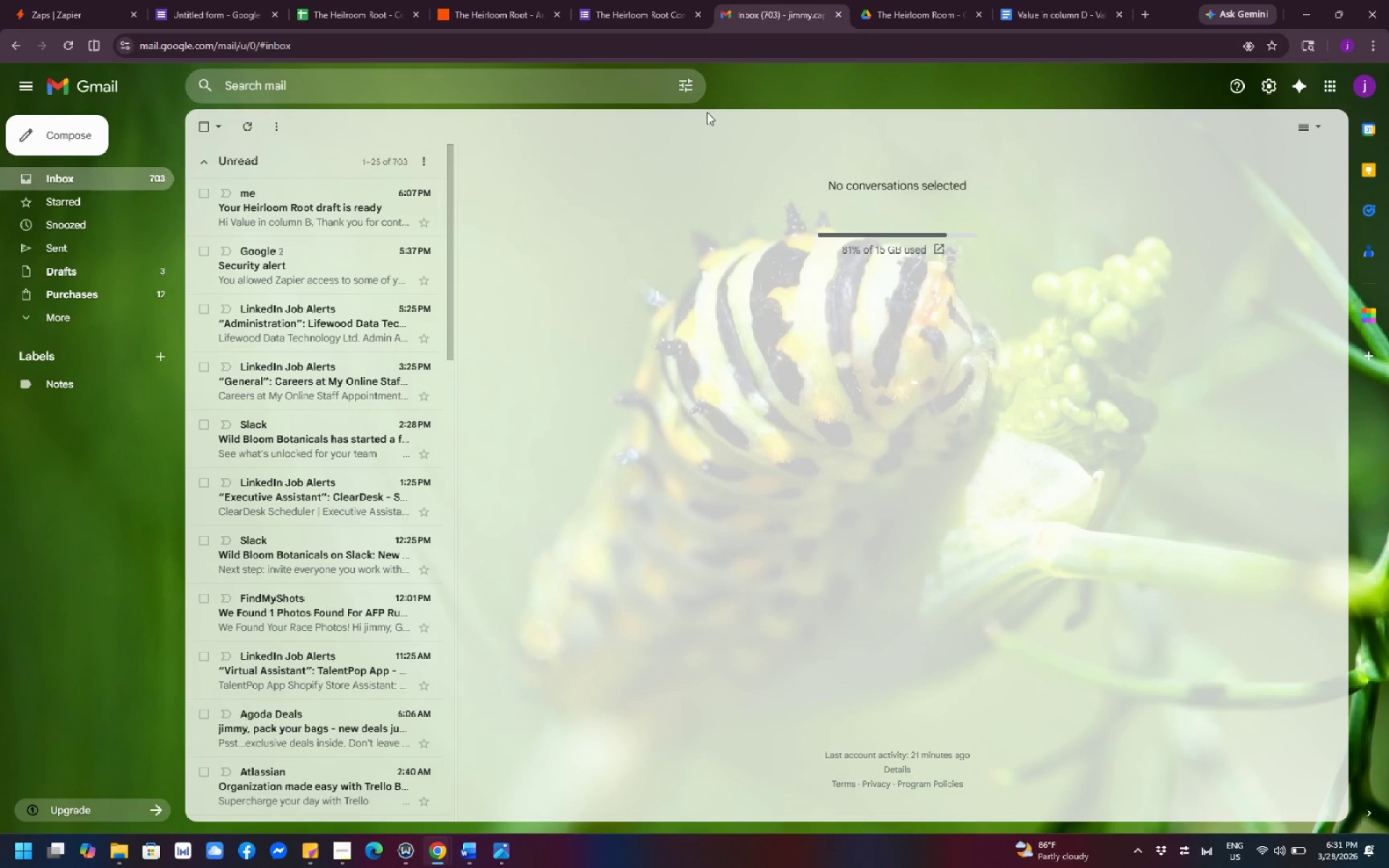 
scroll: coordinate [235, 334], scroll_direction: up, amount: 4.0
 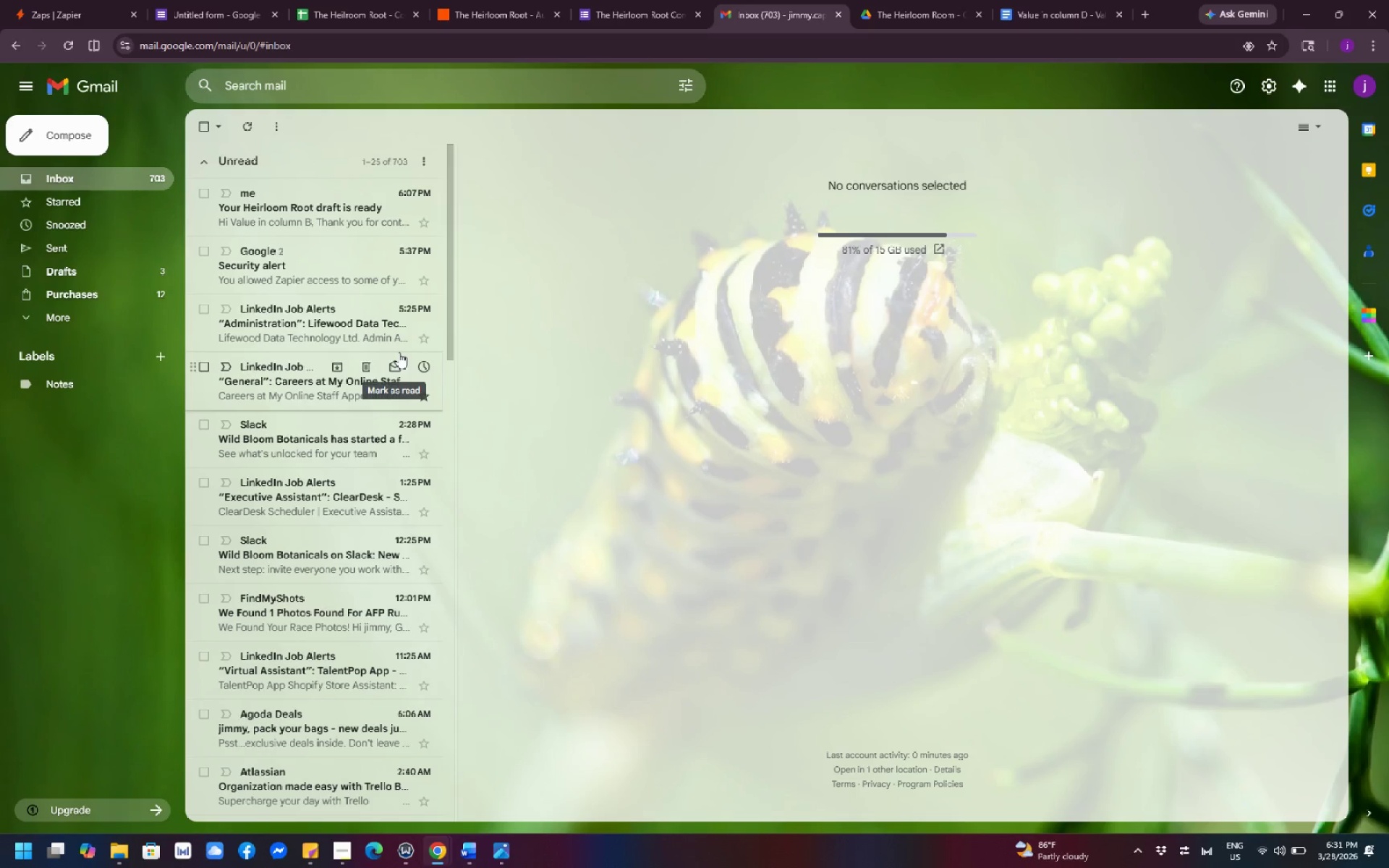 
wait(17.09)
 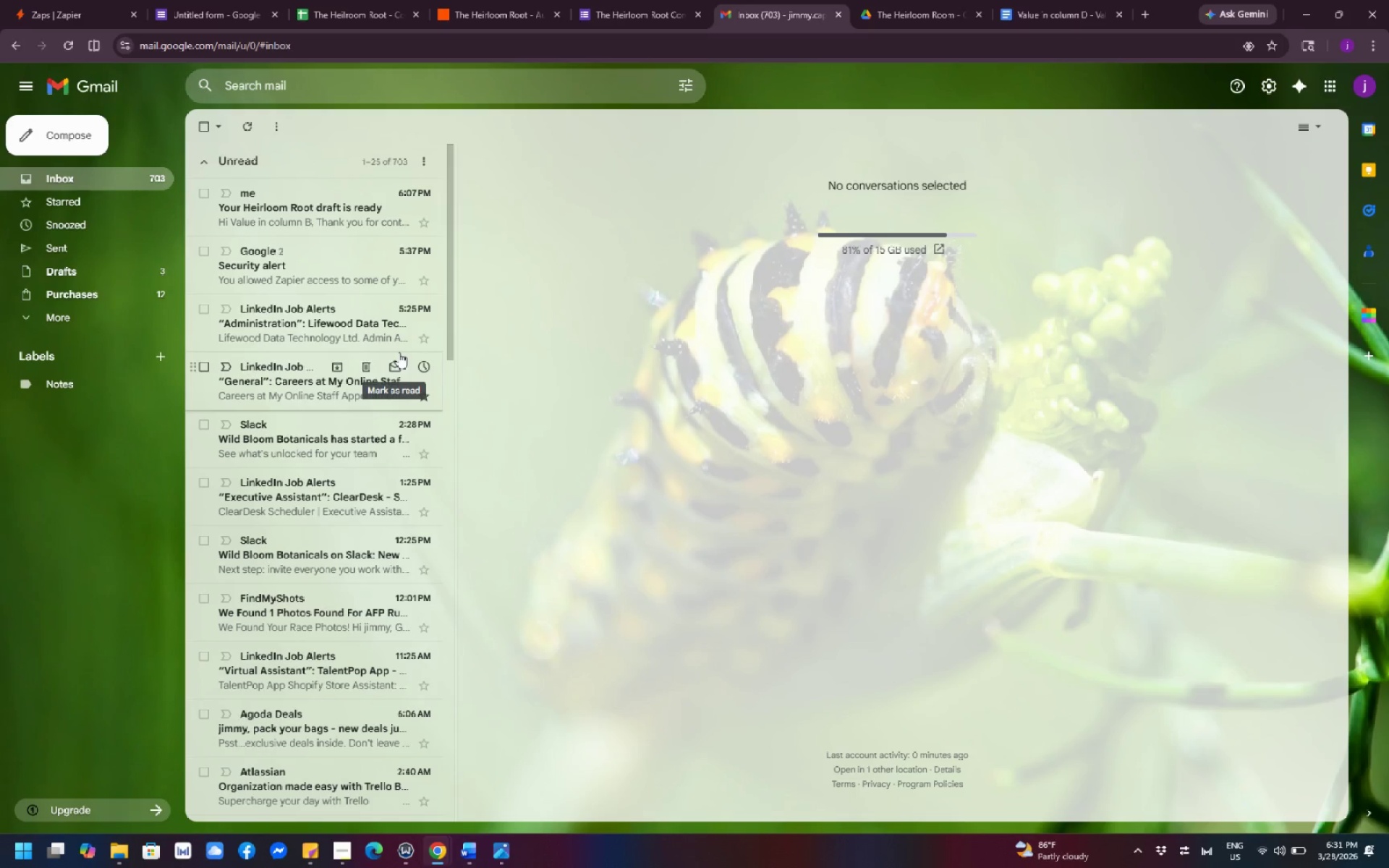 
left_click([335, 218])
 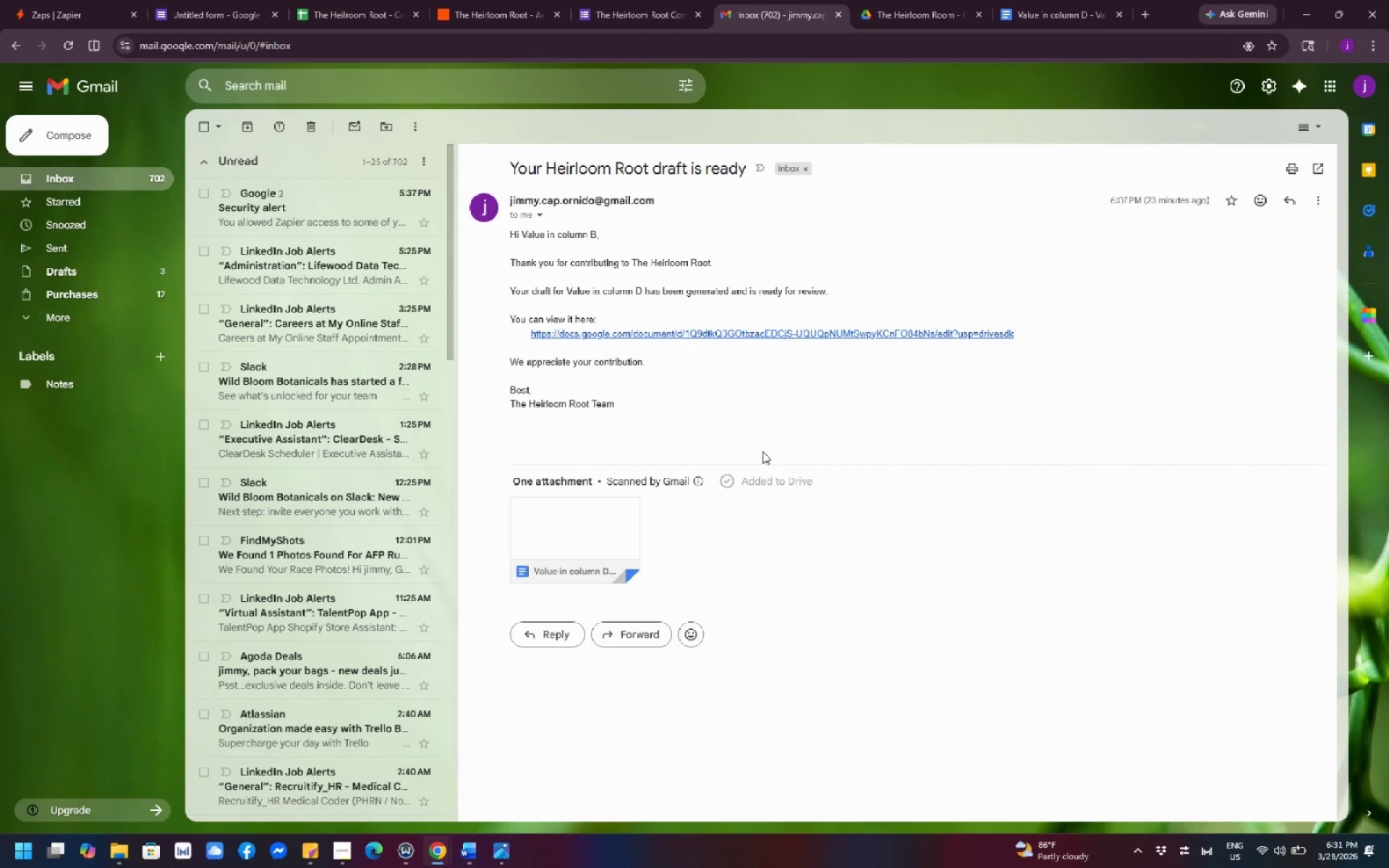 
wait(5.75)
 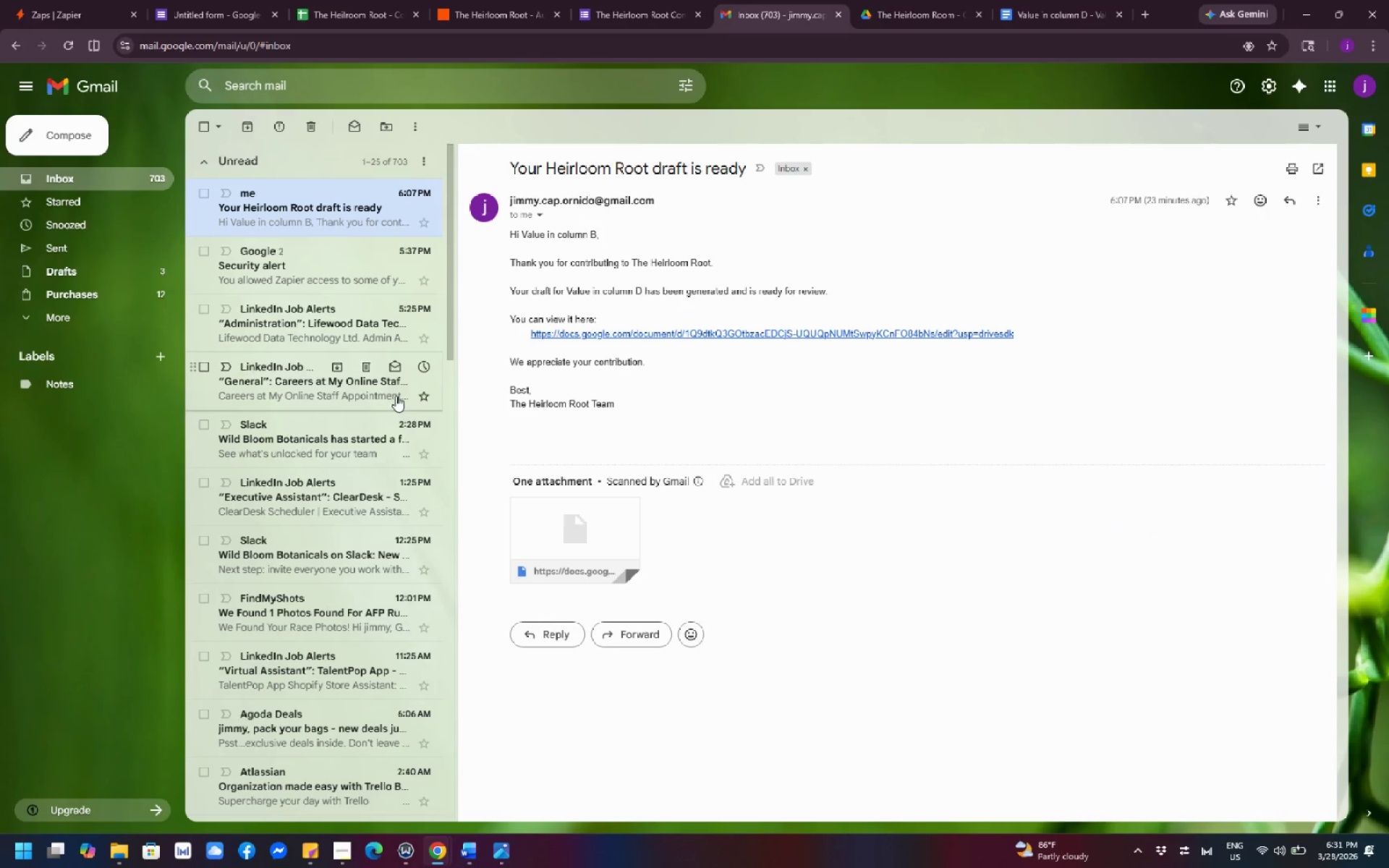 
key(PrintScreen)
 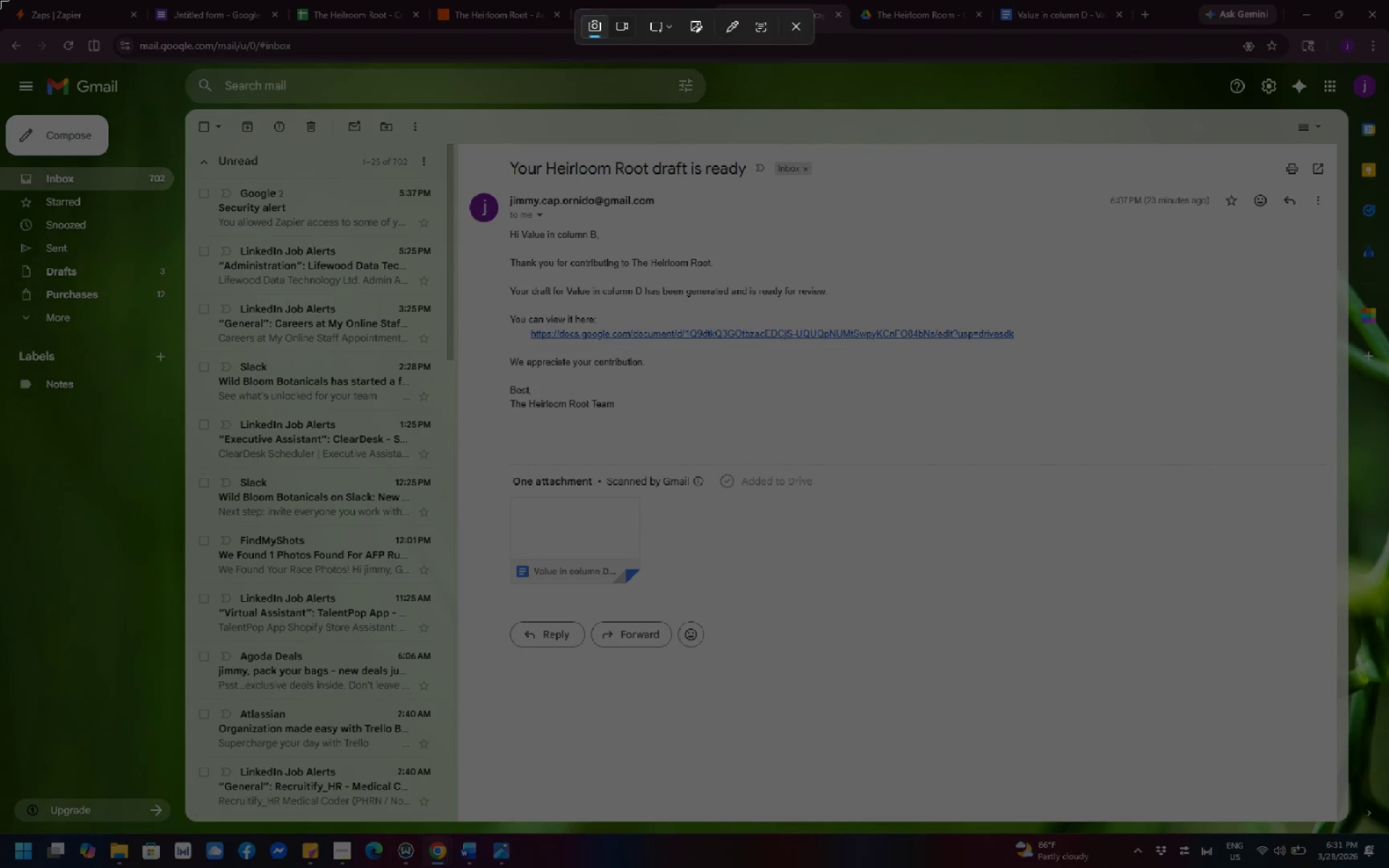 
left_click_drag(start_coordinate=[0, 0], to_coordinate=[1388, 866])
 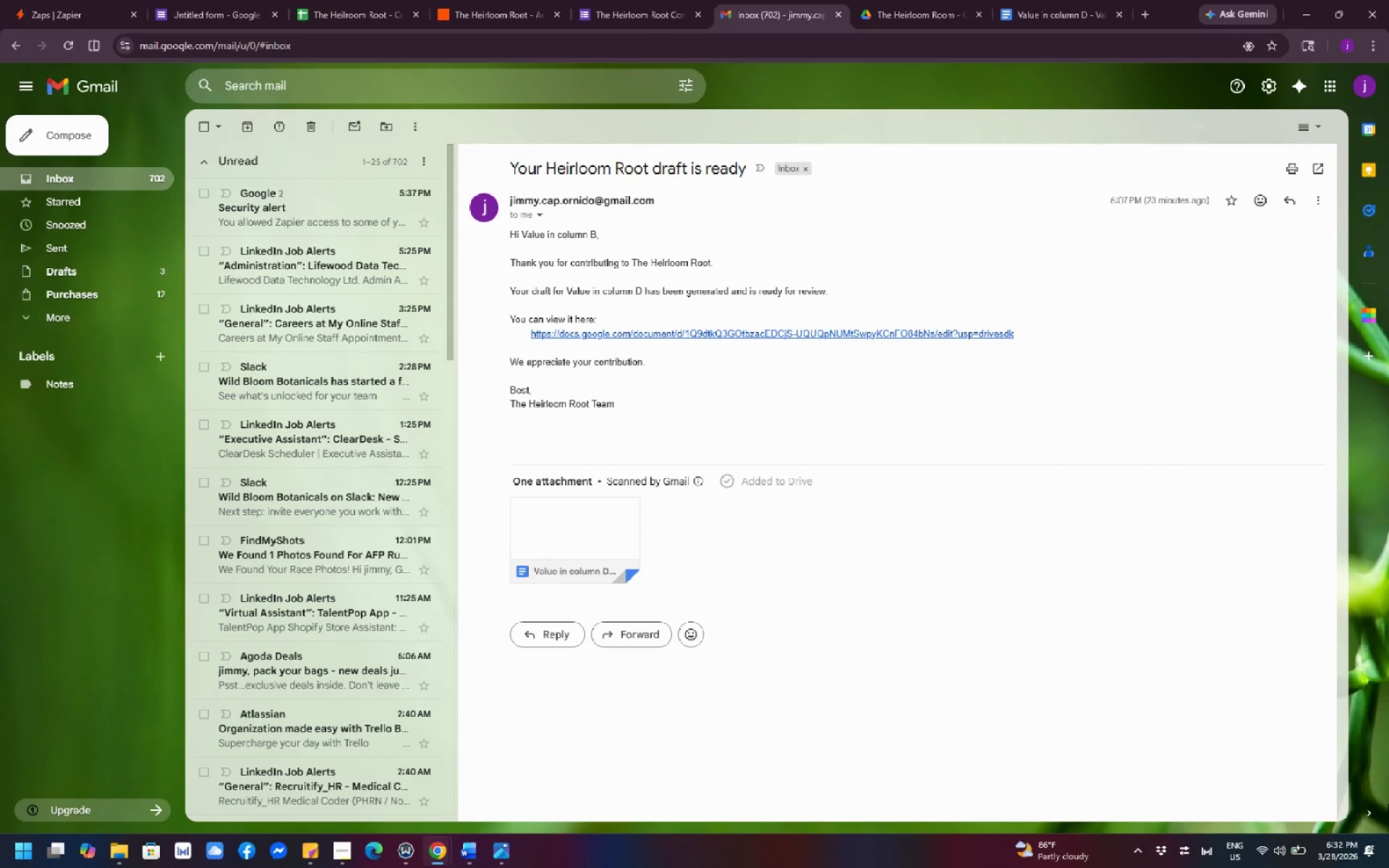 
wait(39.39)
 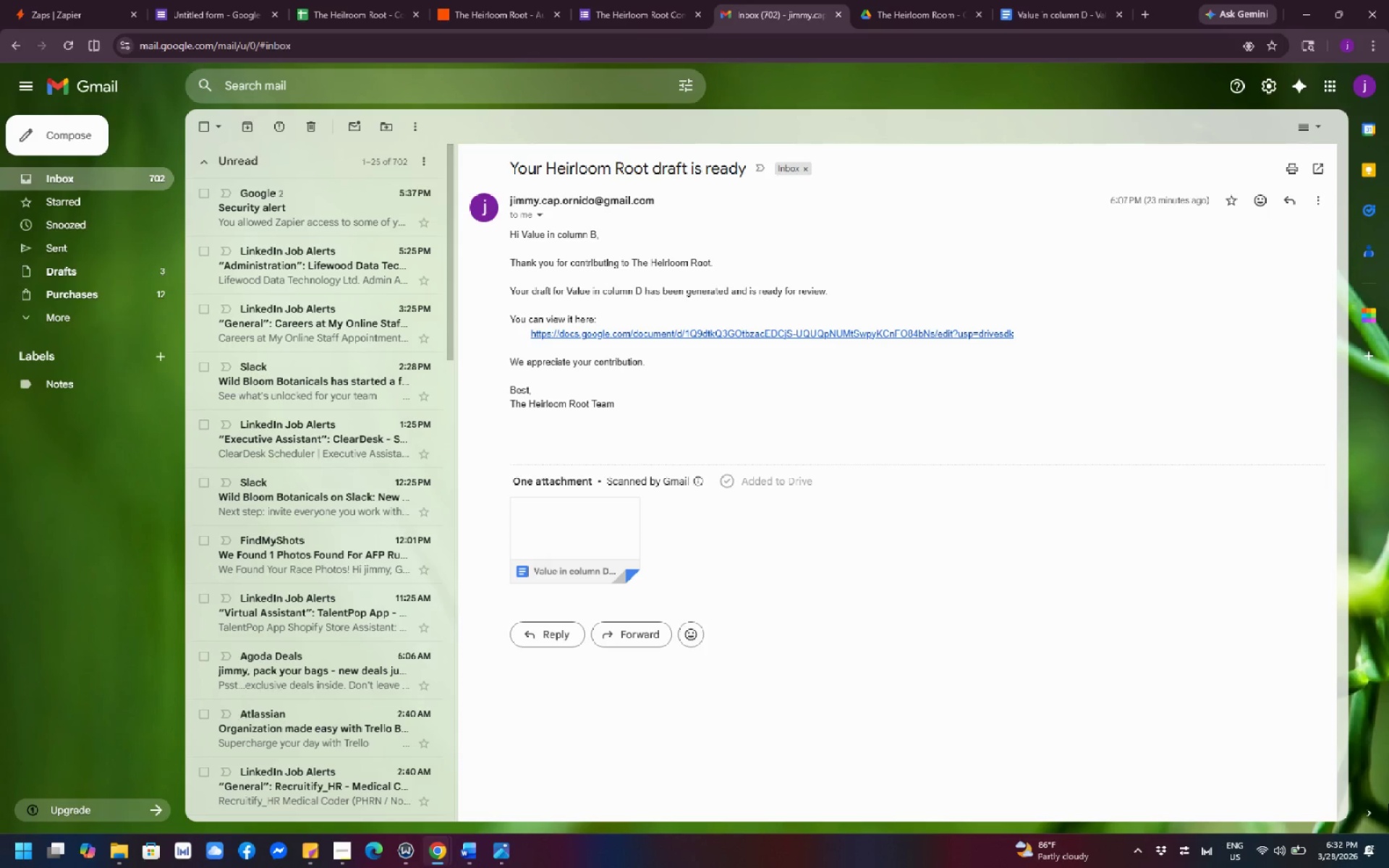 
mouse_move([1392, 845])
 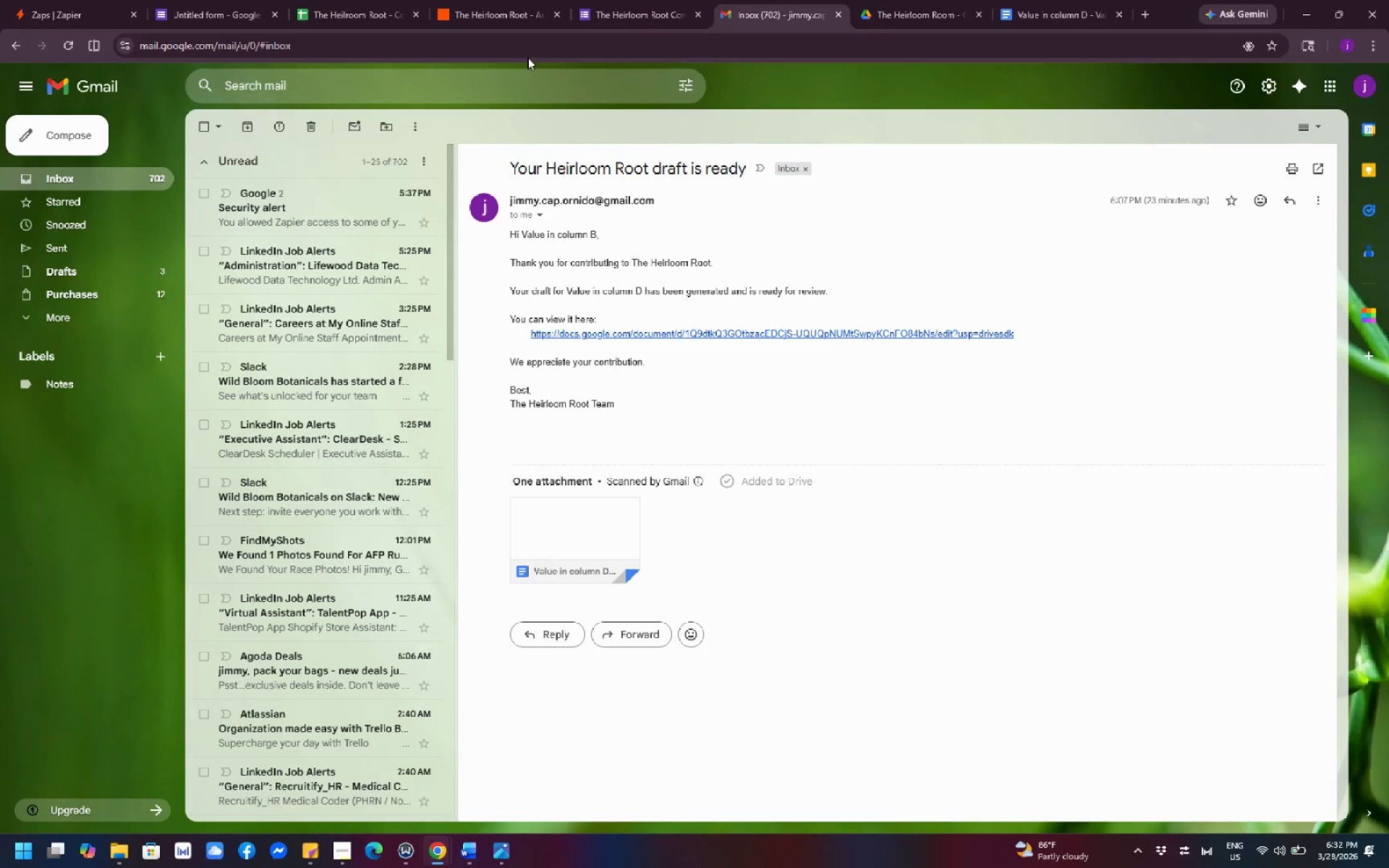 
left_click([501, 9])
 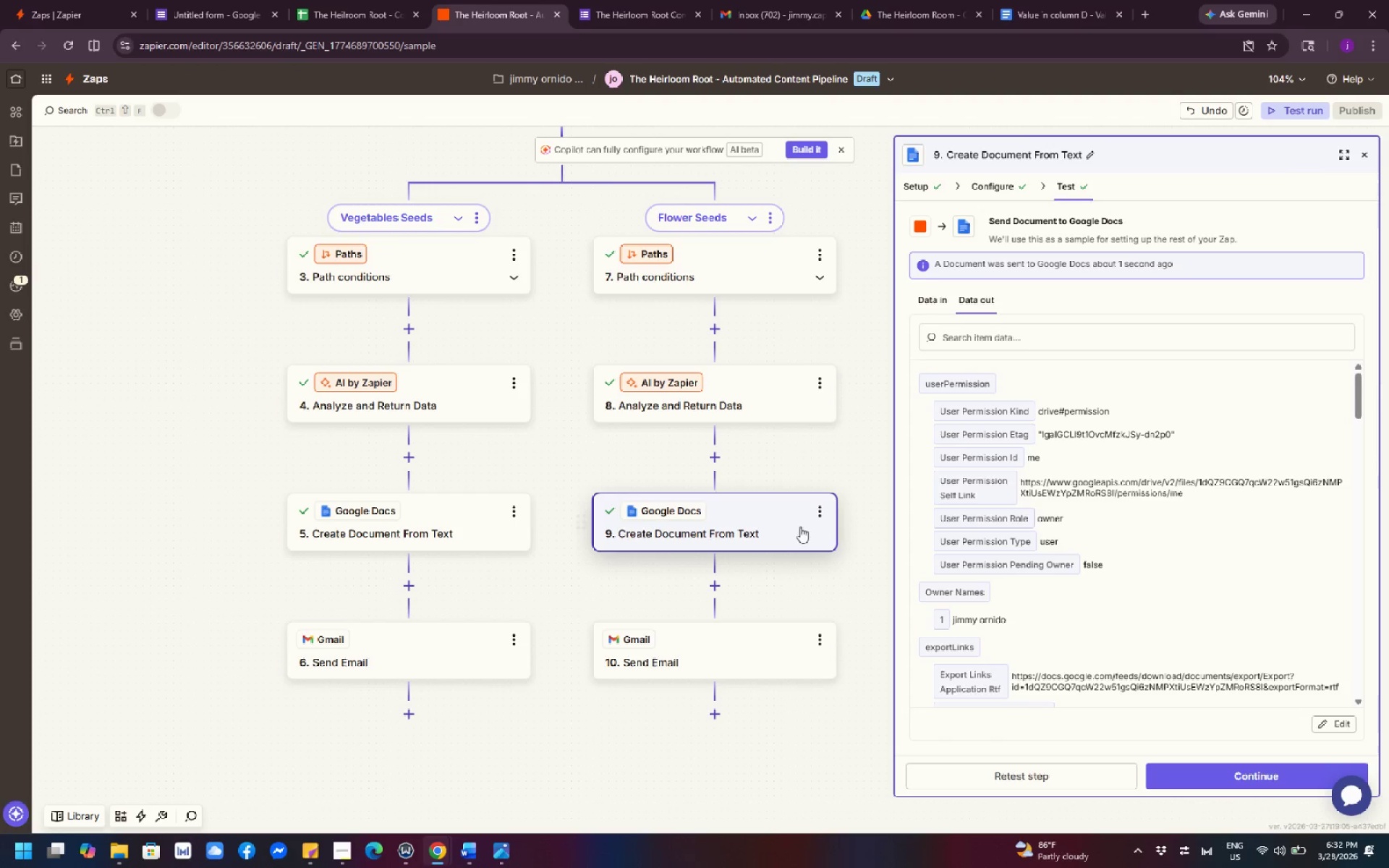 
scroll: coordinate [804, 520], scroll_direction: up, amount: 8.0
 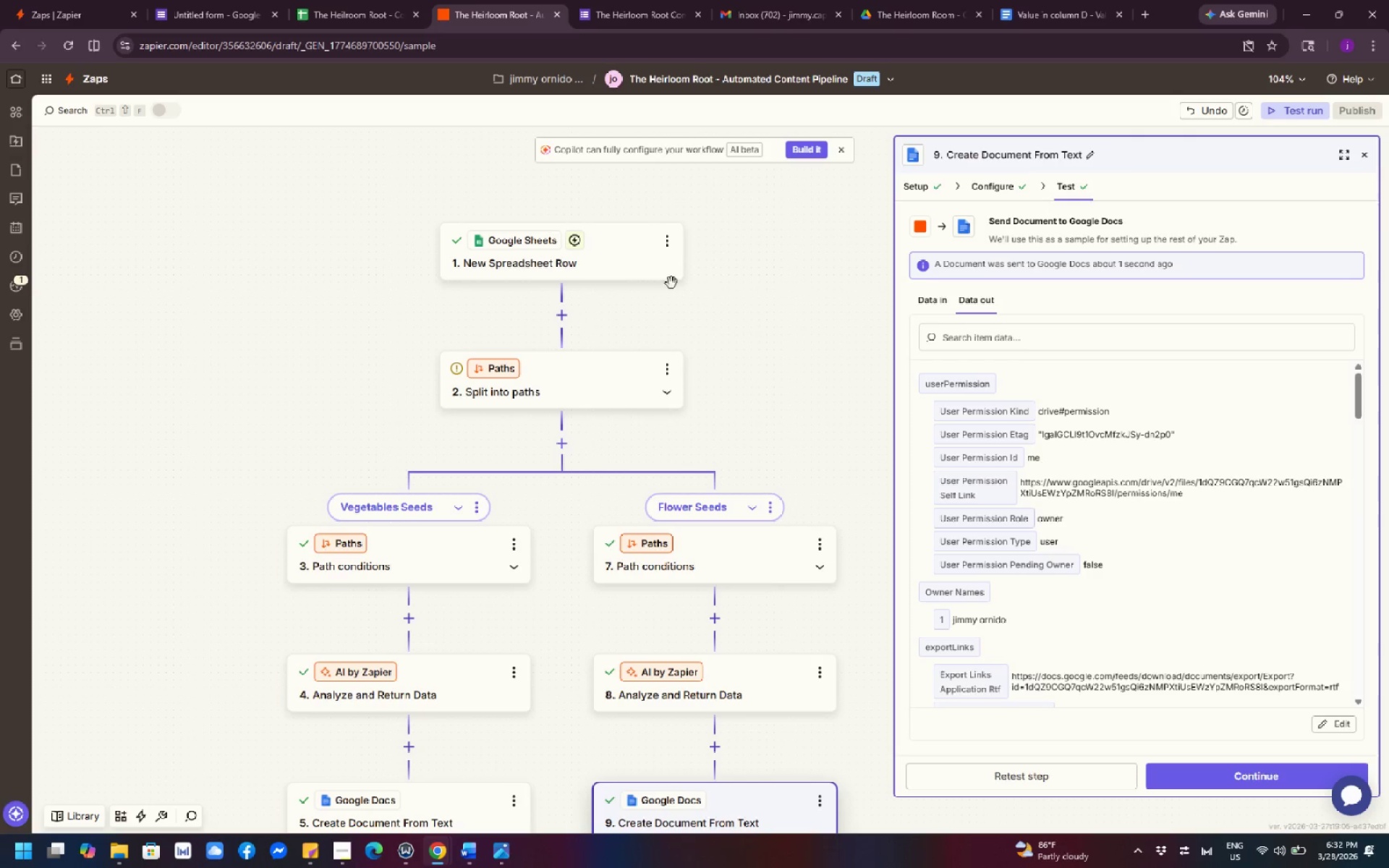 
left_click([620, 263])
 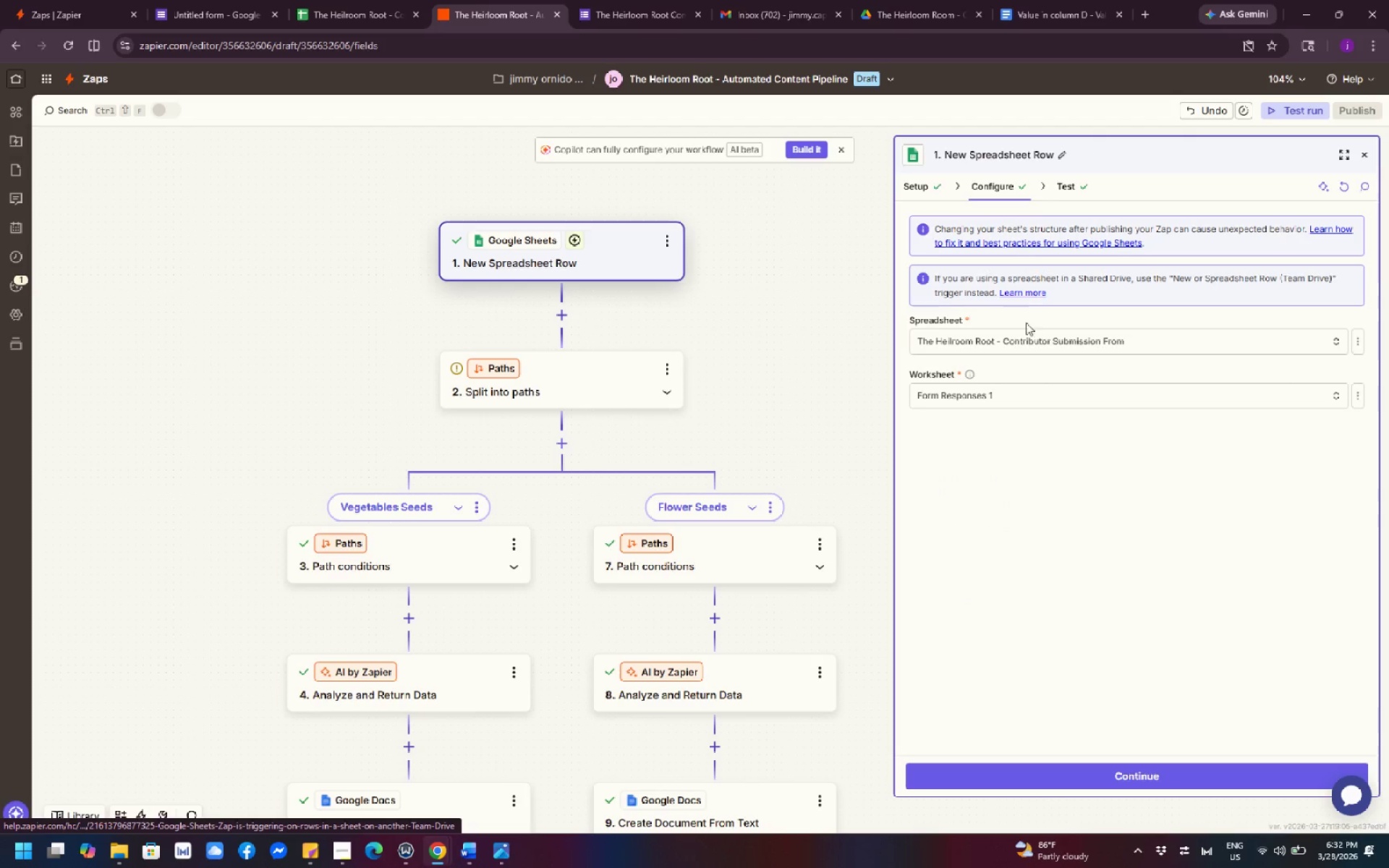 
wait(11.39)
 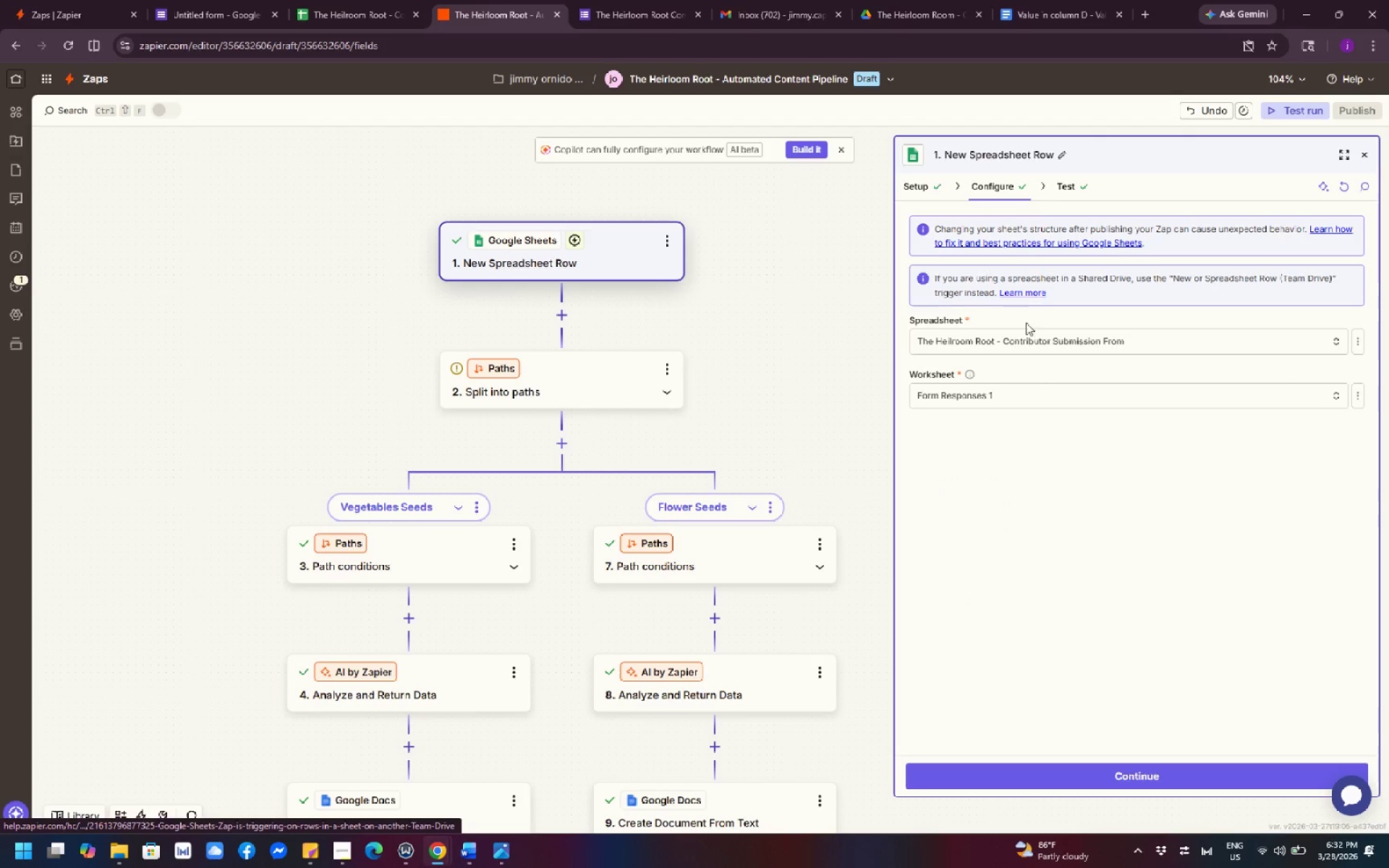 
left_click([1058, 183])
 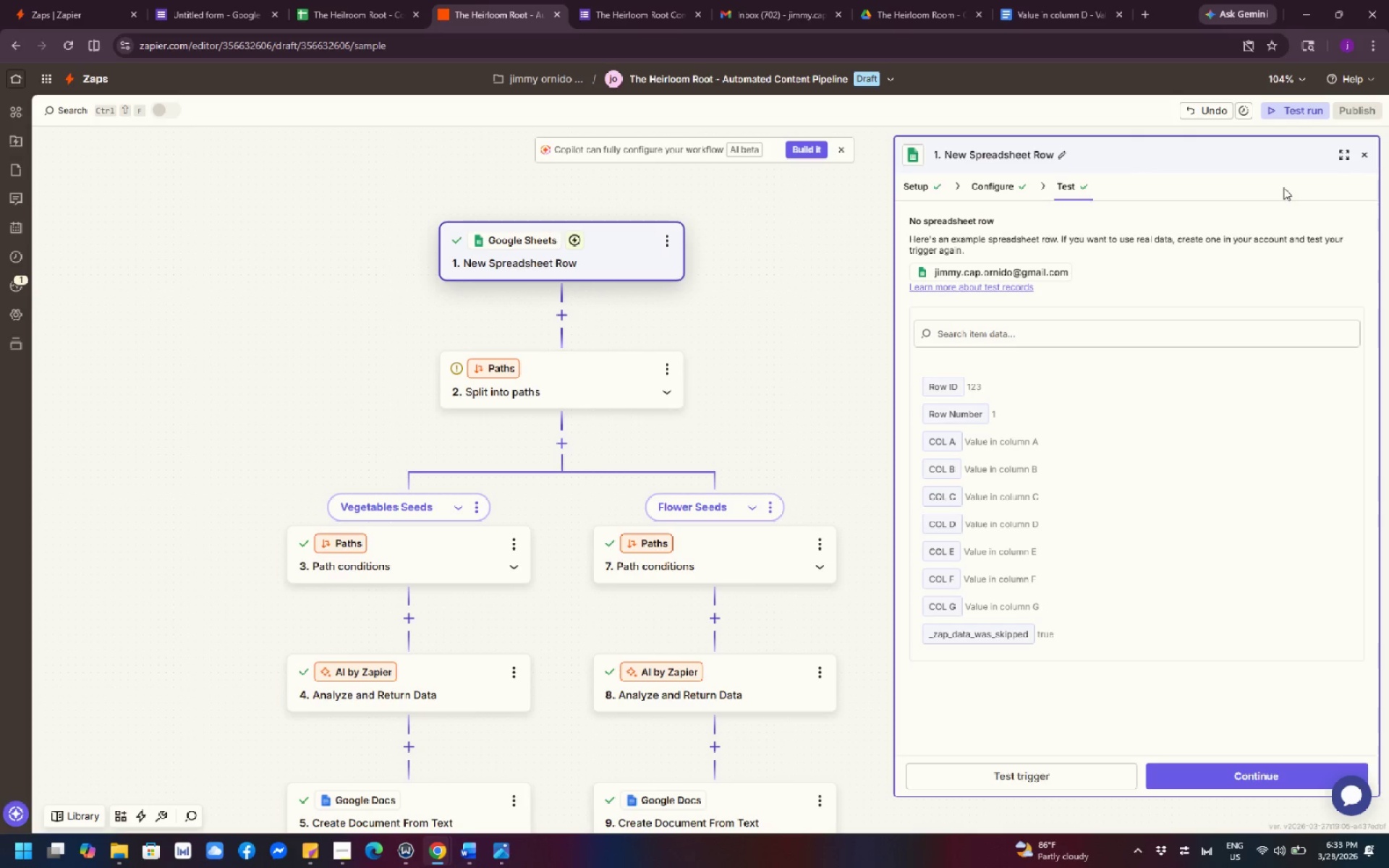 
wait(60.41)
 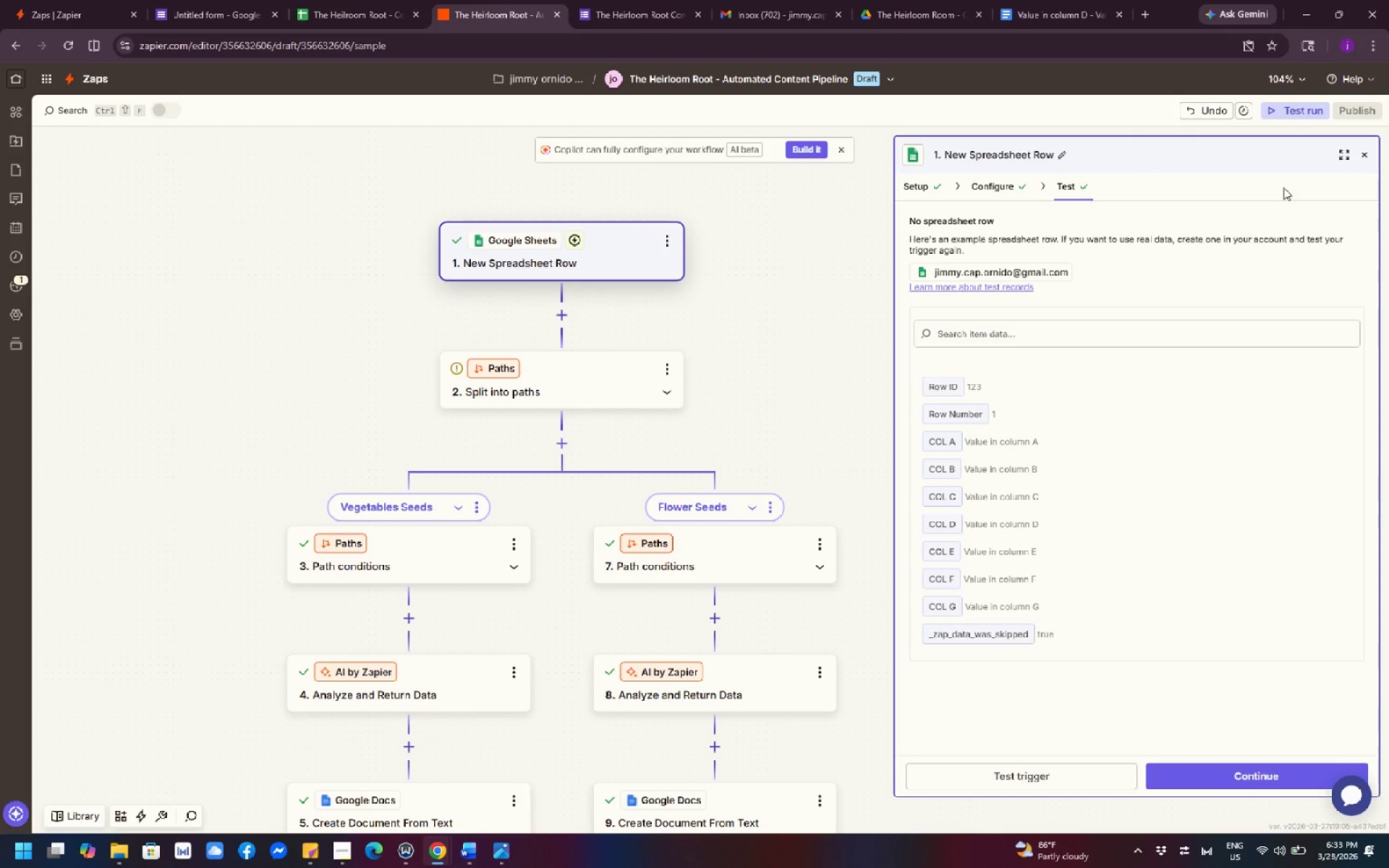 
left_click([623, 250])
 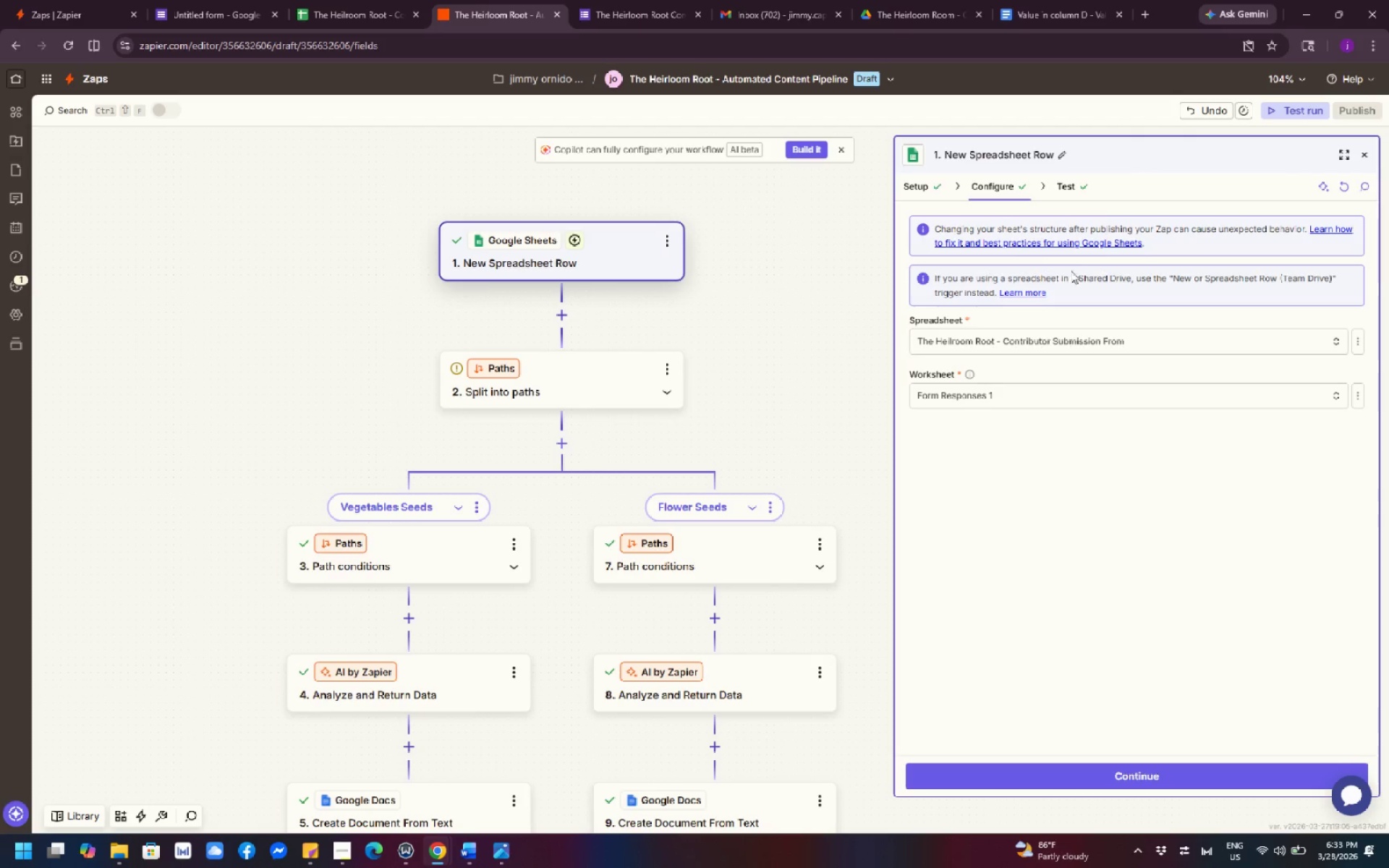 
left_click([1069, 192])
 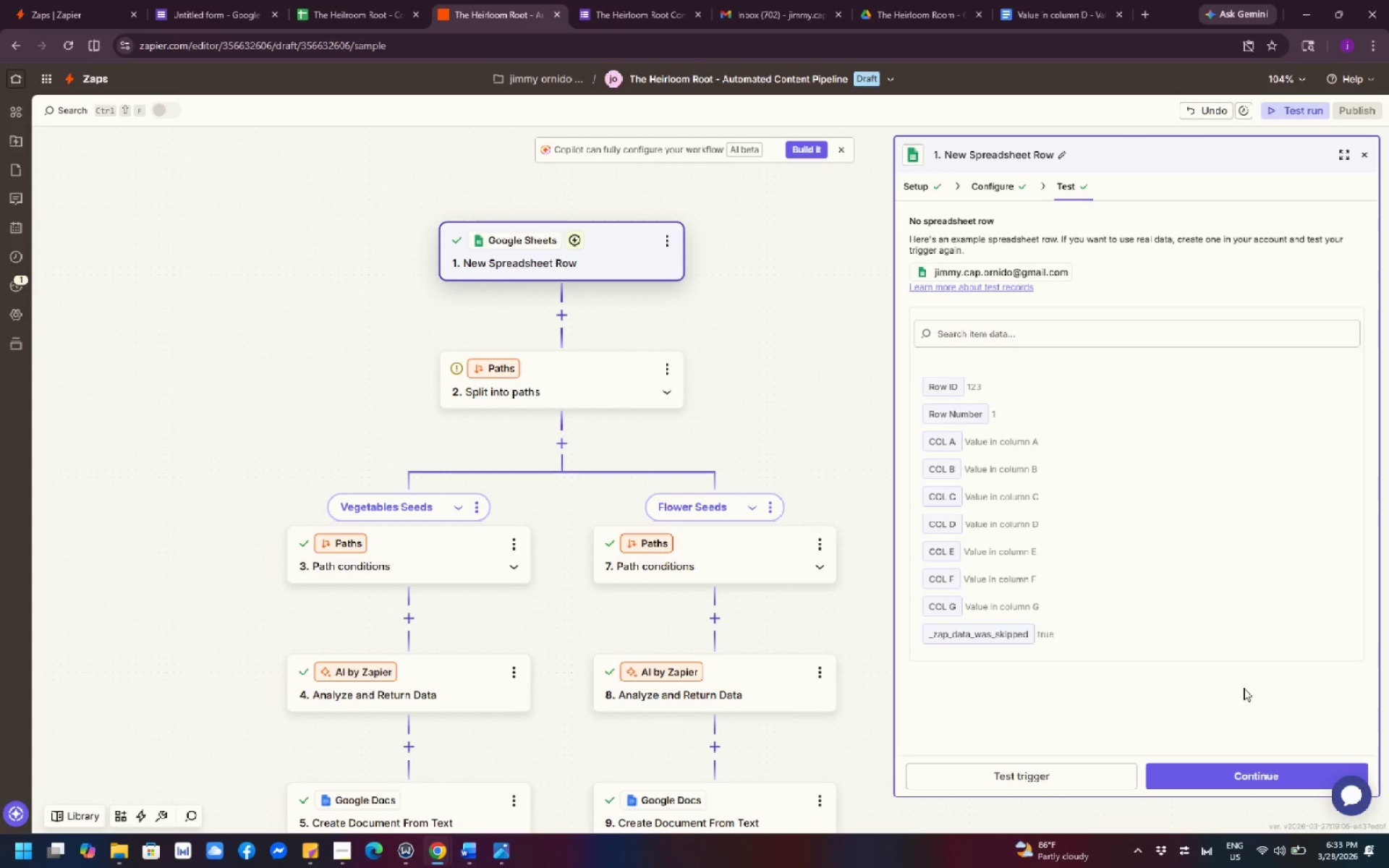 
wait(21.67)
 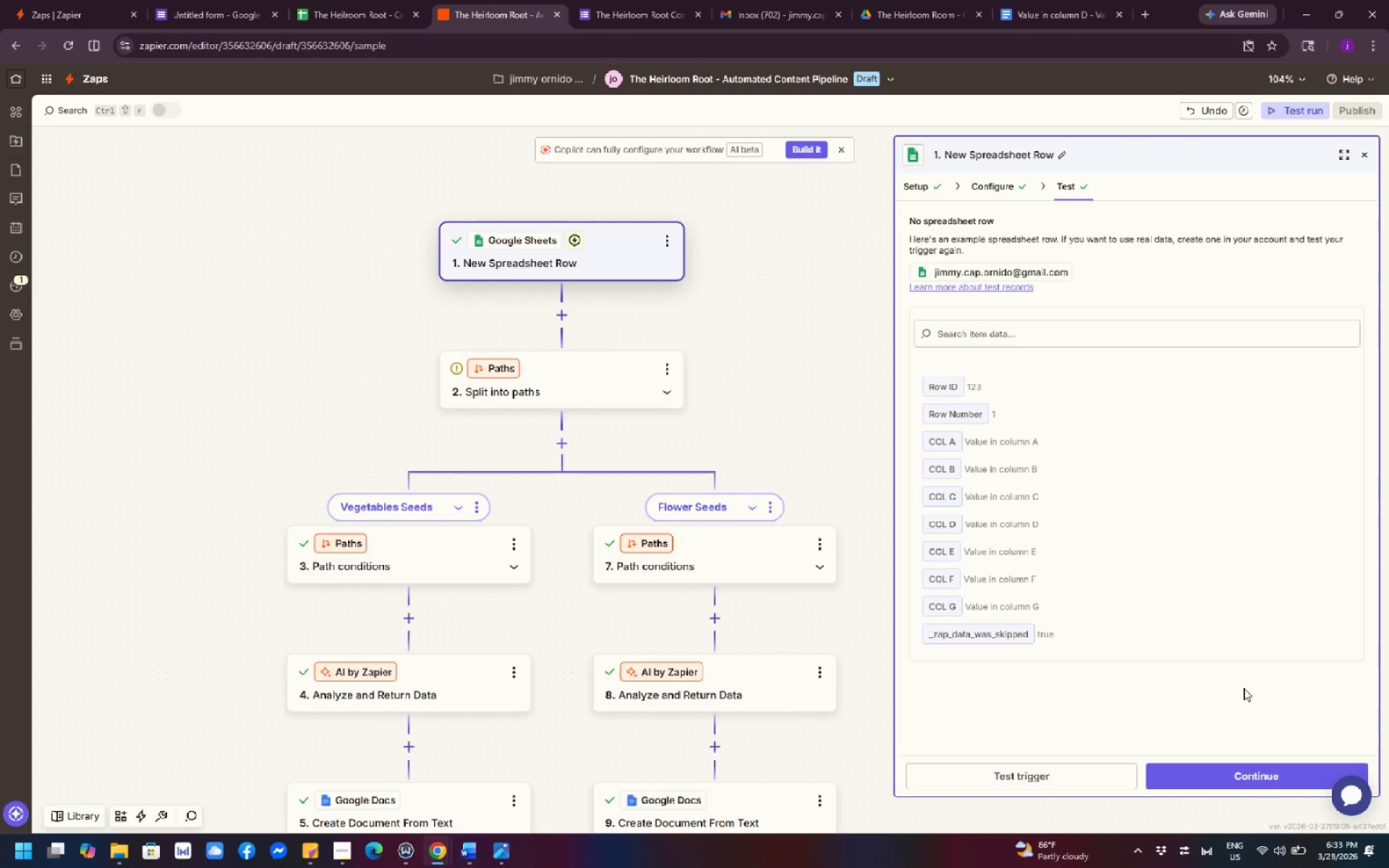 
left_click([1092, 778])
 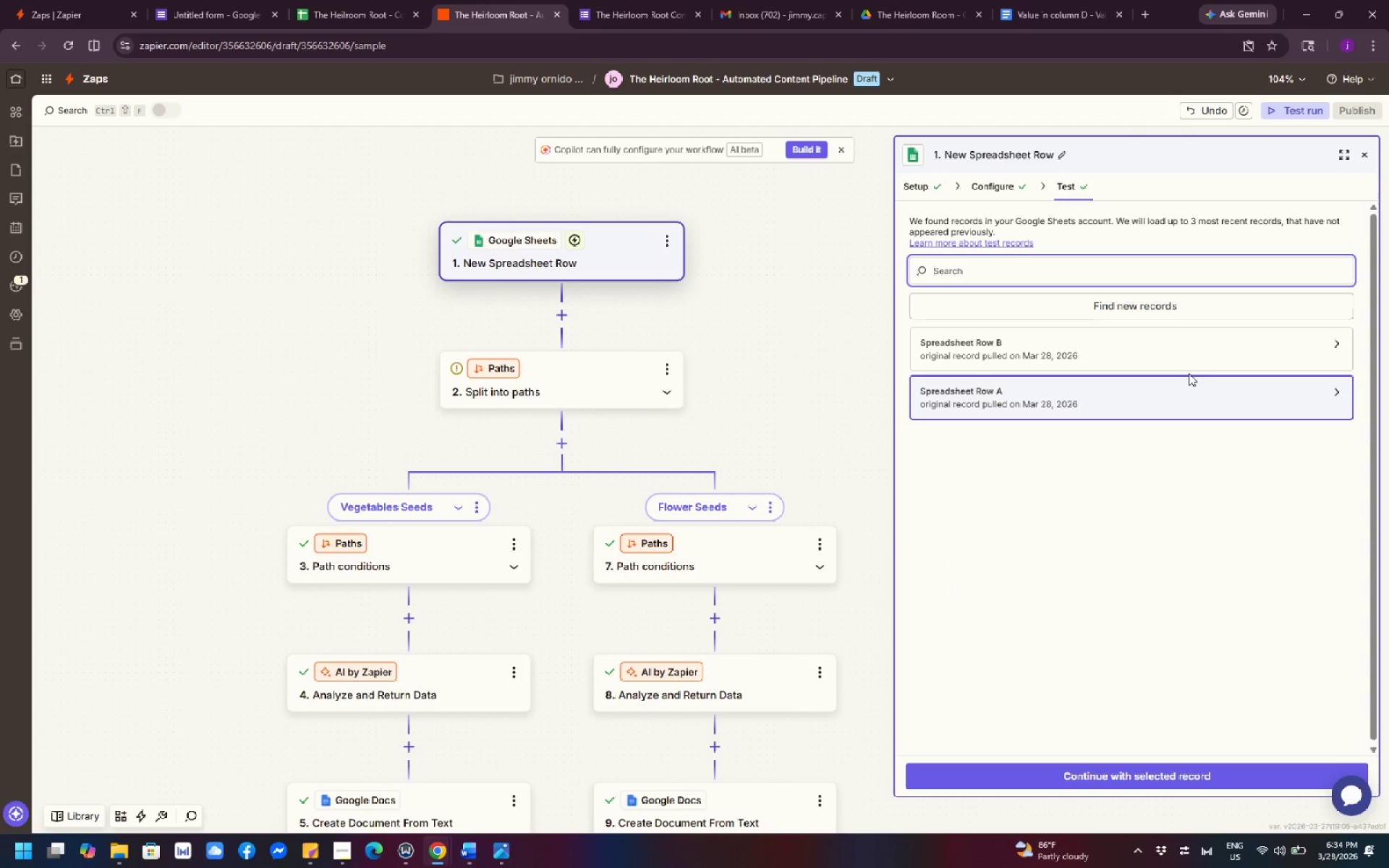 
wait(7.66)
 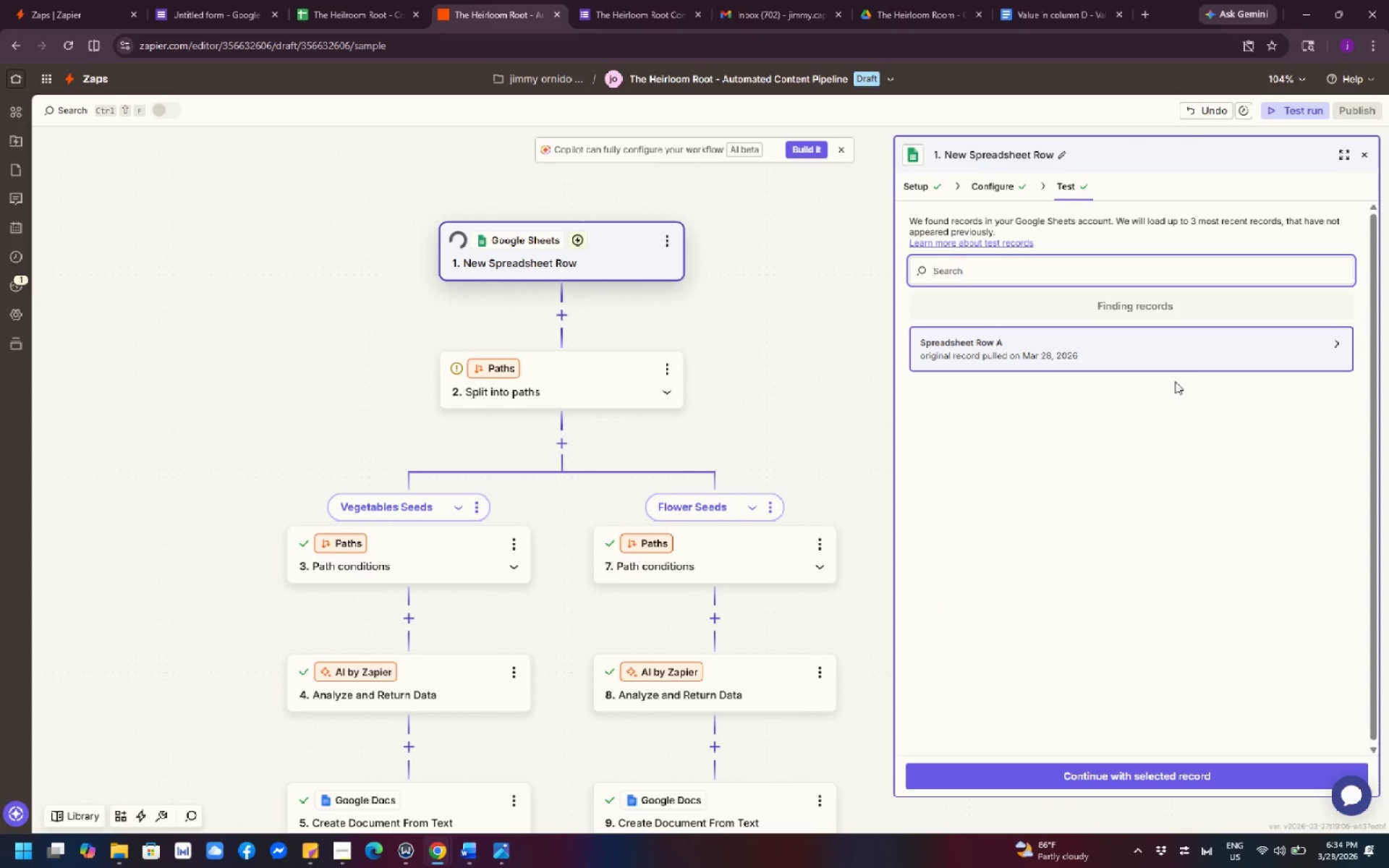 
left_click([1197, 350])
 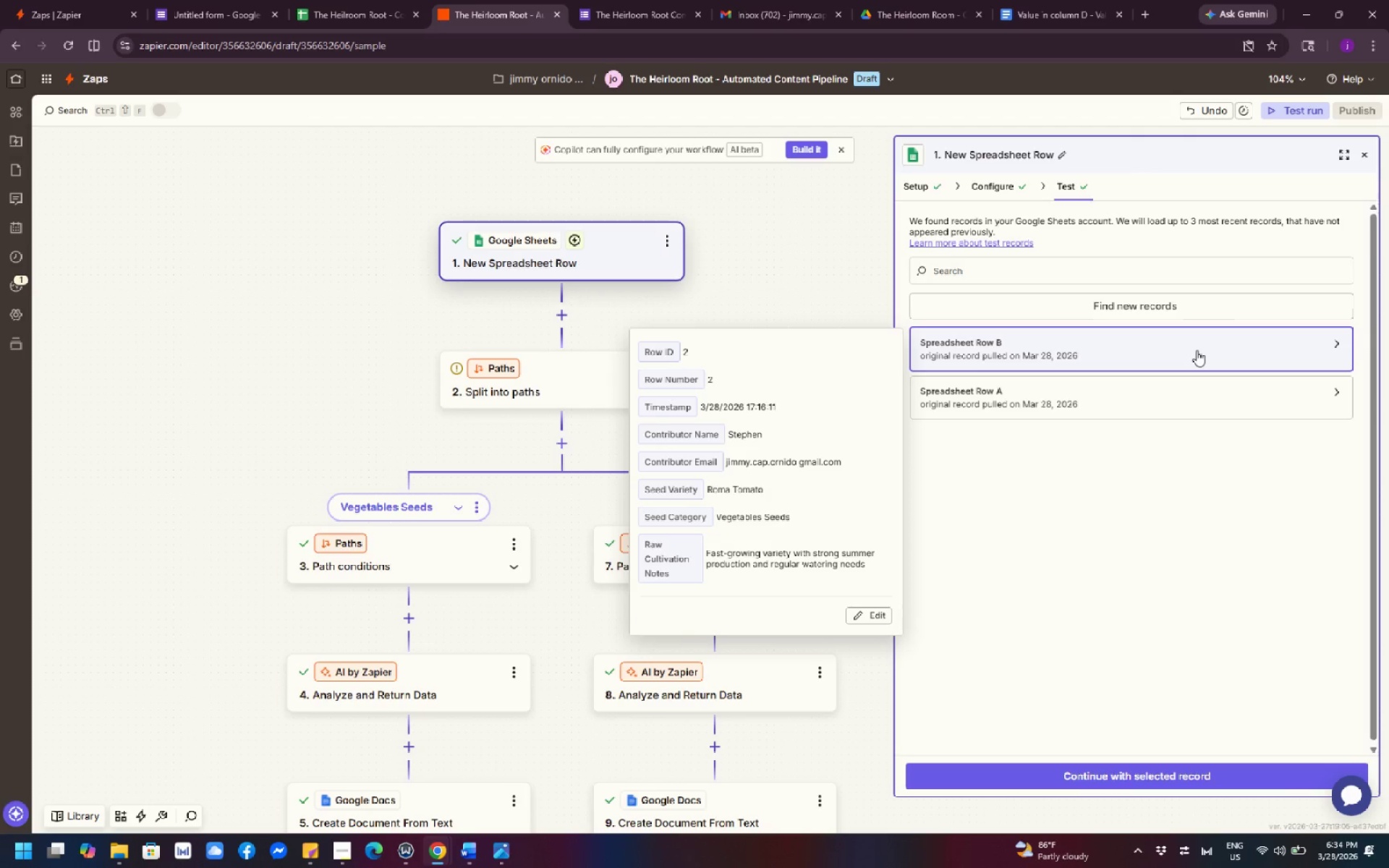 
left_click([1223, 516])
 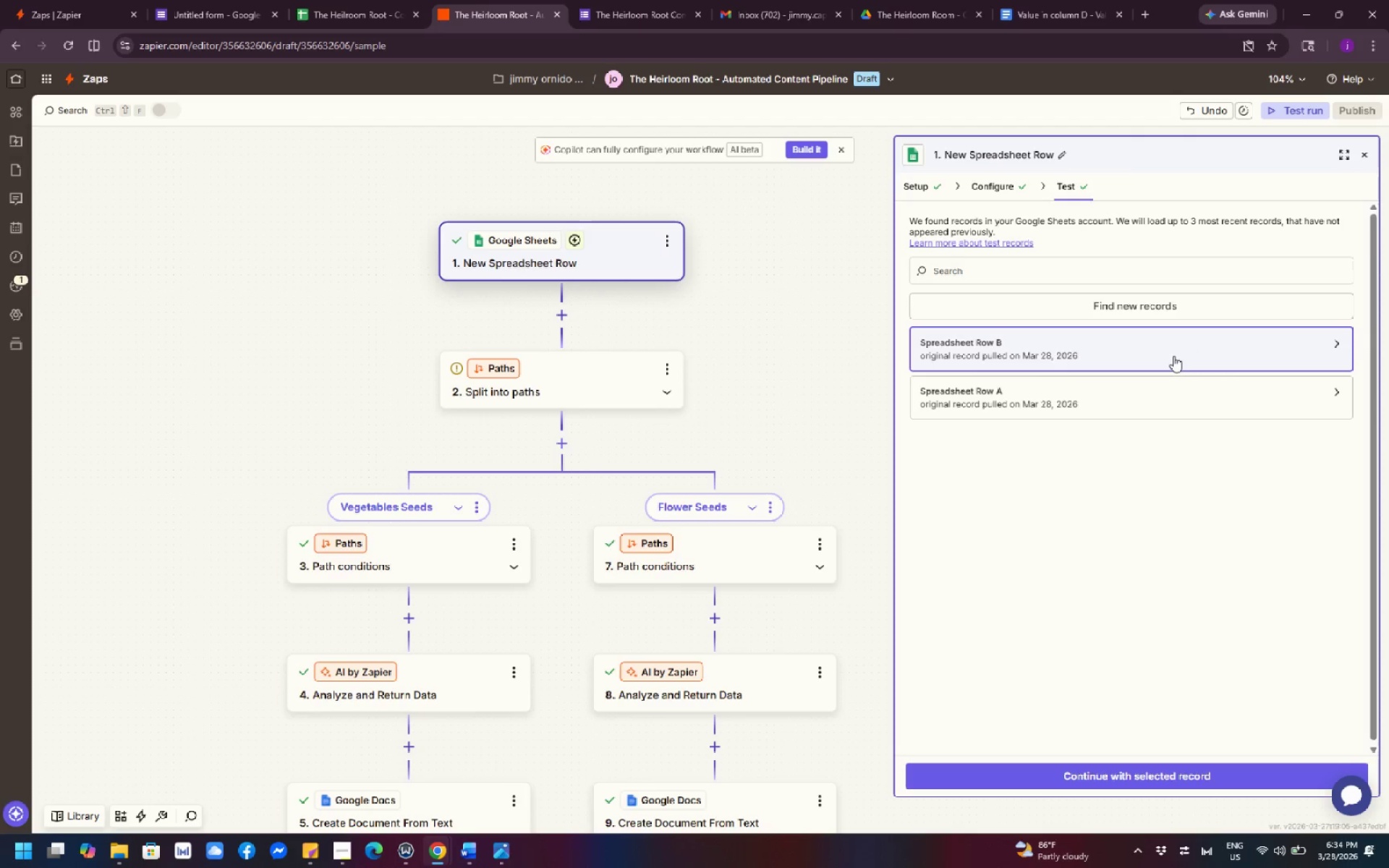 
left_click([1173, 356])
 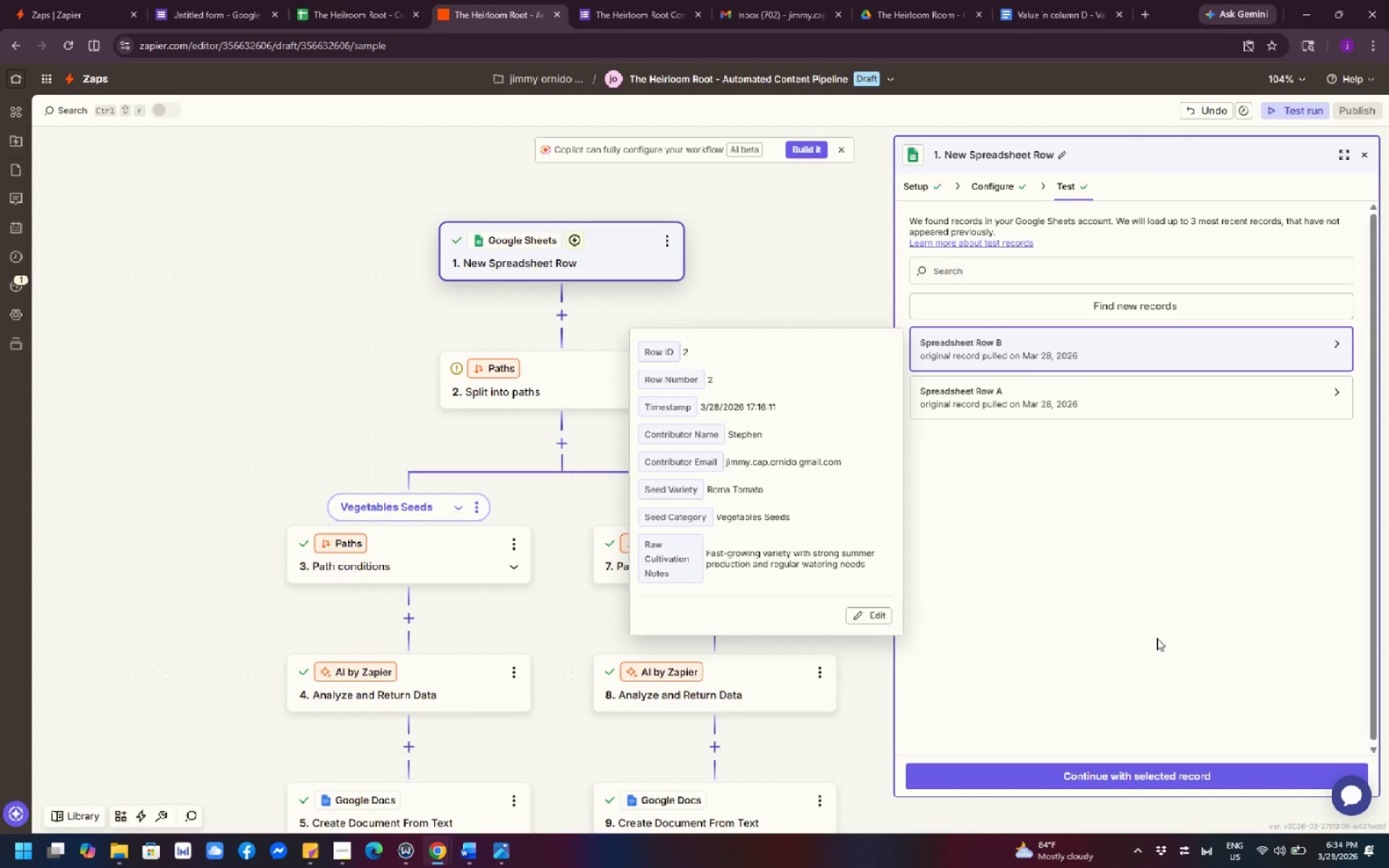 
wait(53.14)
 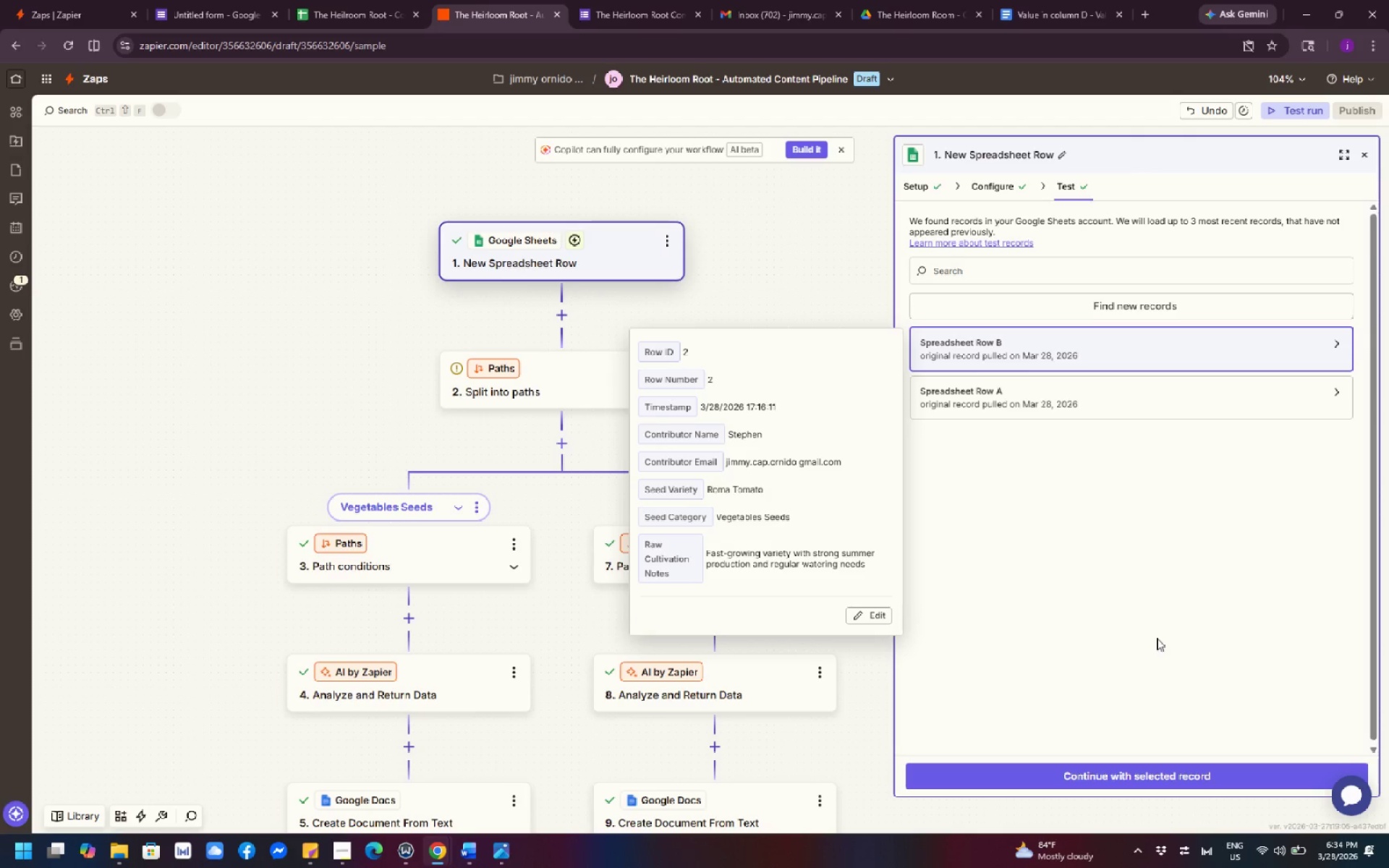 
key(PrintScreen)
 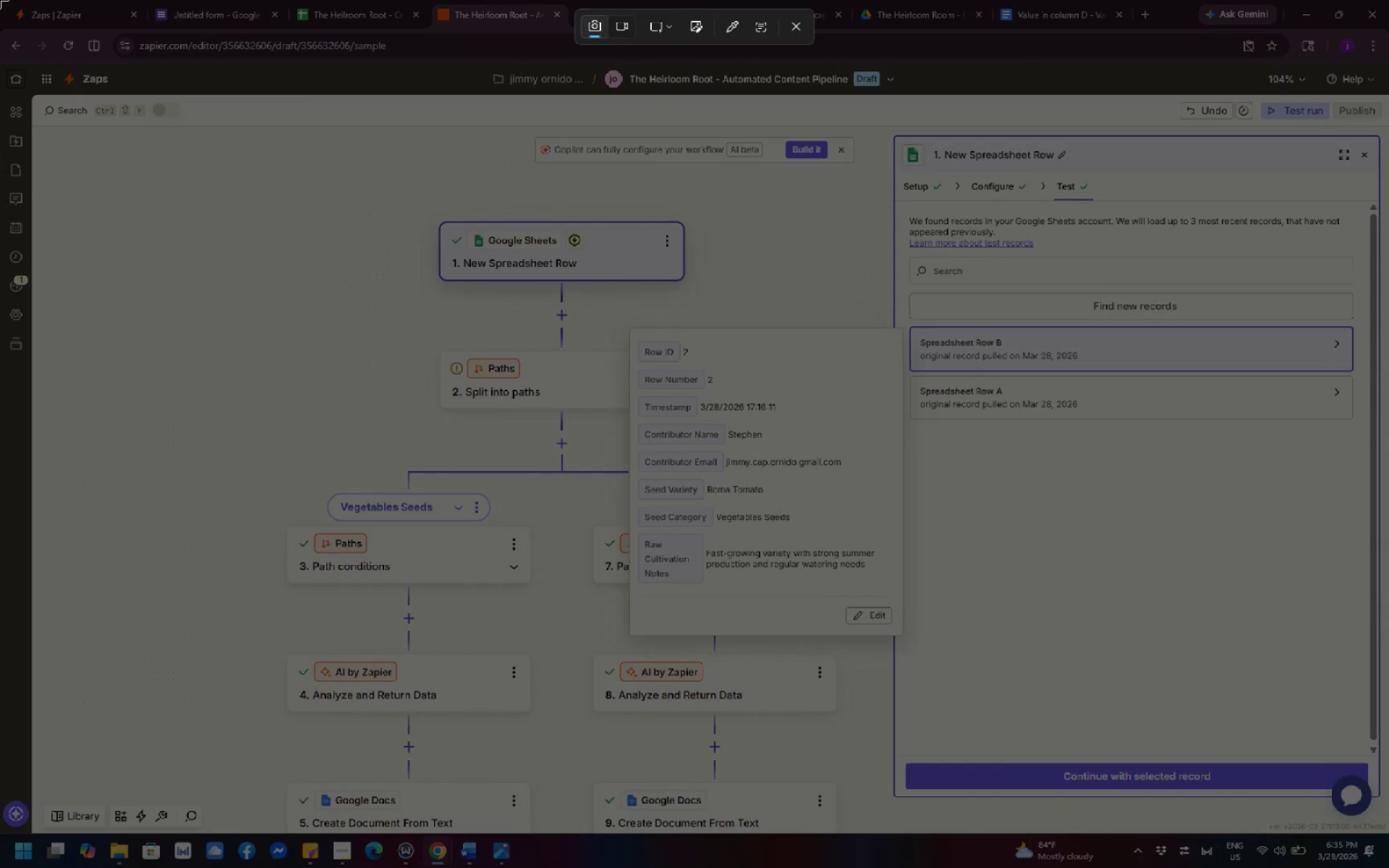 
left_click_drag(start_coordinate=[0, 0], to_coordinate=[1388, 867])
 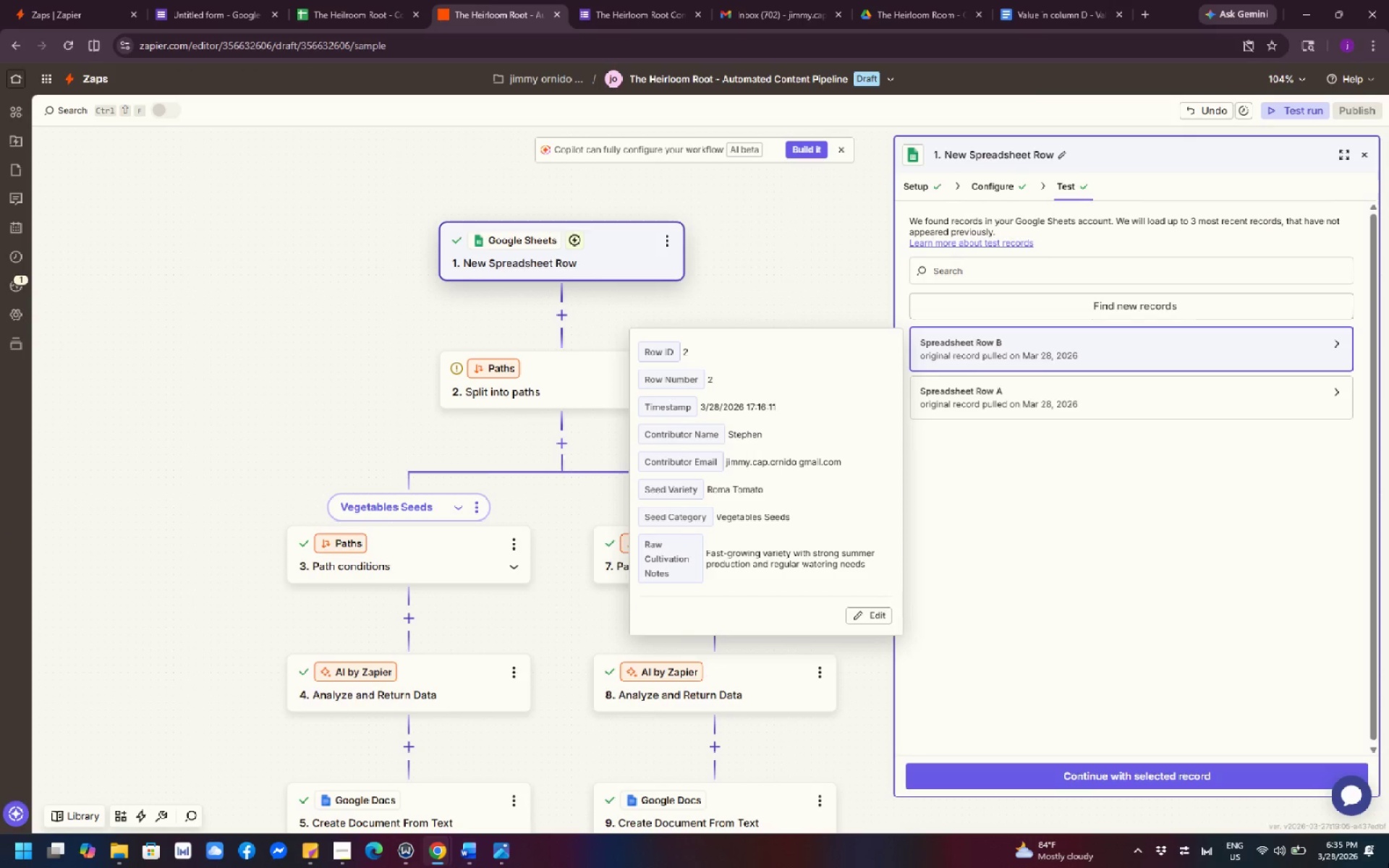 
wait(8.83)
 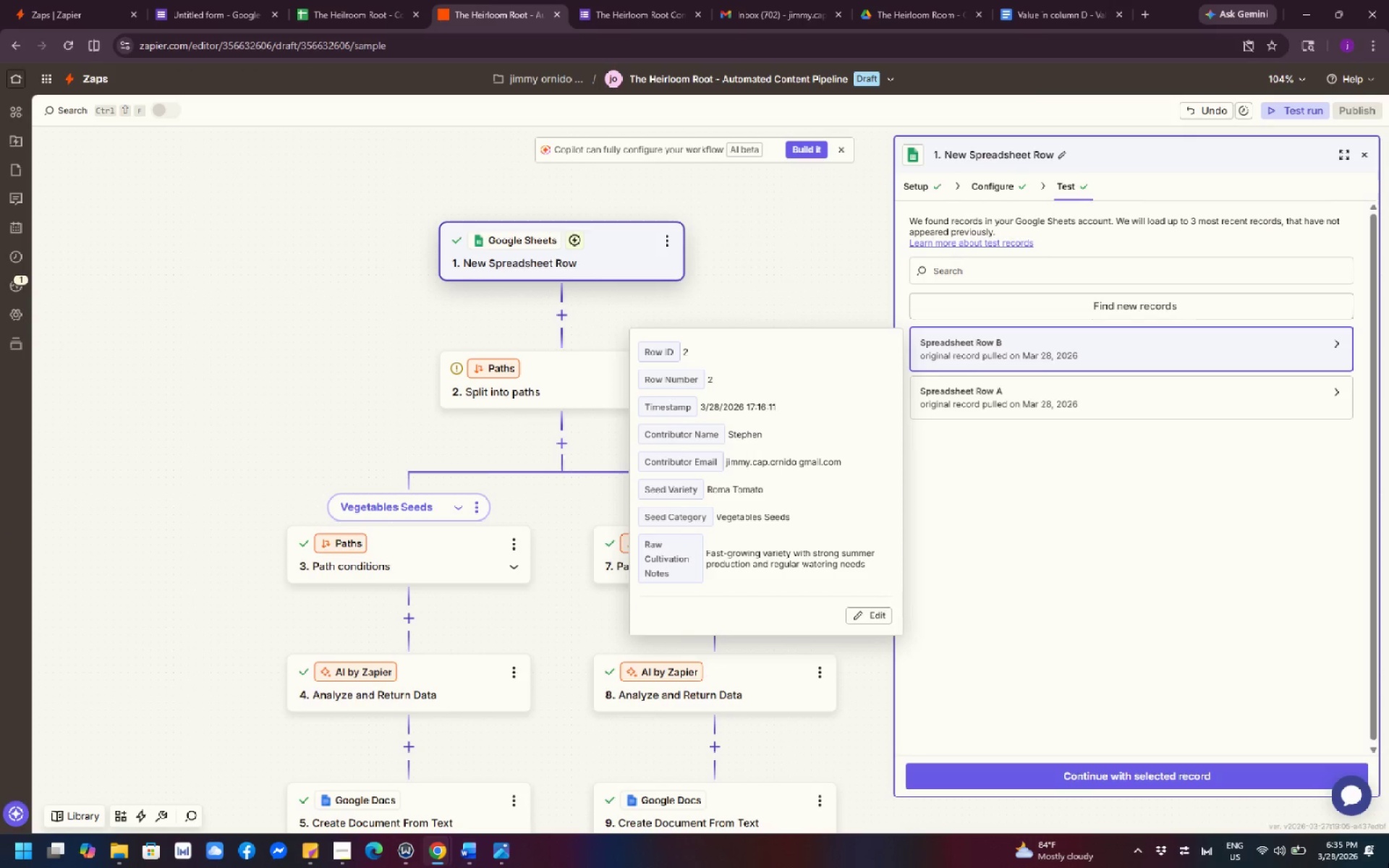 
left_click([1086, 786])
 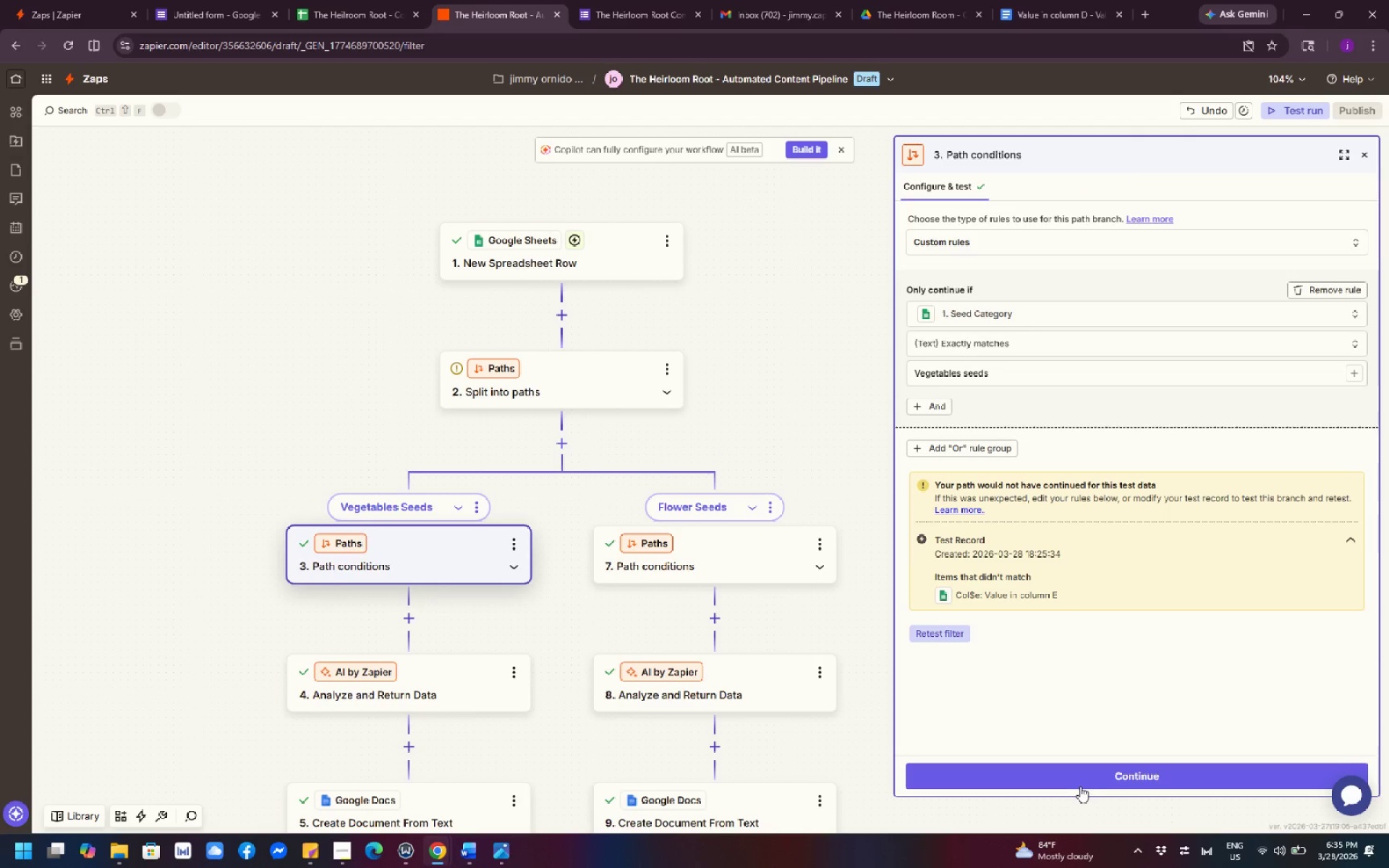 
wait(5.59)
 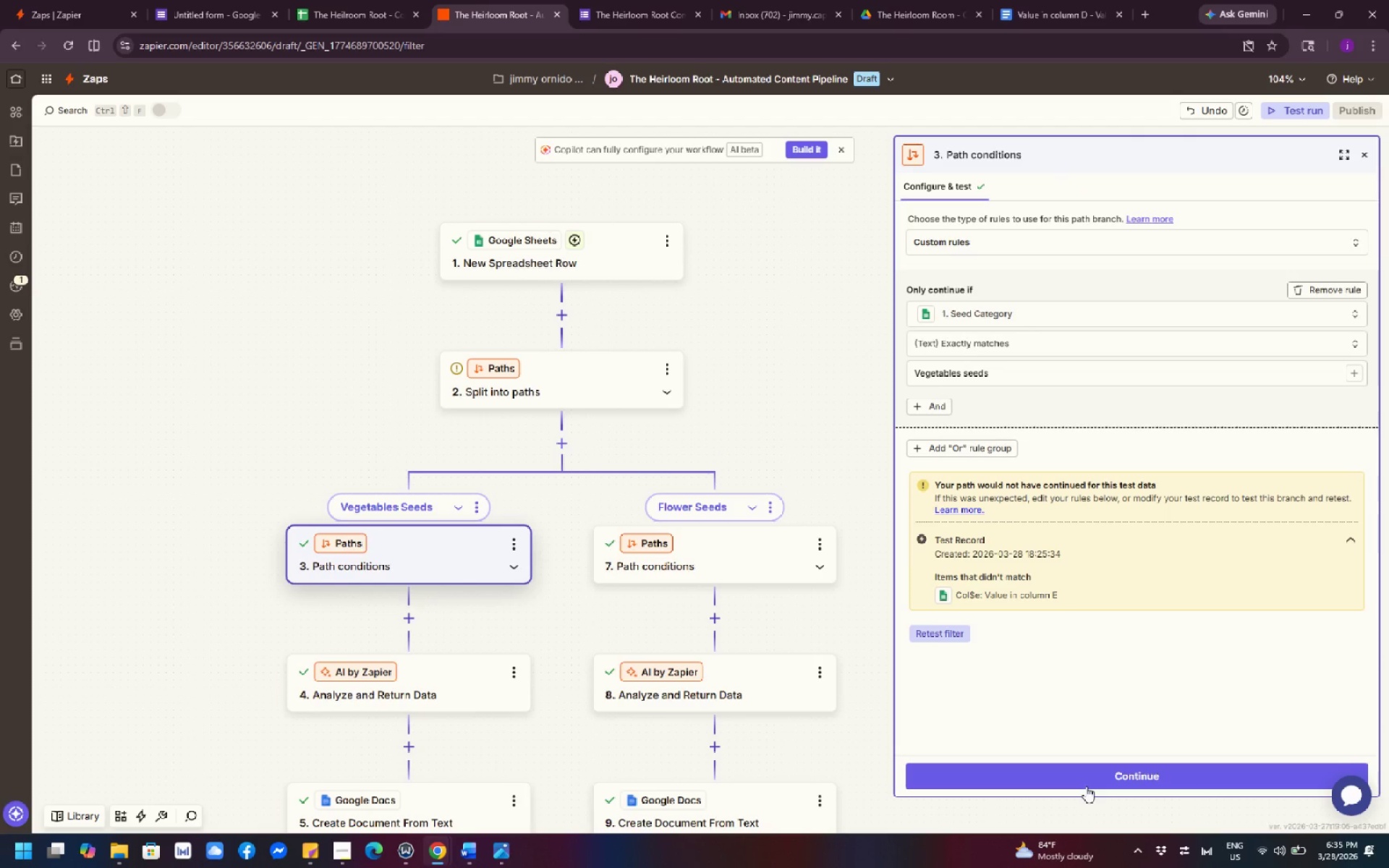 
scroll: coordinate [714, 511], scroll_direction: down, amount: 3.0
 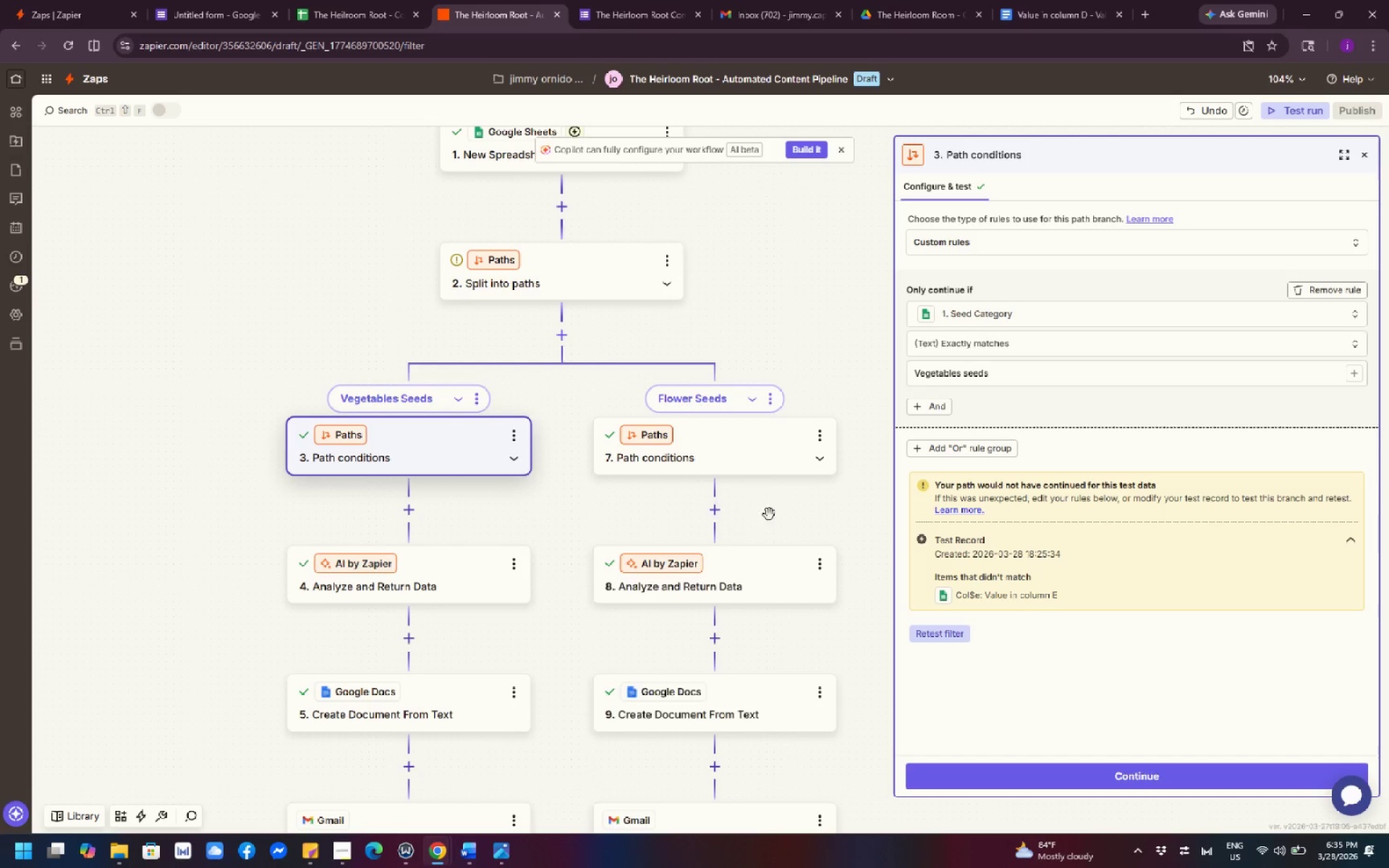 
wait(7.67)
 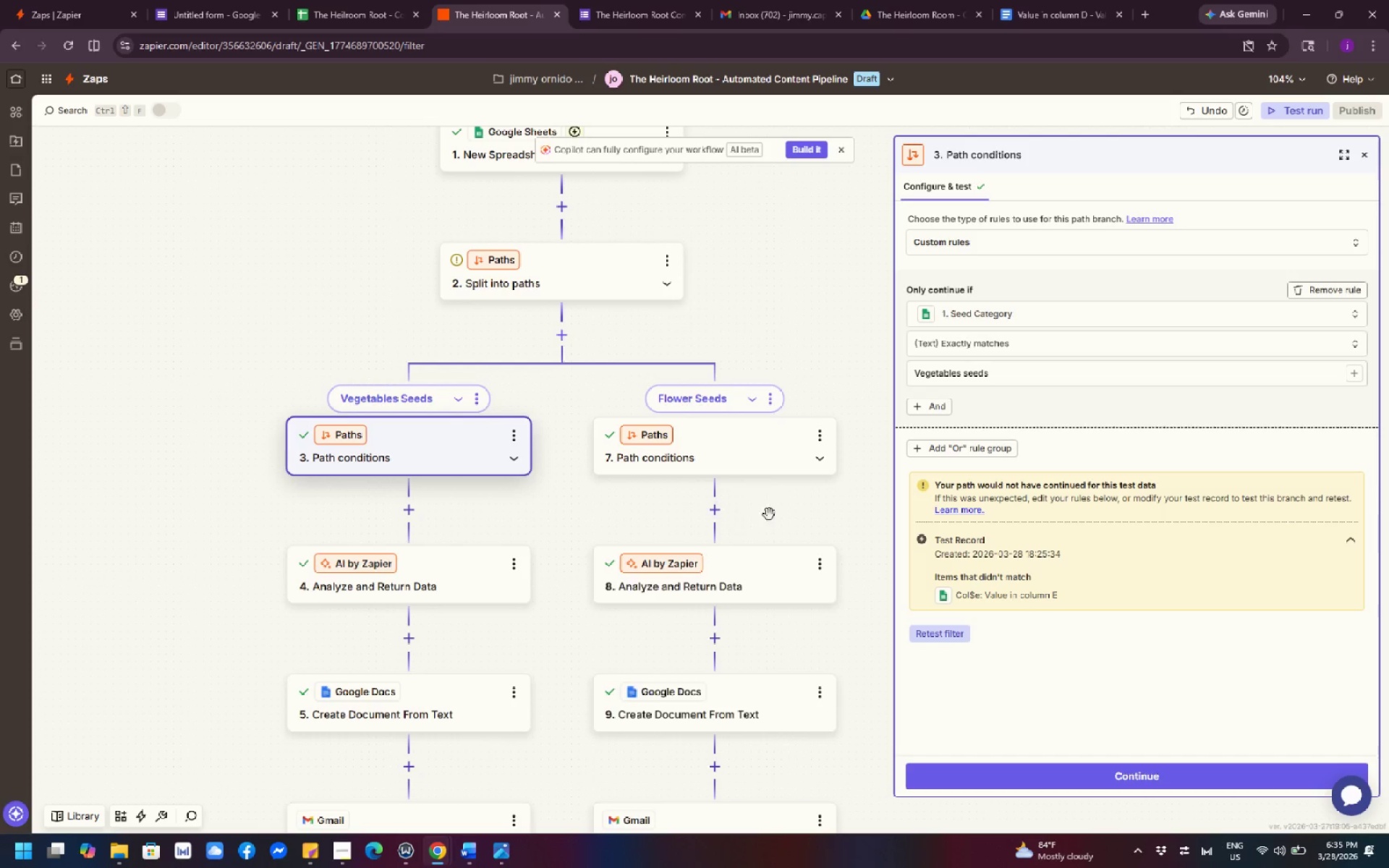 
left_click([448, 573])
 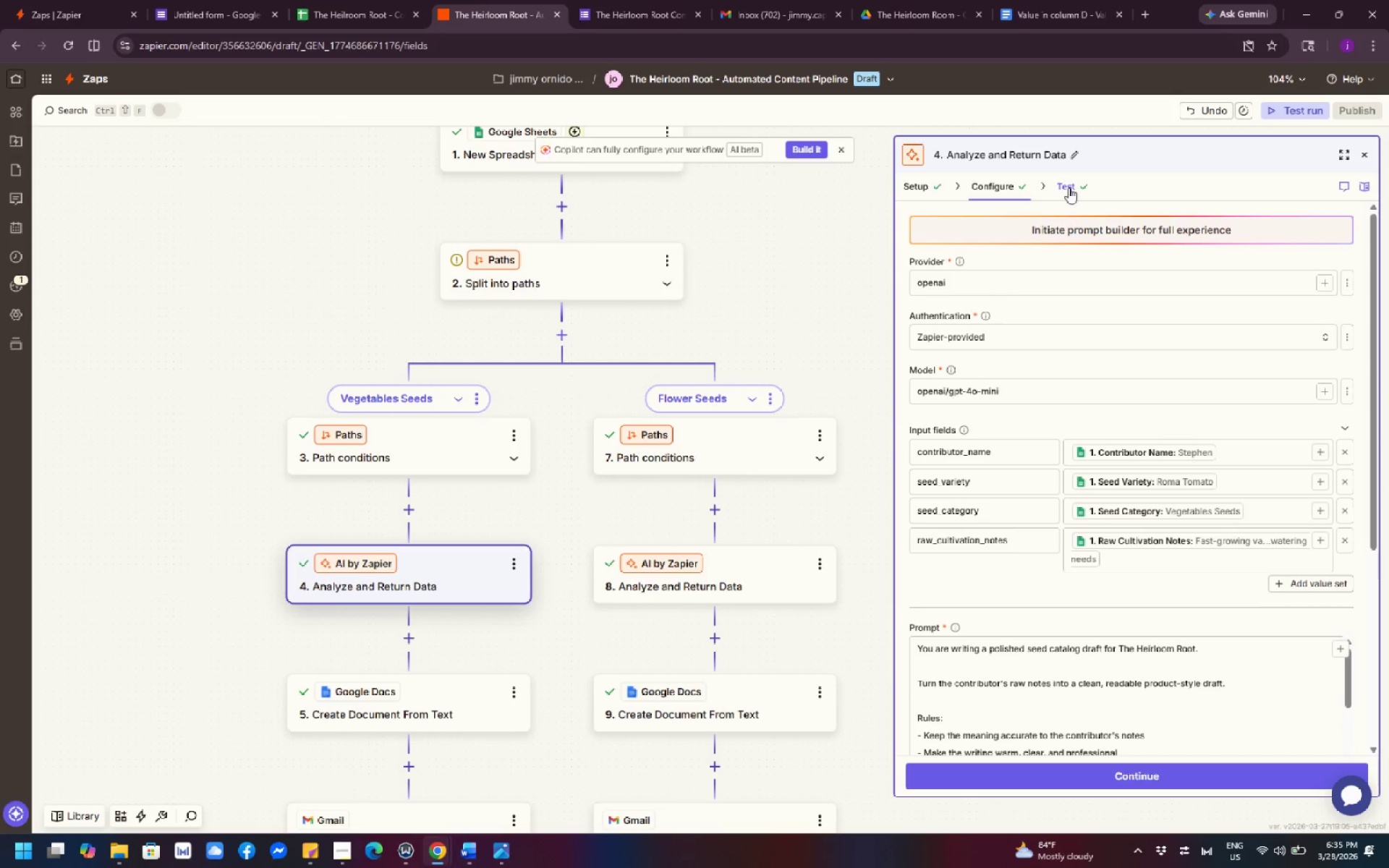 
wait(19.84)
 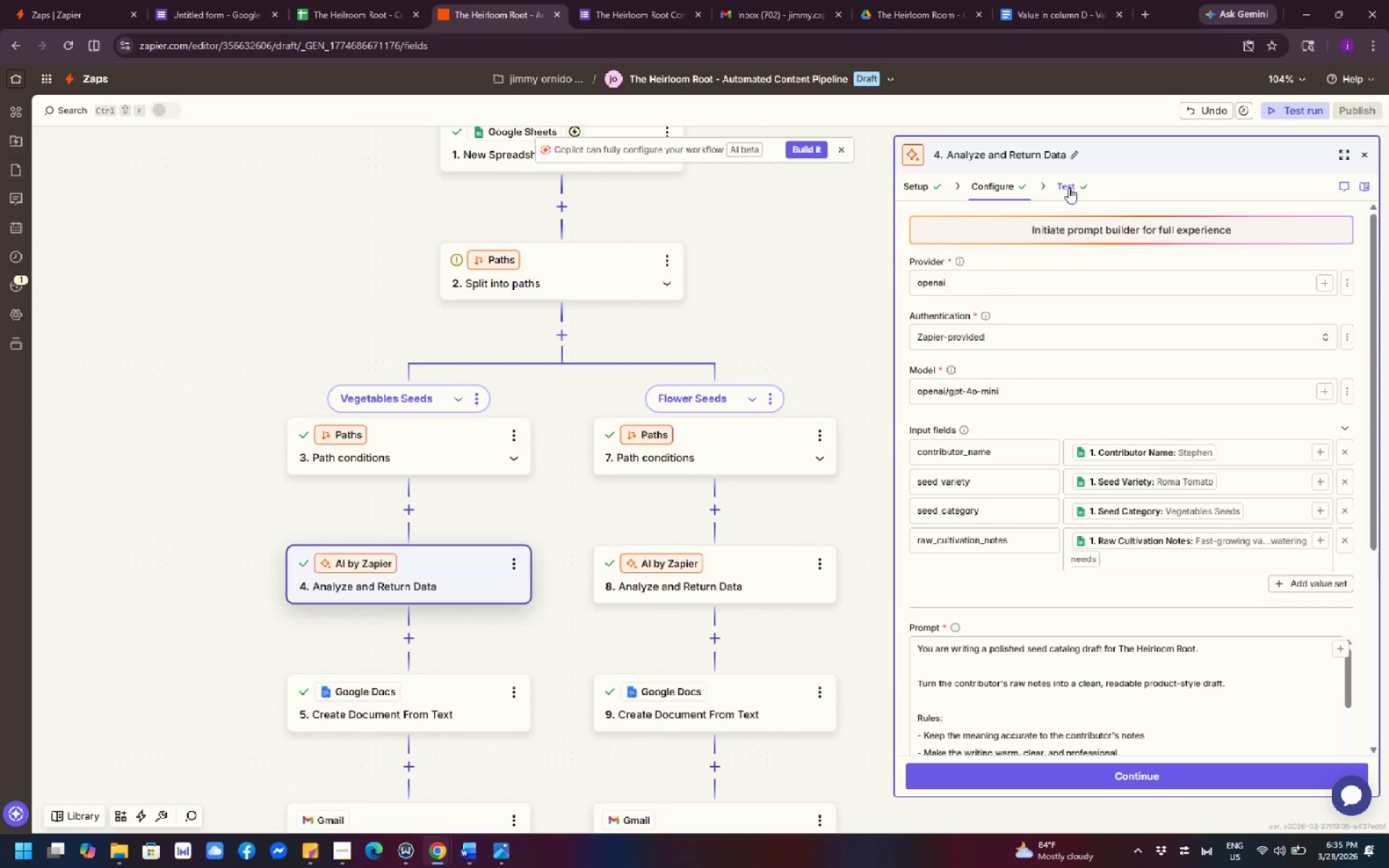 
scroll: coordinate [1095, 522], scroll_direction: down, amount: 7.0
 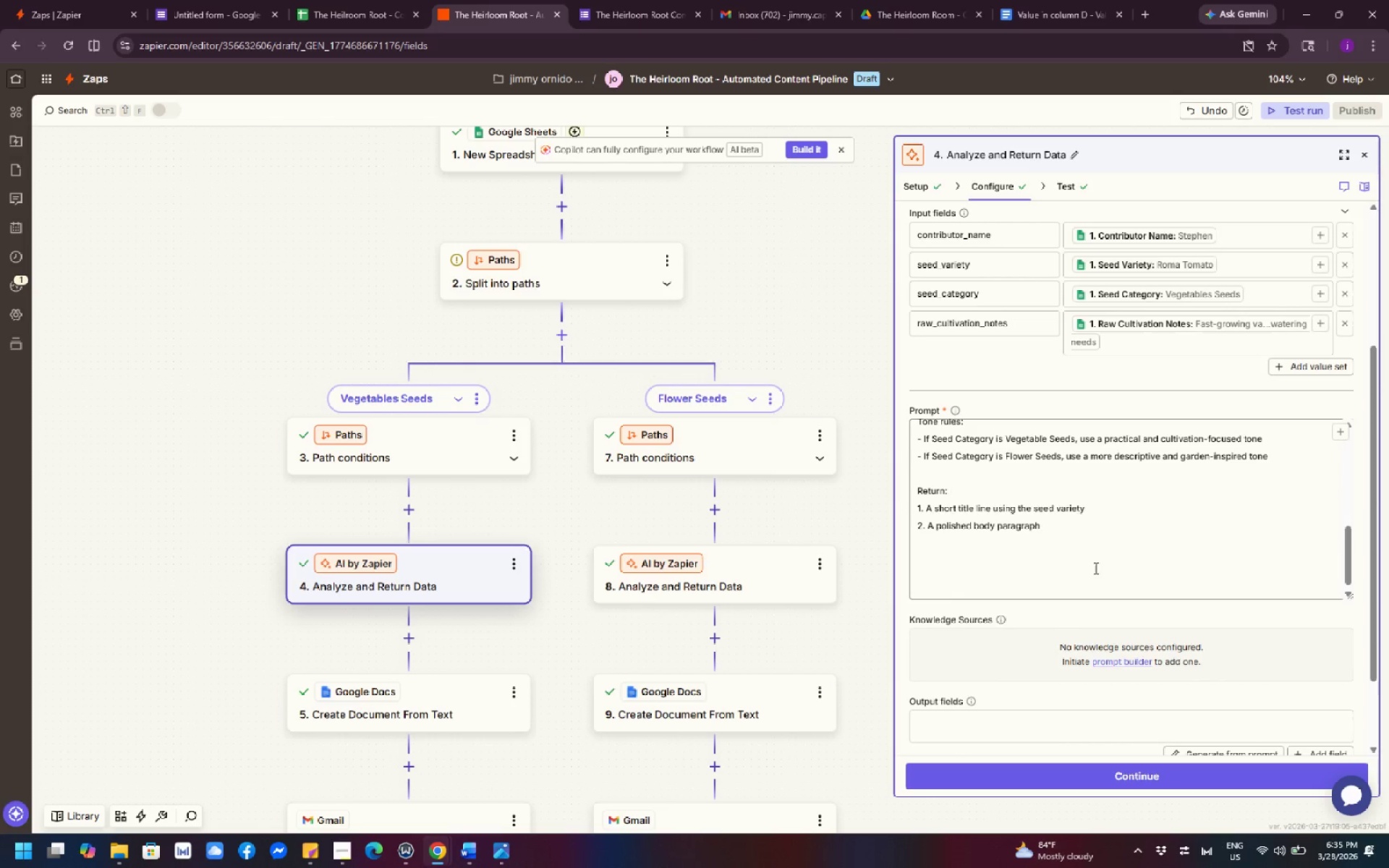 
scroll: coordinate [1125, 566], scroll_direction: up, amount: 9.0
 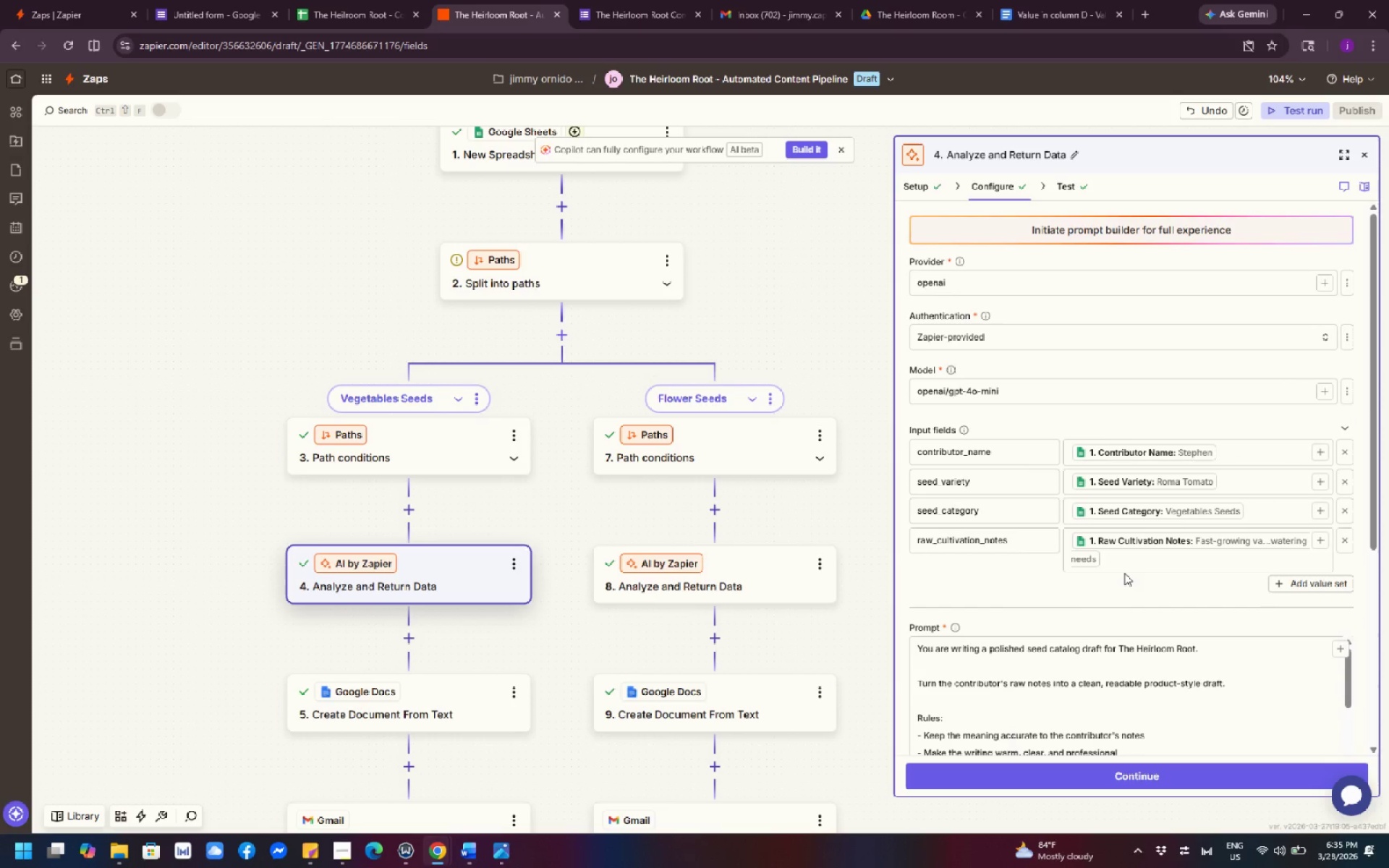 
scroll: coordinate [1181, 597], scroll_direction: down, amount: 4.0
 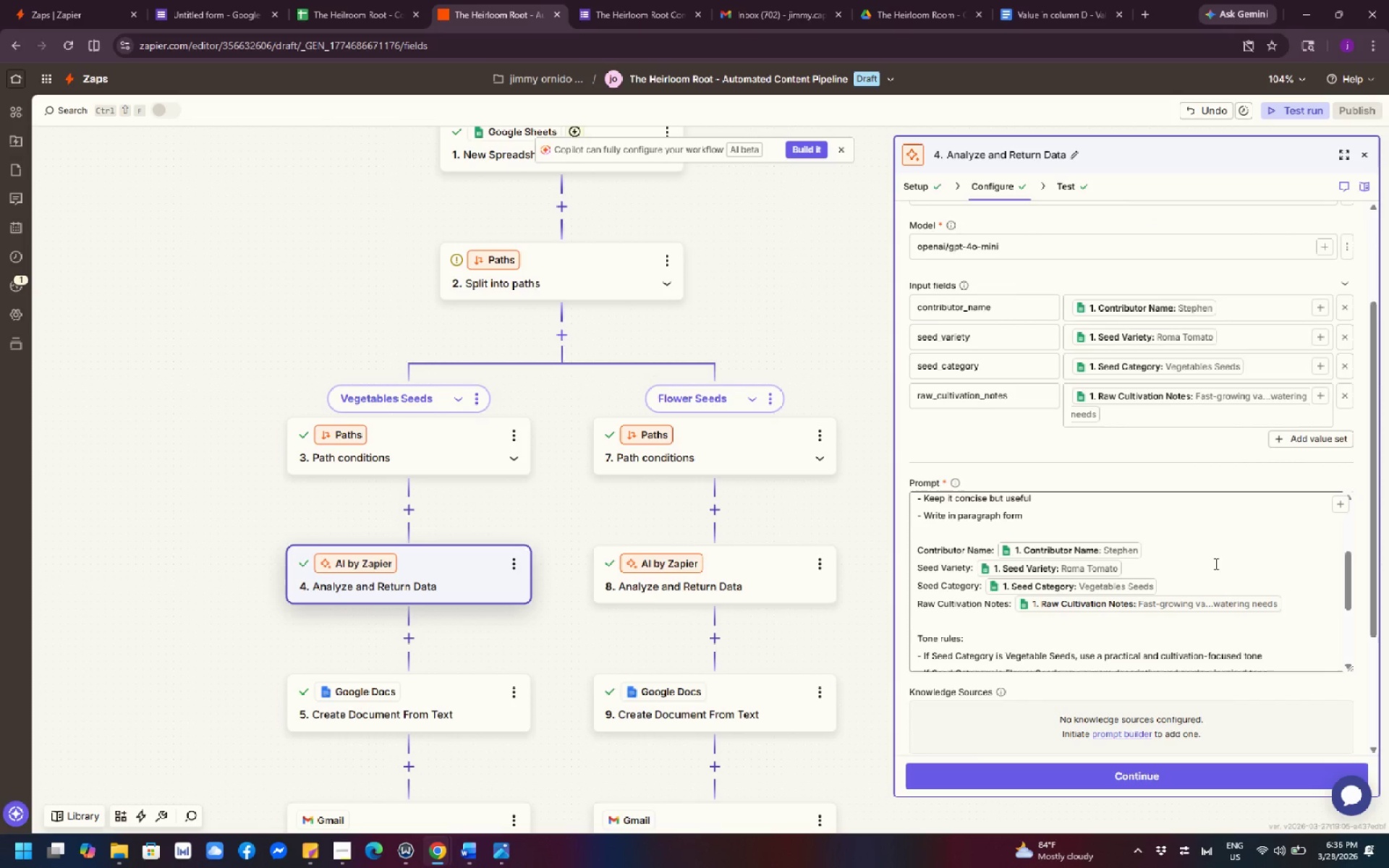 
wait(5.85)
 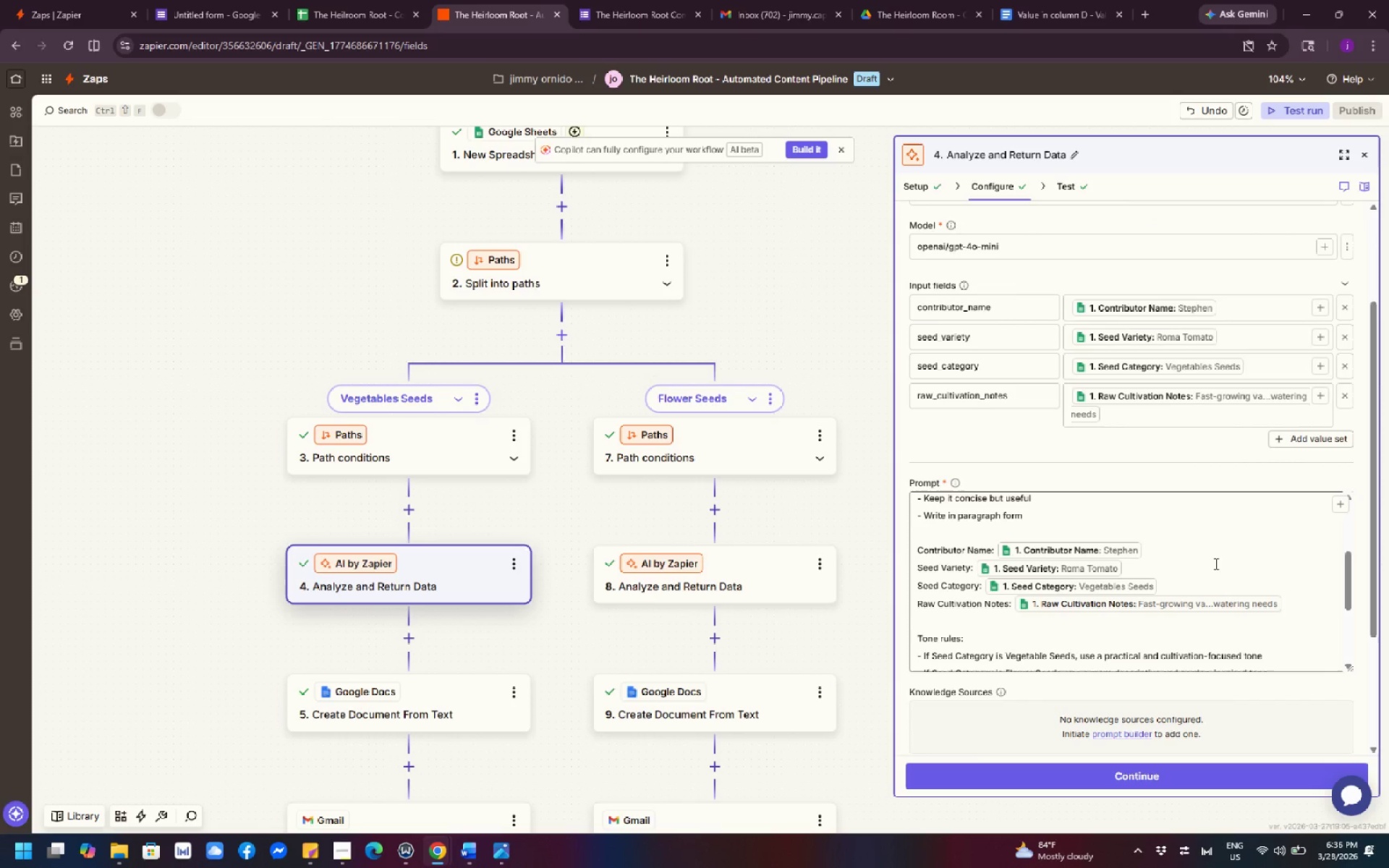 
left_click([763, 584])
 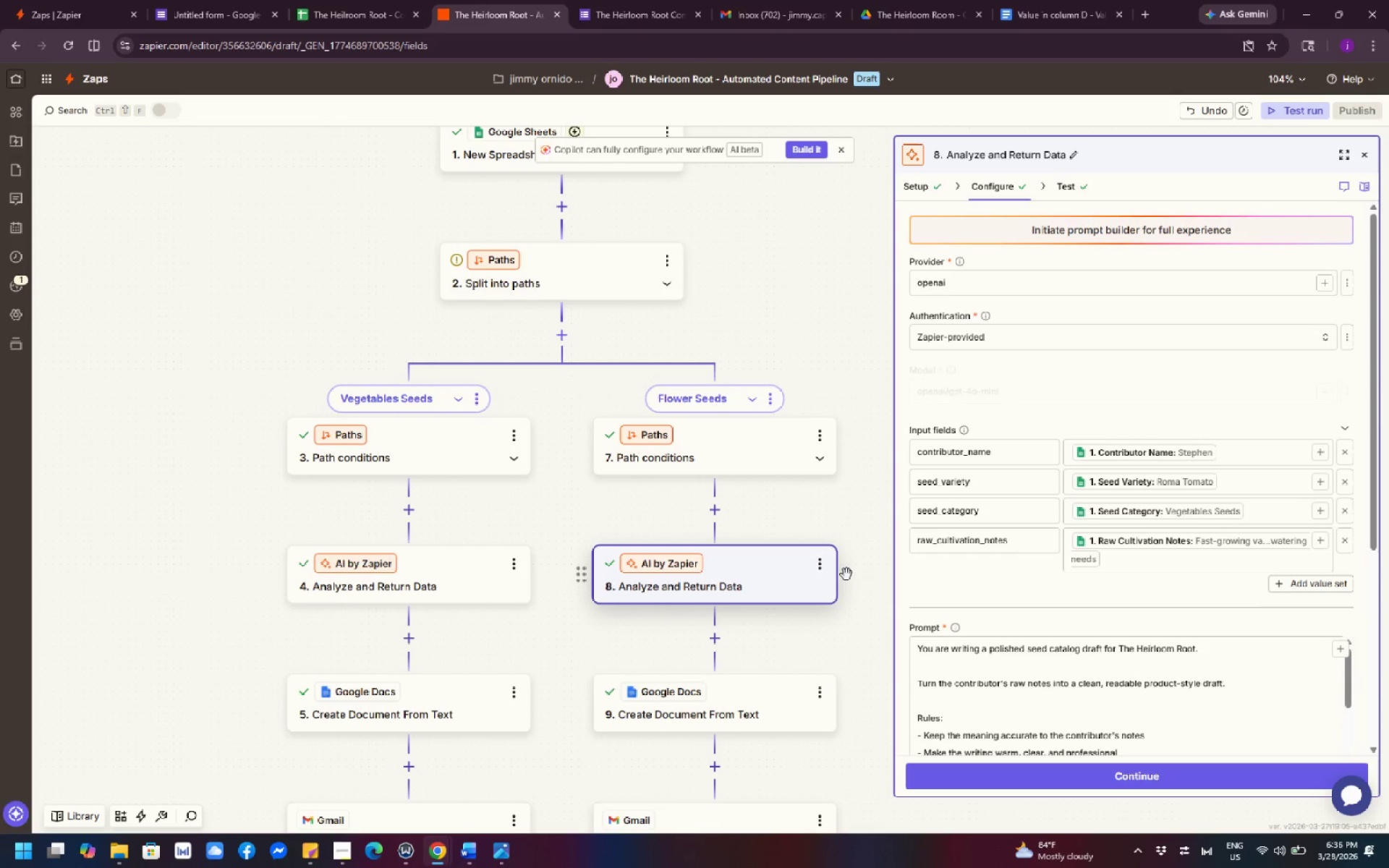 
scroll: coordinate [1072, 592], scroll_direction: down, amount: 5.0
 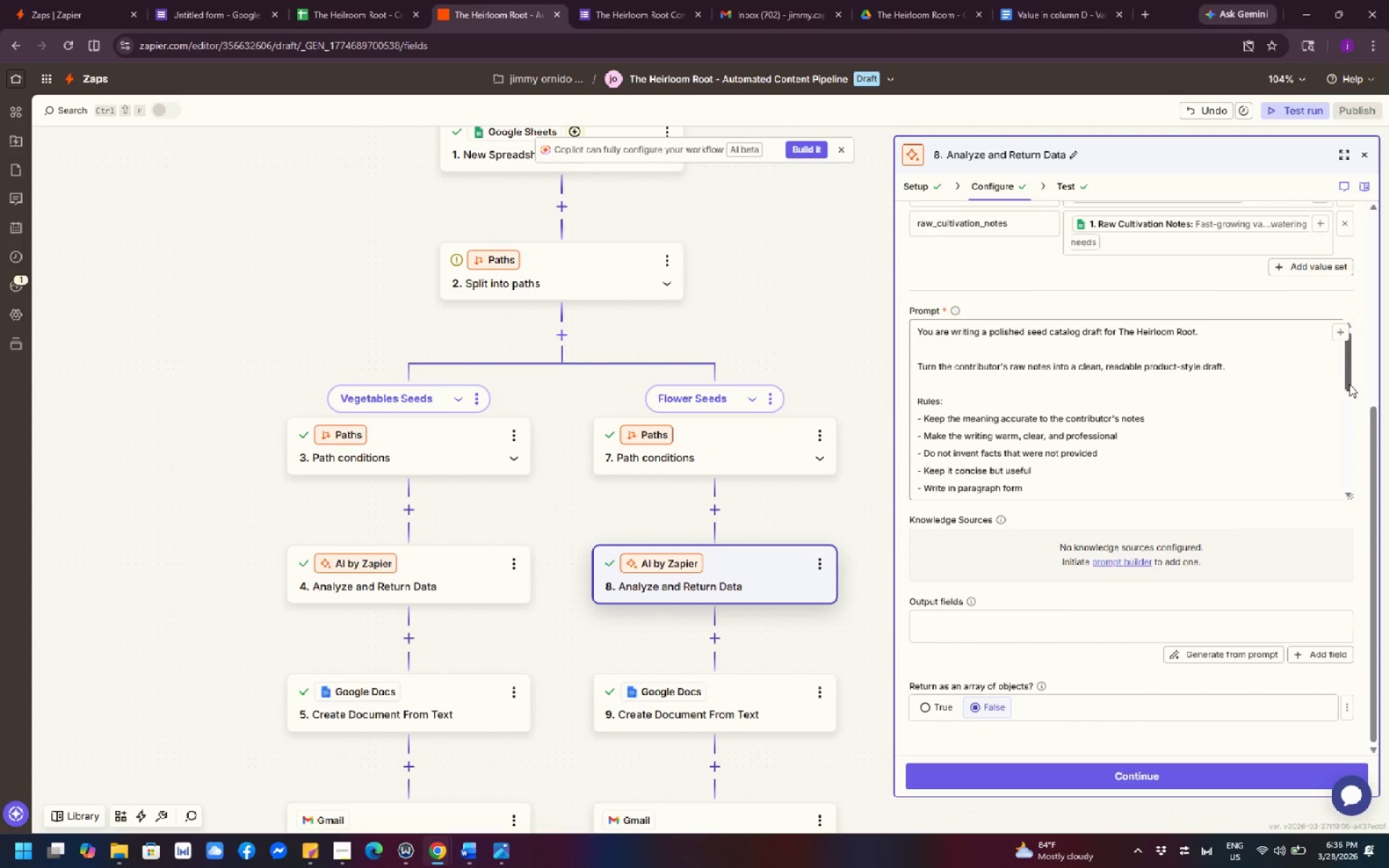 
left_click_drag(start_coordinate=[1349, 384], to_coordinate=[1372, 455])
 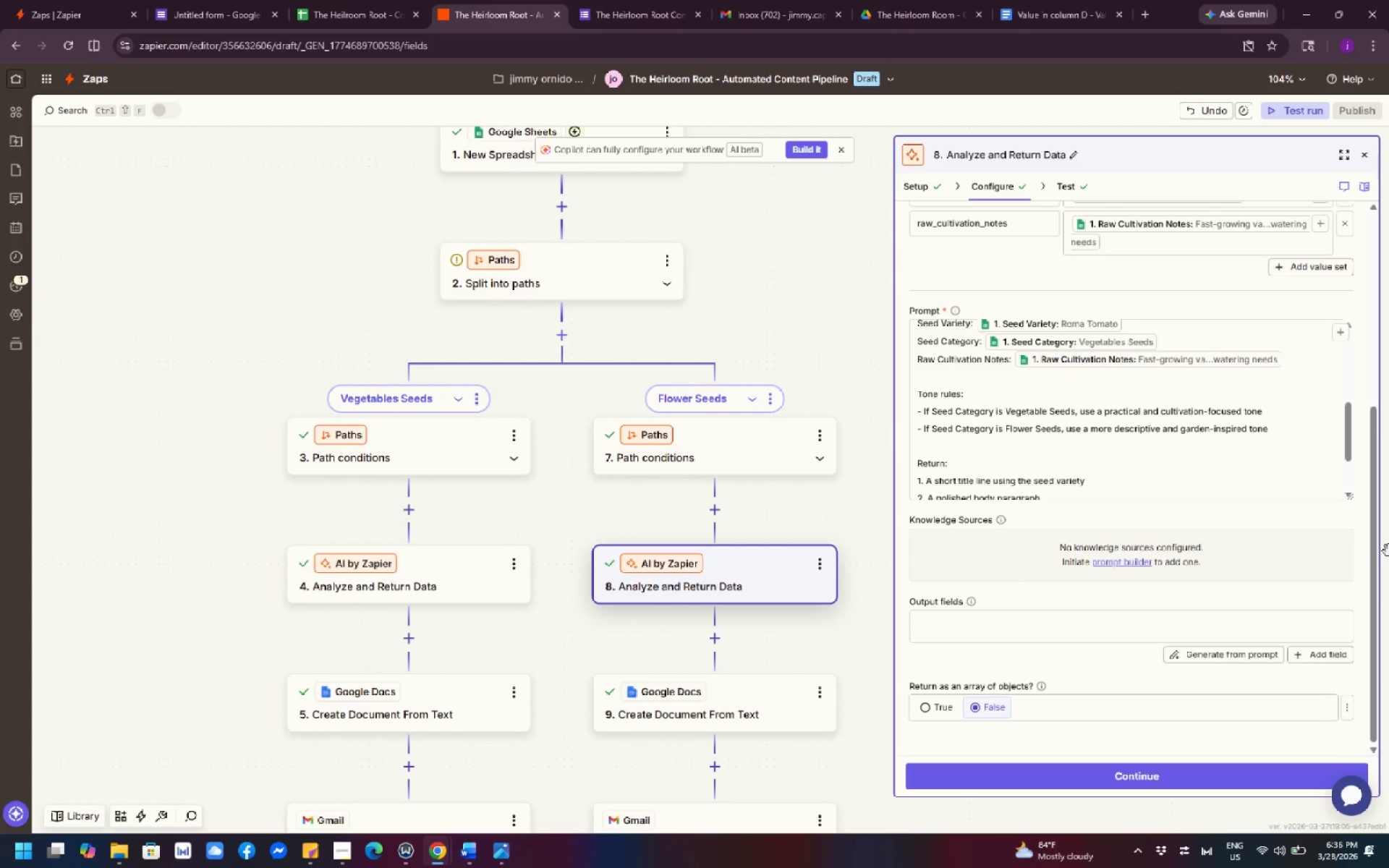 
wait(34.81)
 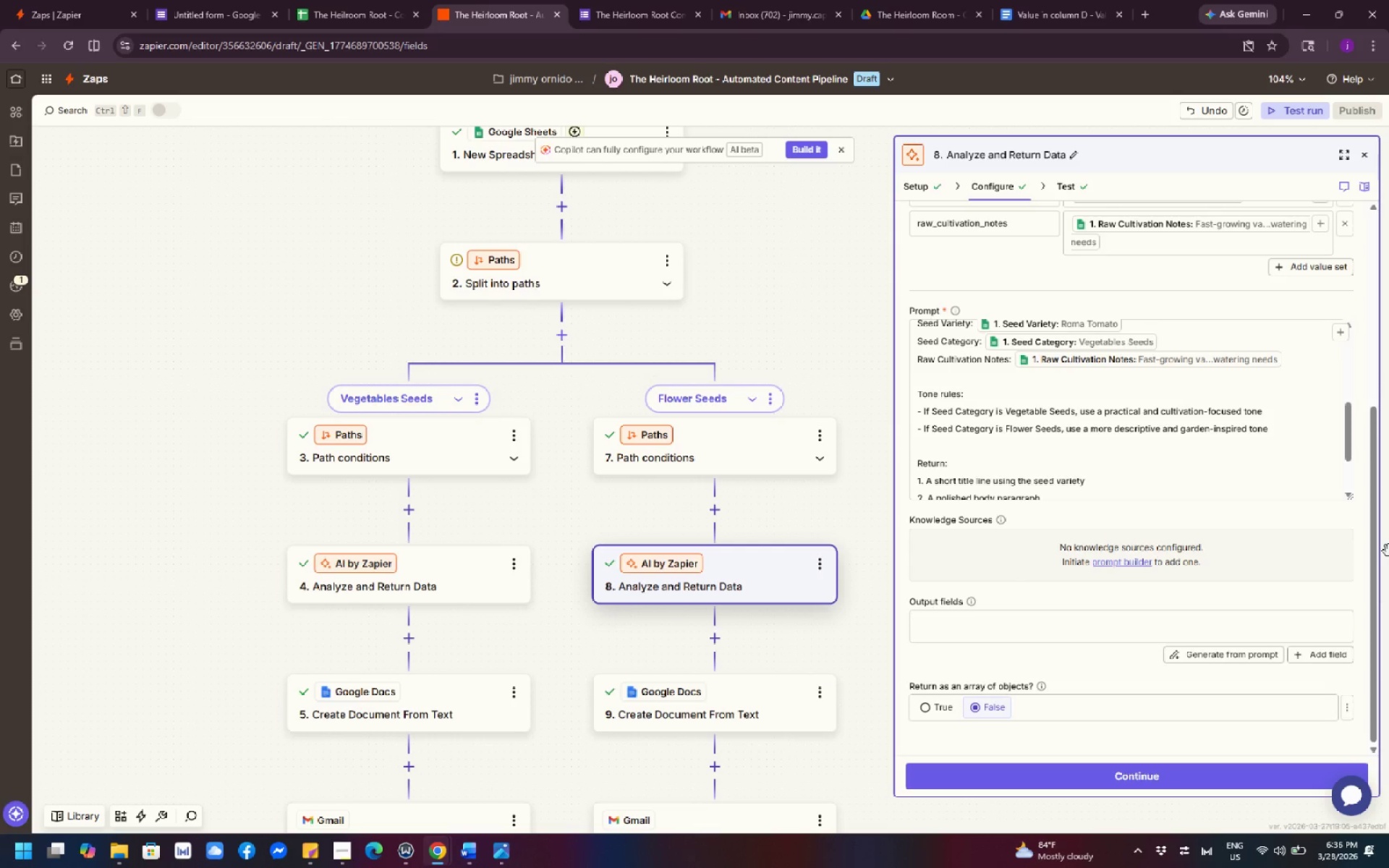 
scroll: coordinate [1159, 443], scroll_direction: up, amount: 2.0
 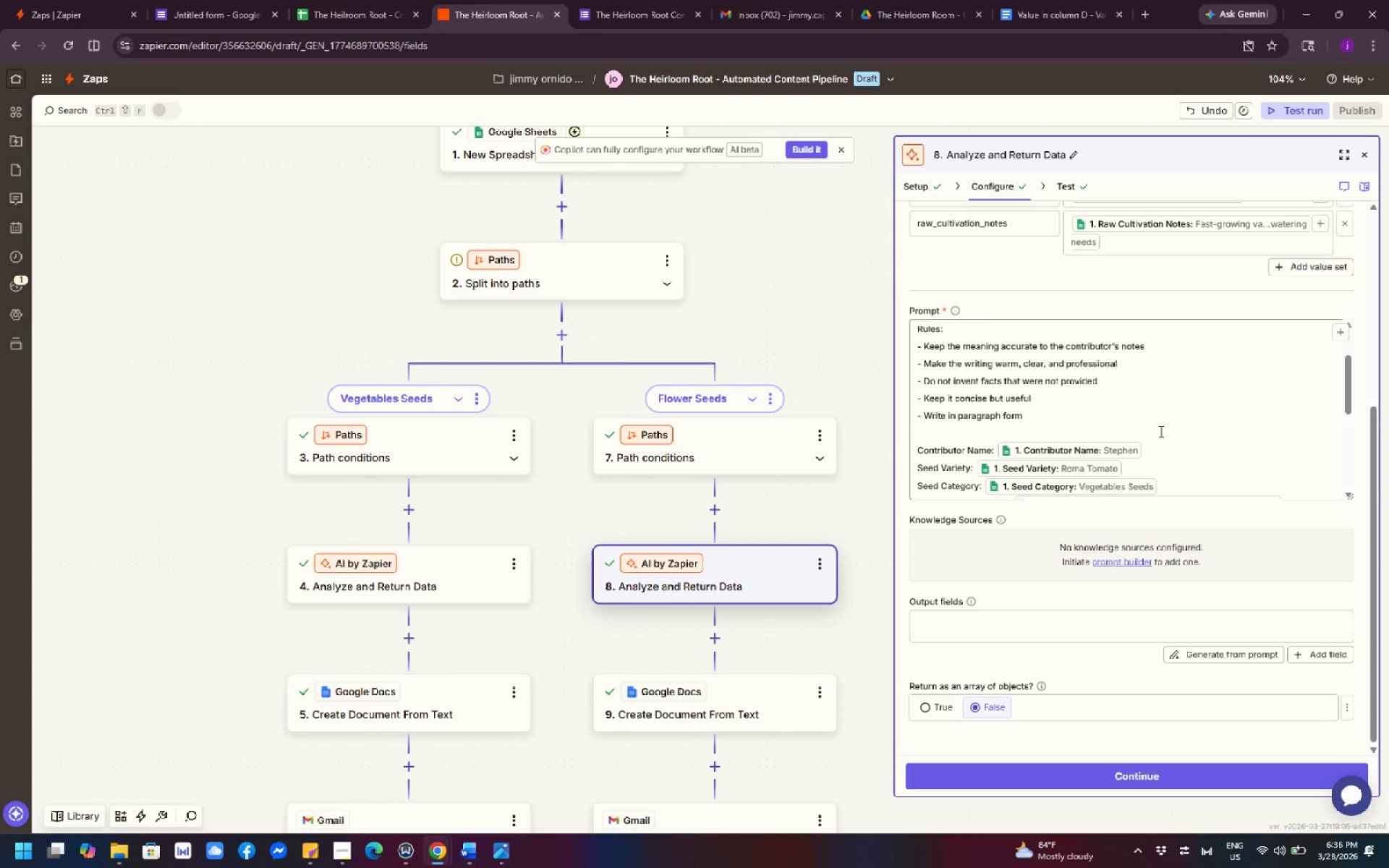 
scroll: coordinate [1160, 431], scroll_direction: down, amount: 1.0
 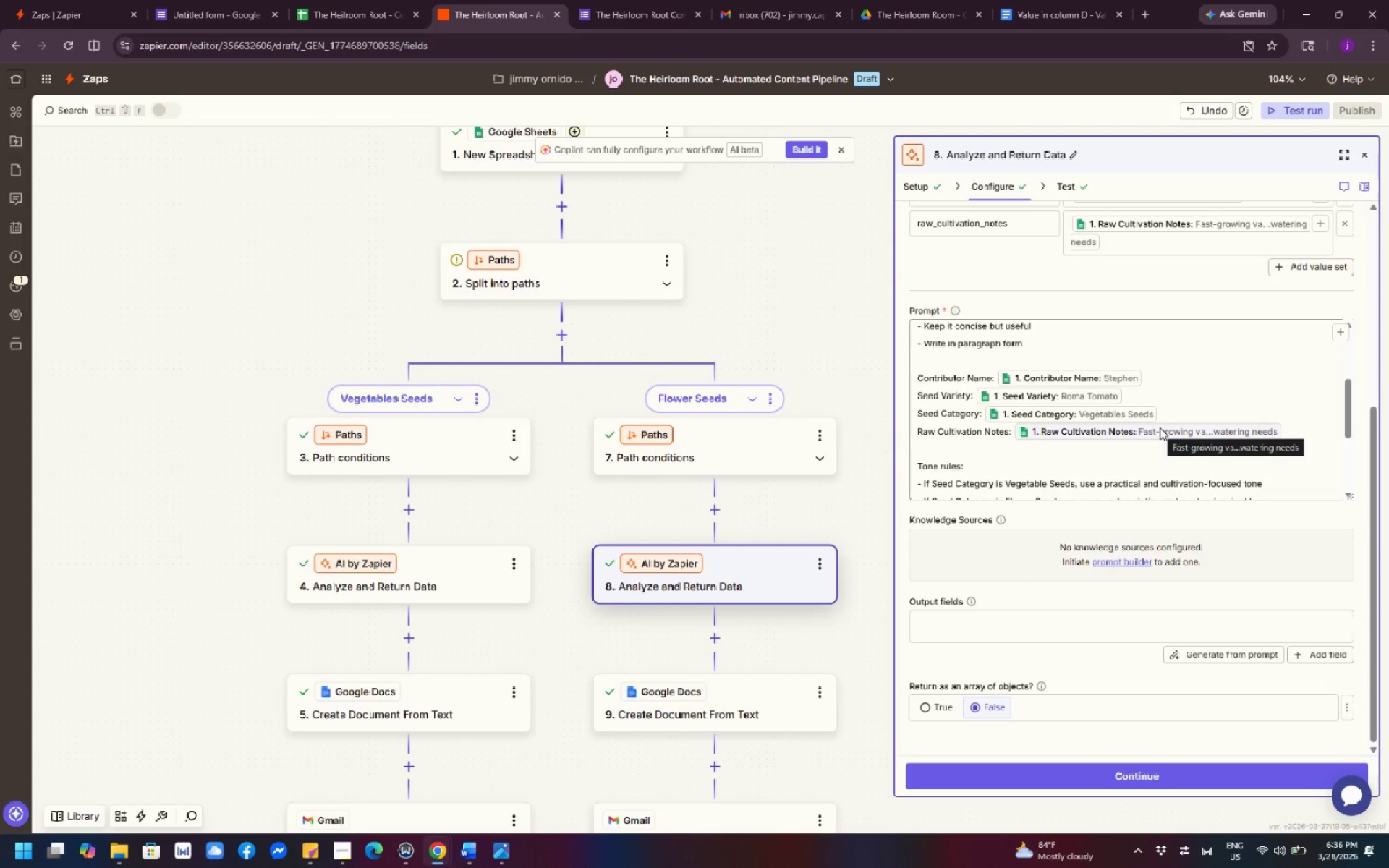 
wait(13.13)
 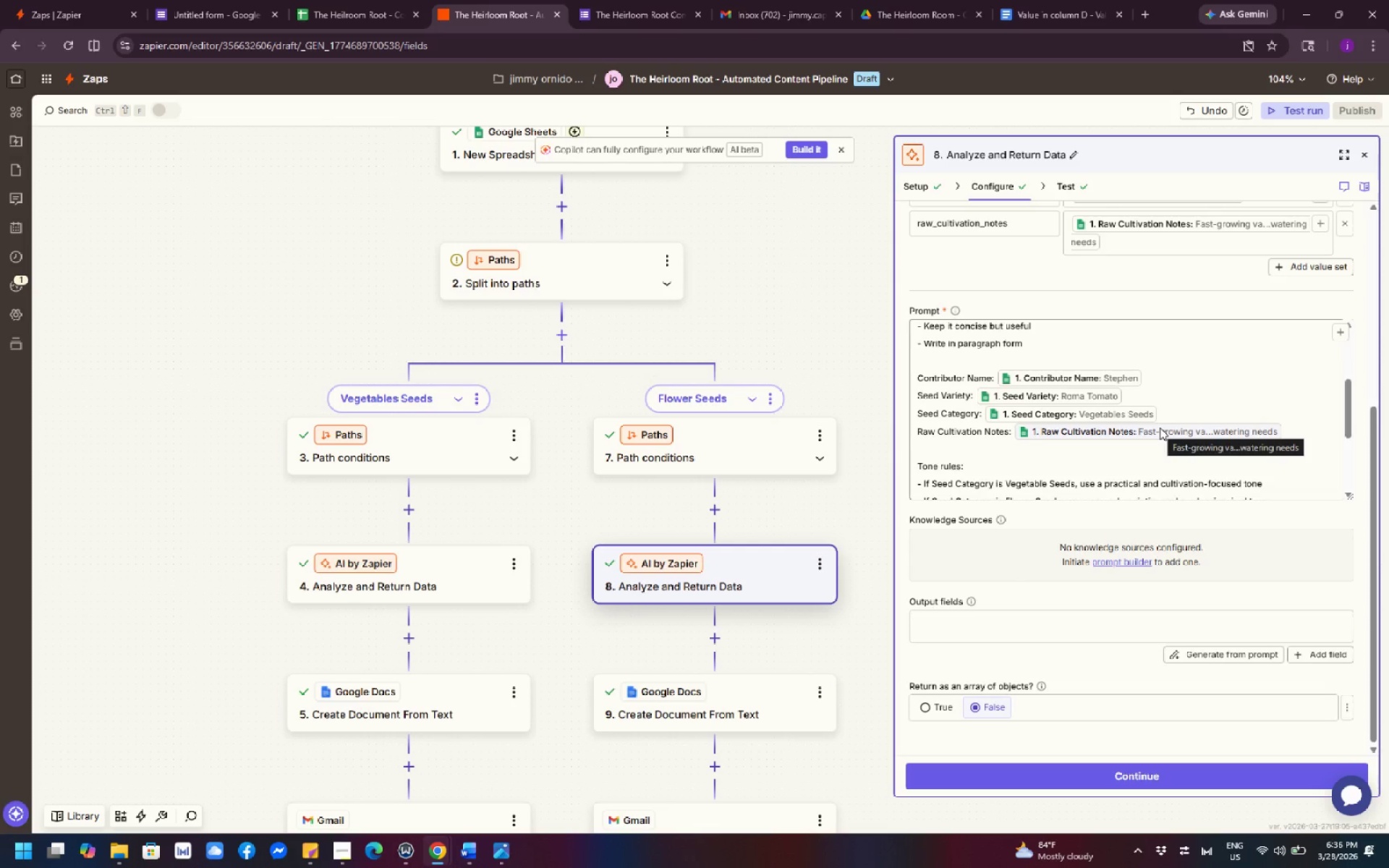 
scroll: coordinate [571, 656], scroll_direction: down, amount: 2.0
 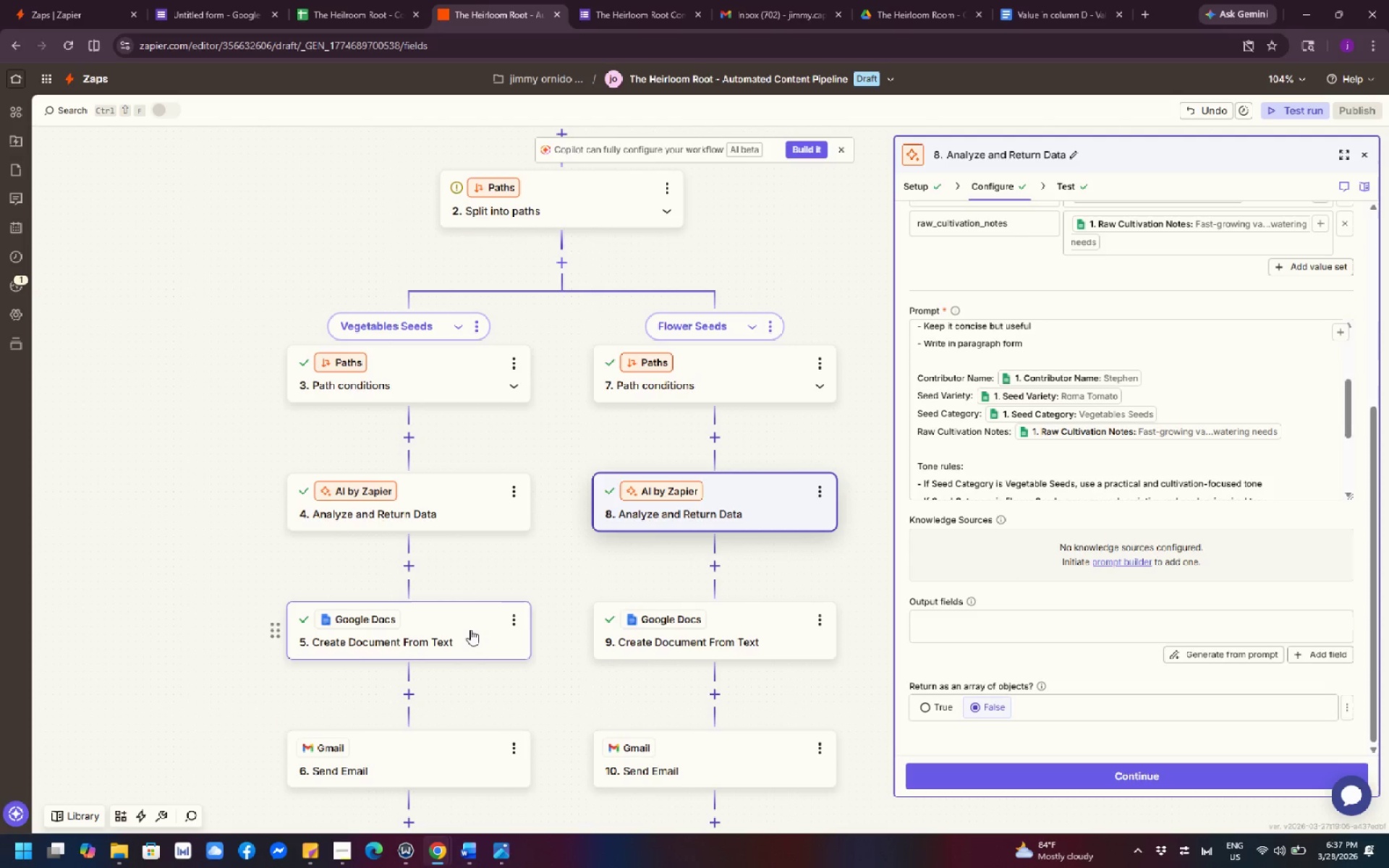 
wait(8.07)
 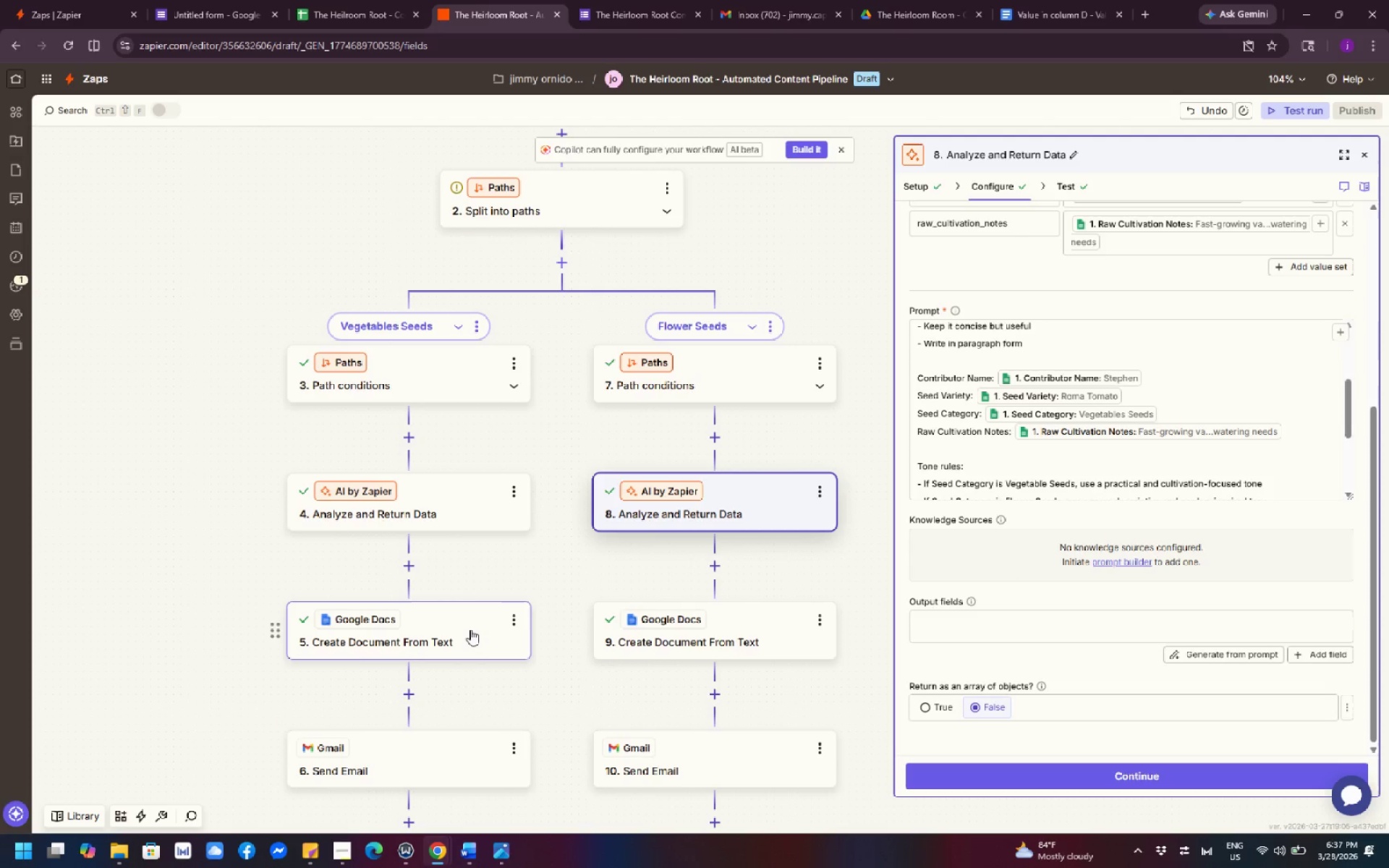 
left_click([470, 629])
 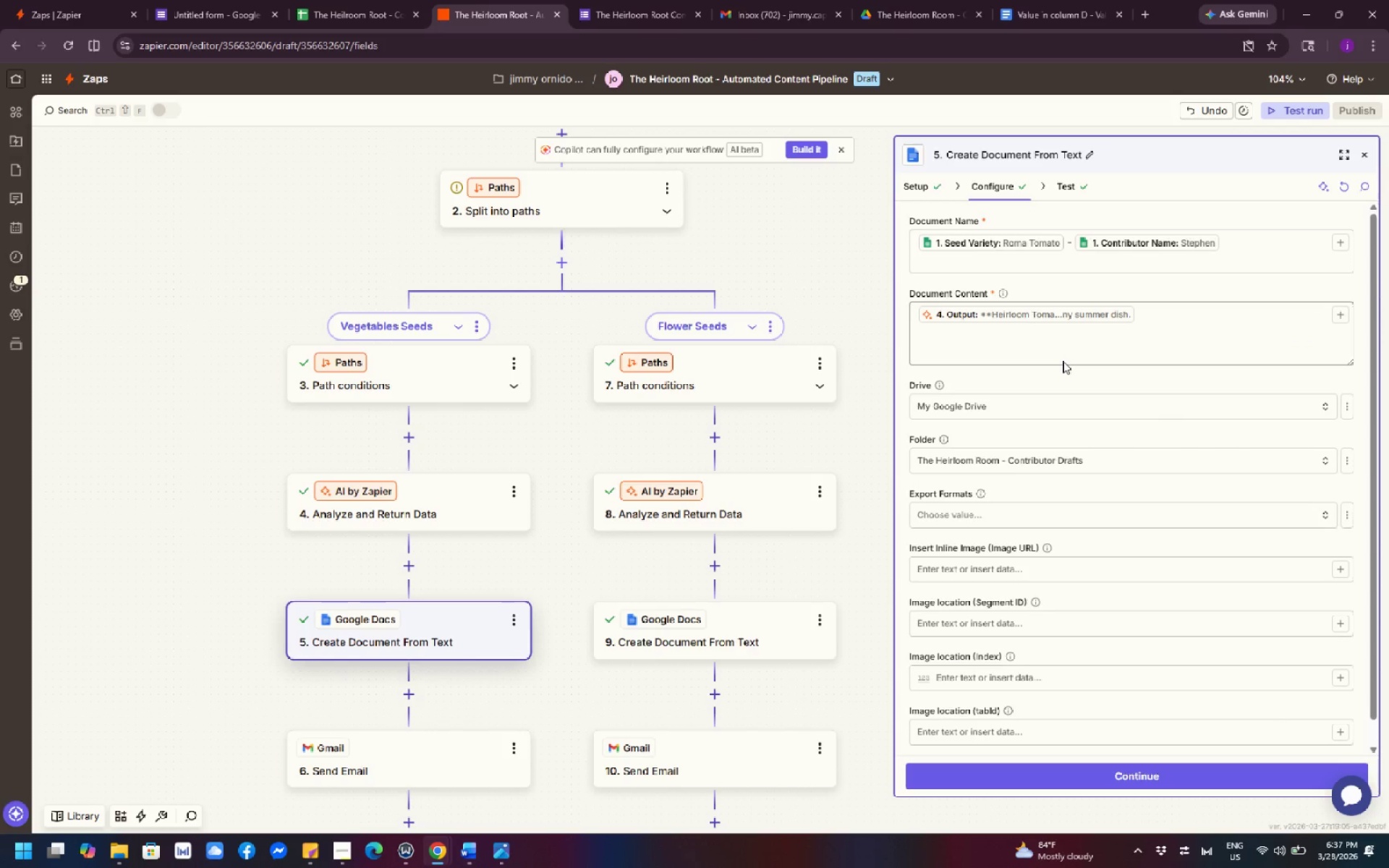 
wait(6.8)
 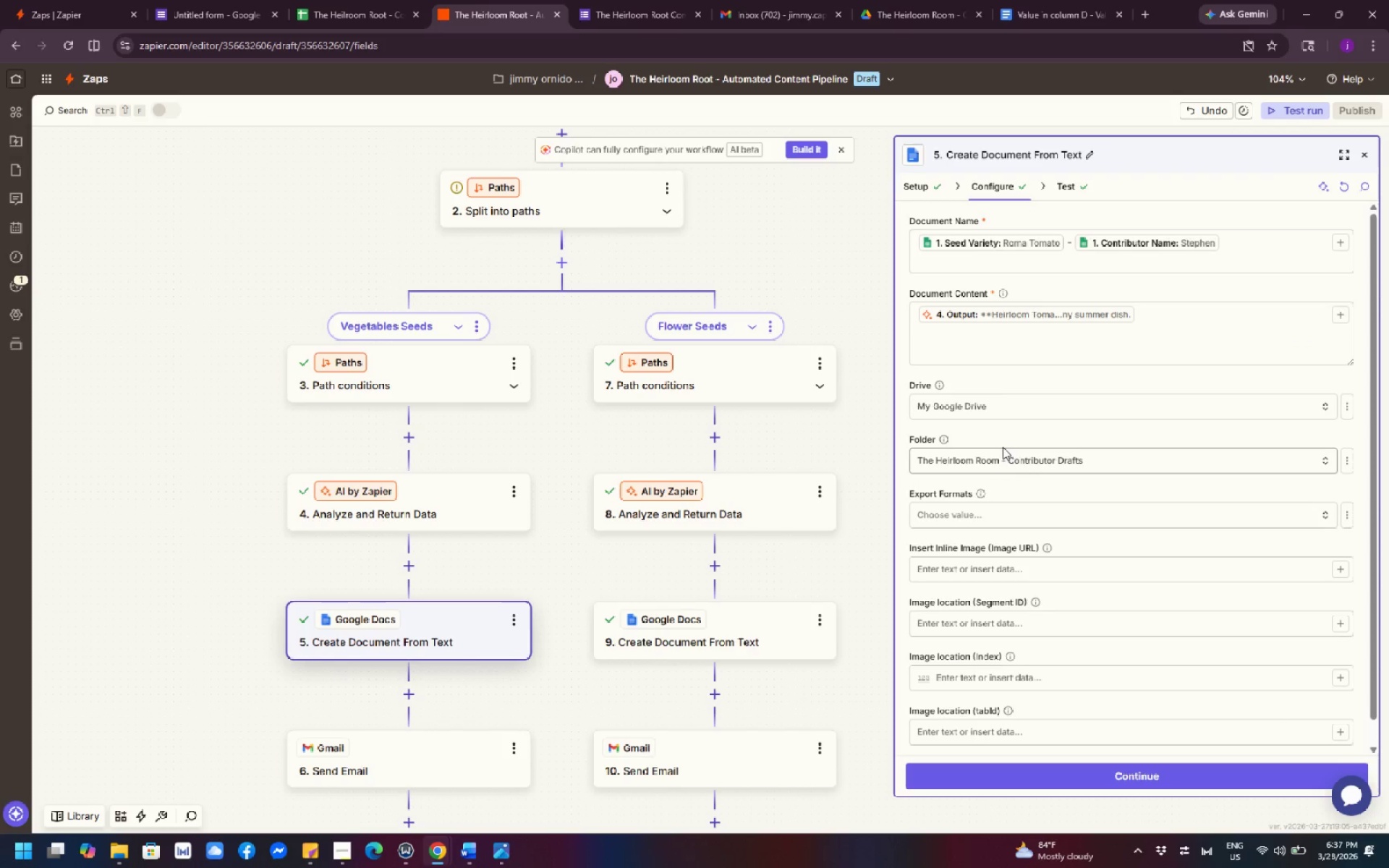 
left_click([773, 633])
 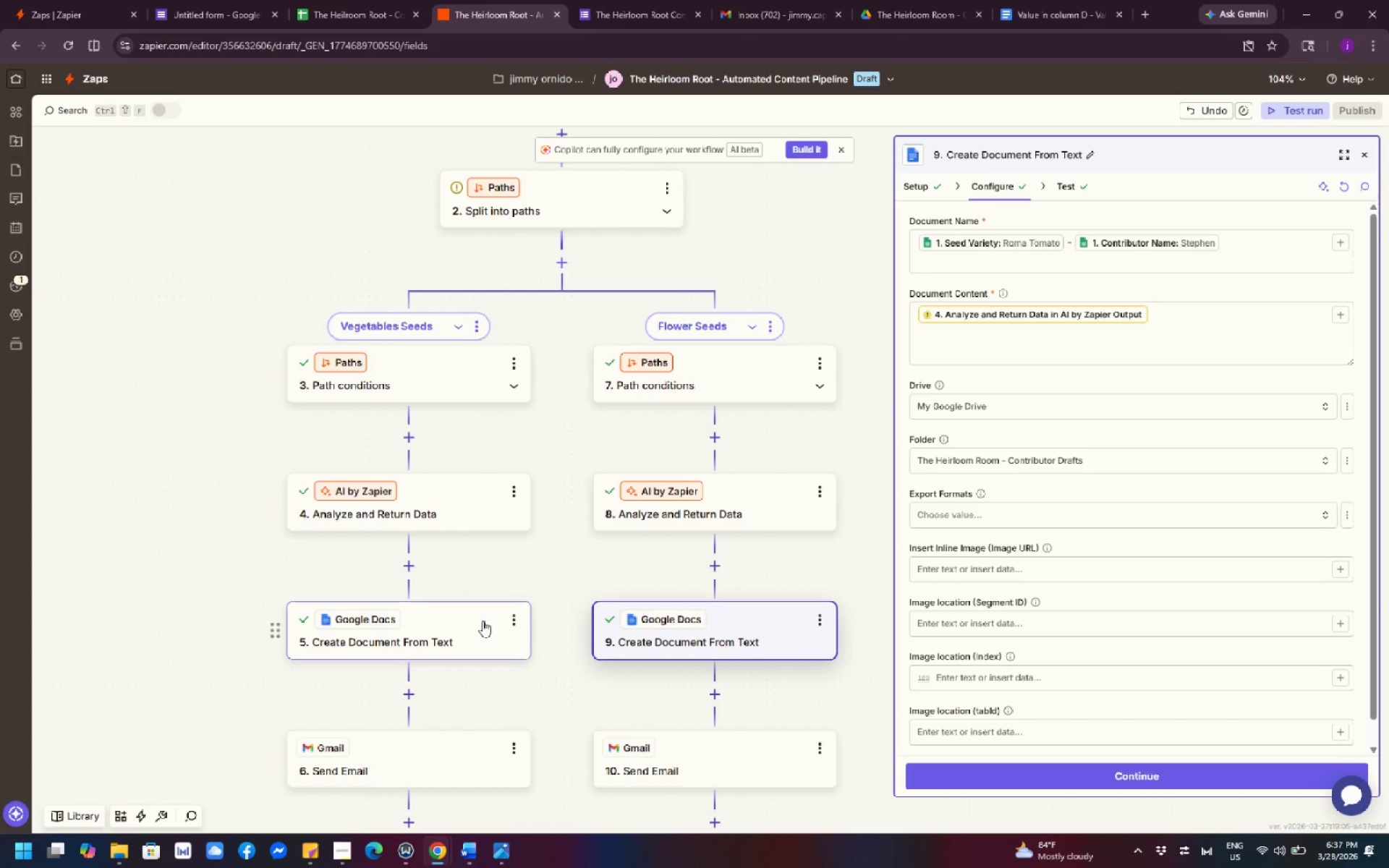 
left_click([480, 618])
 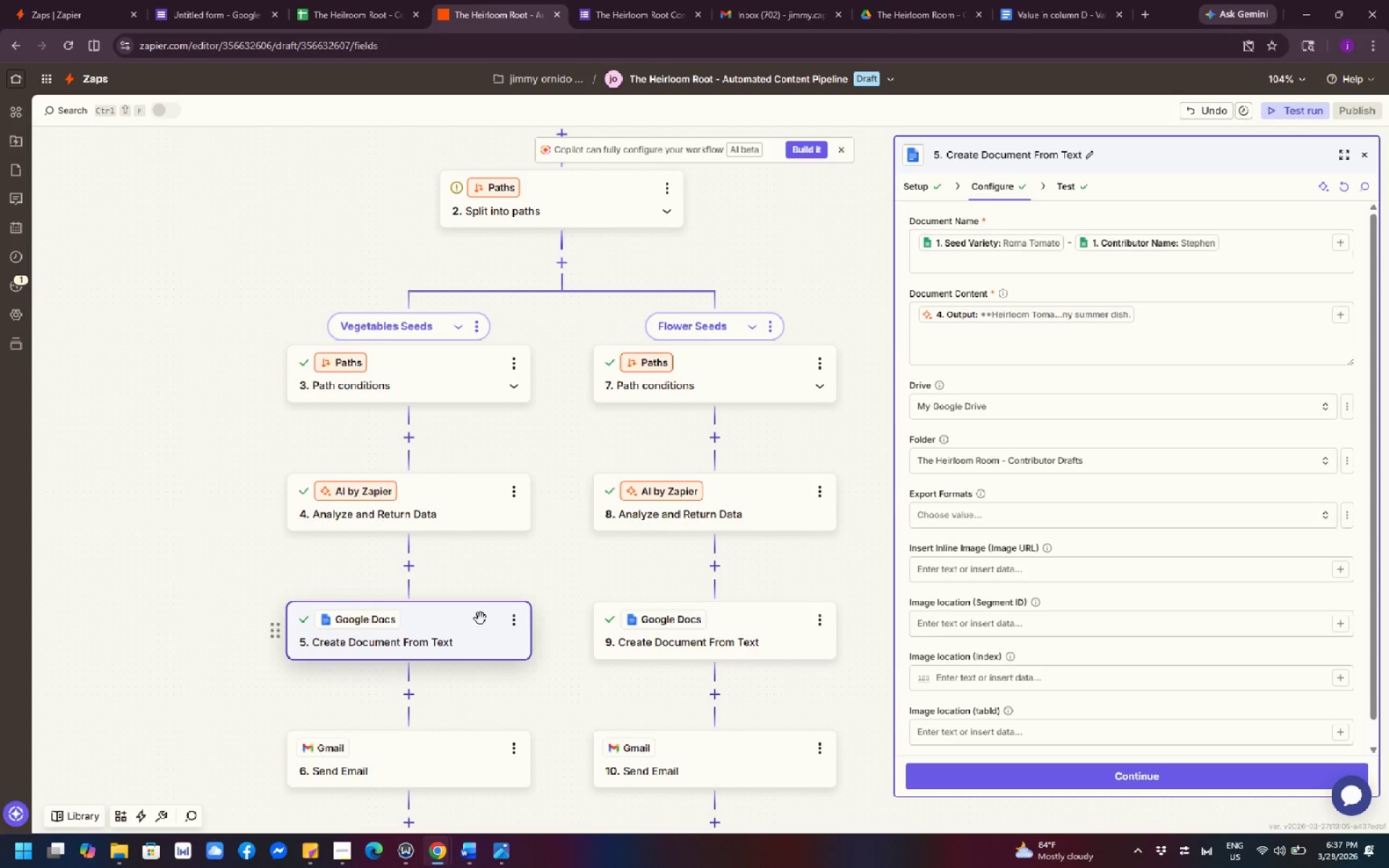 
wait(9.61)
 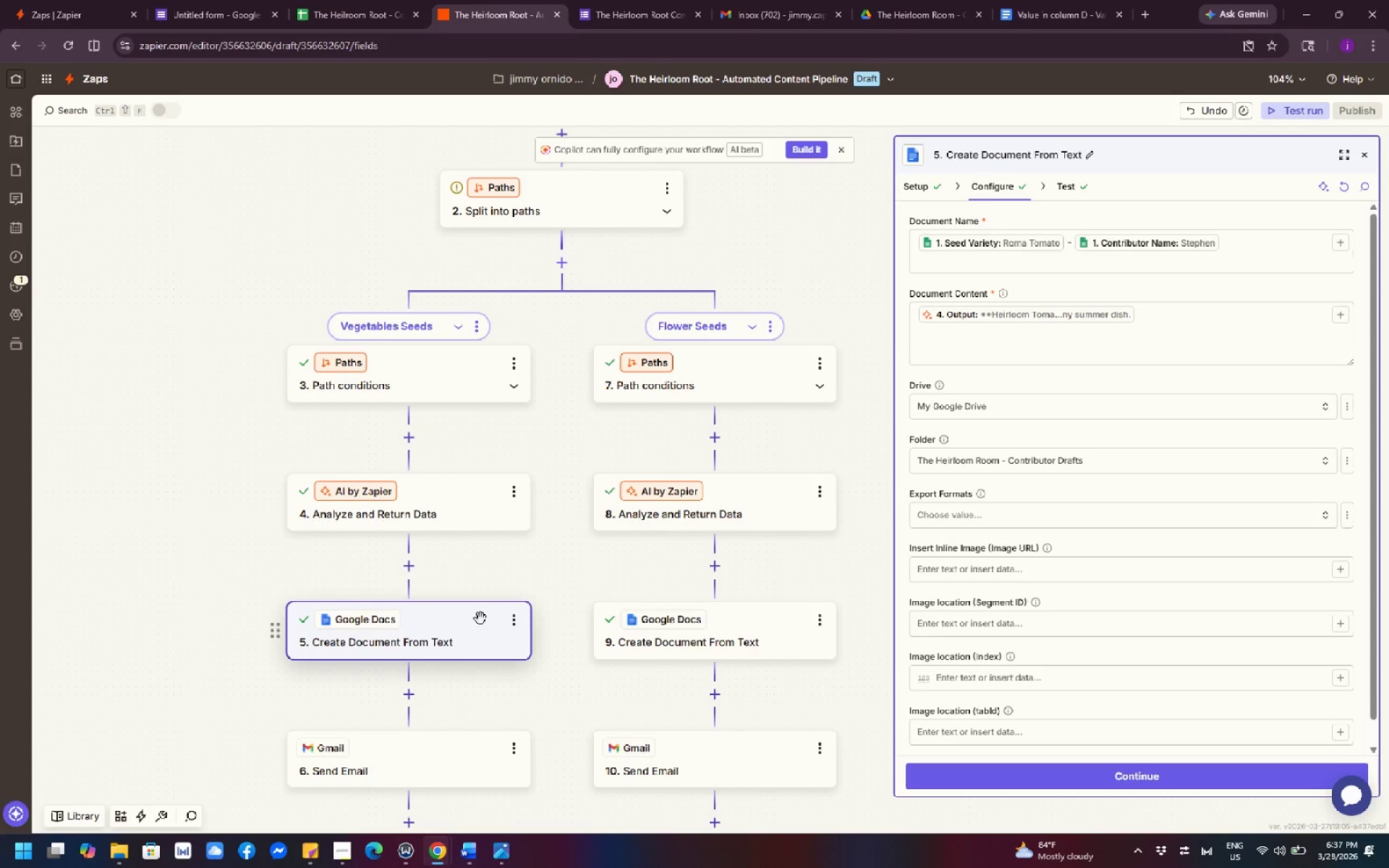 
left_click([440, 501])
 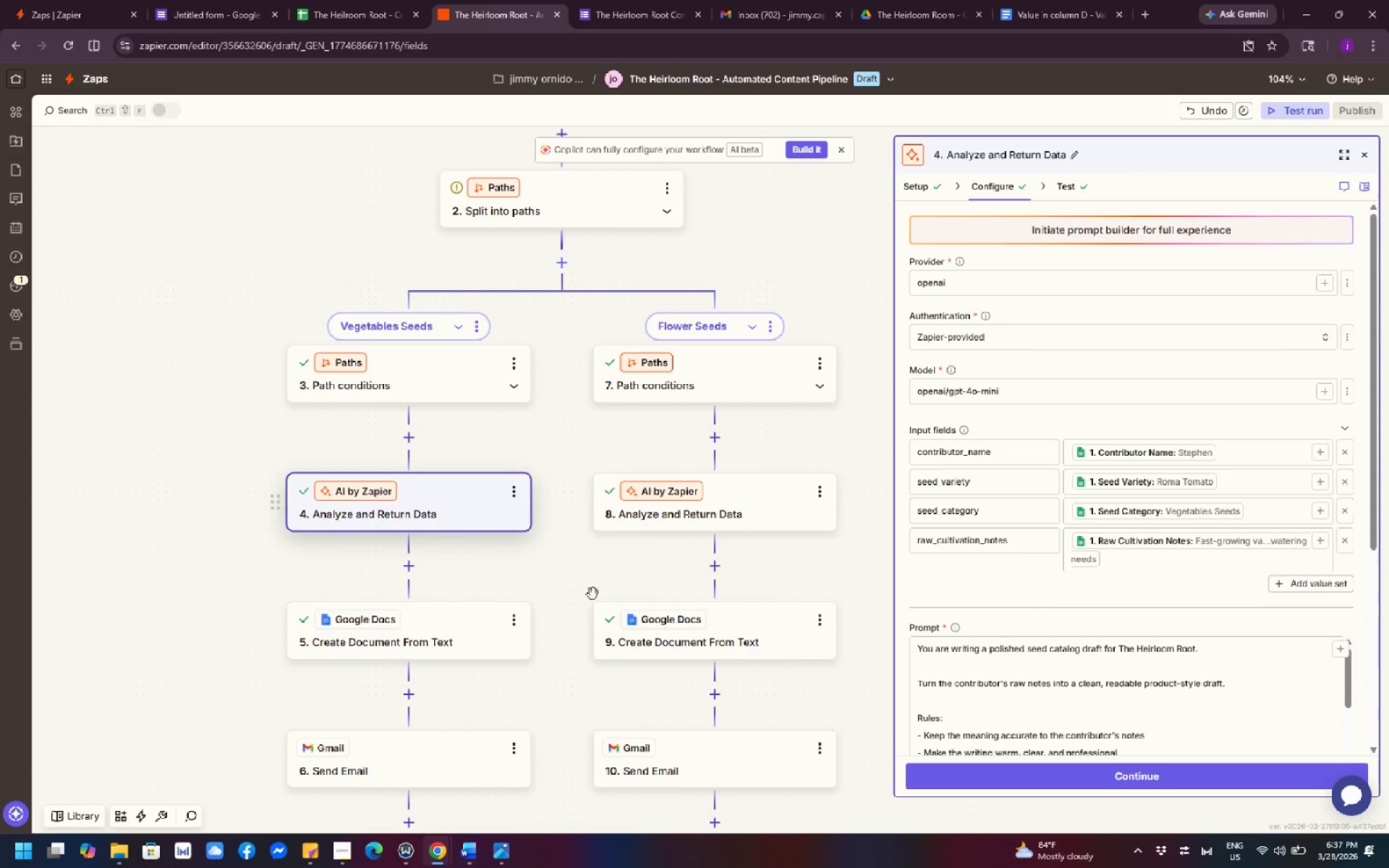 
scroll: coordinate [1039, 616], scroll_direction: down, amount: 1.0
 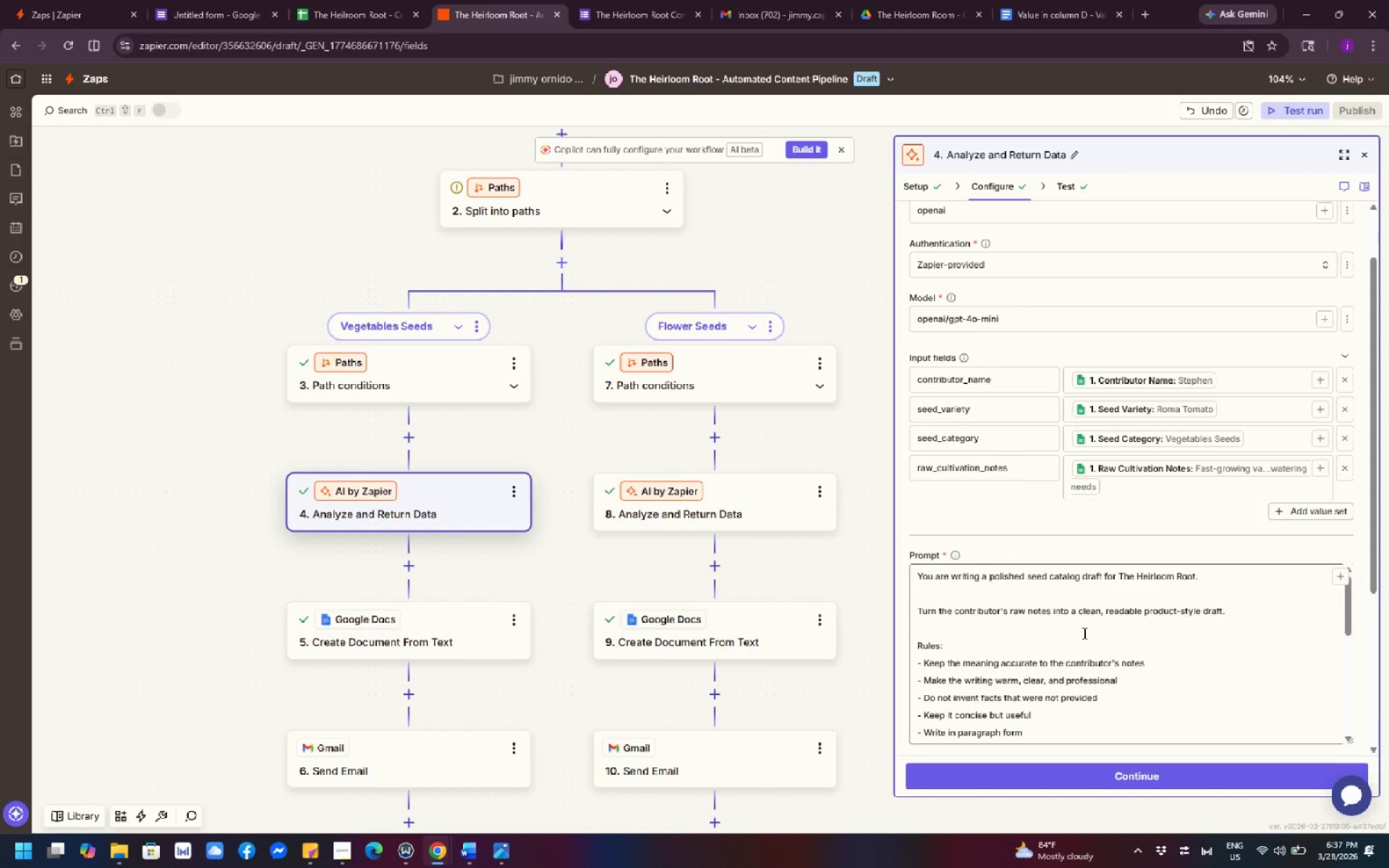 
scroll: coordinate [1083, 633], scroll_direction: up, amount: 1.0
 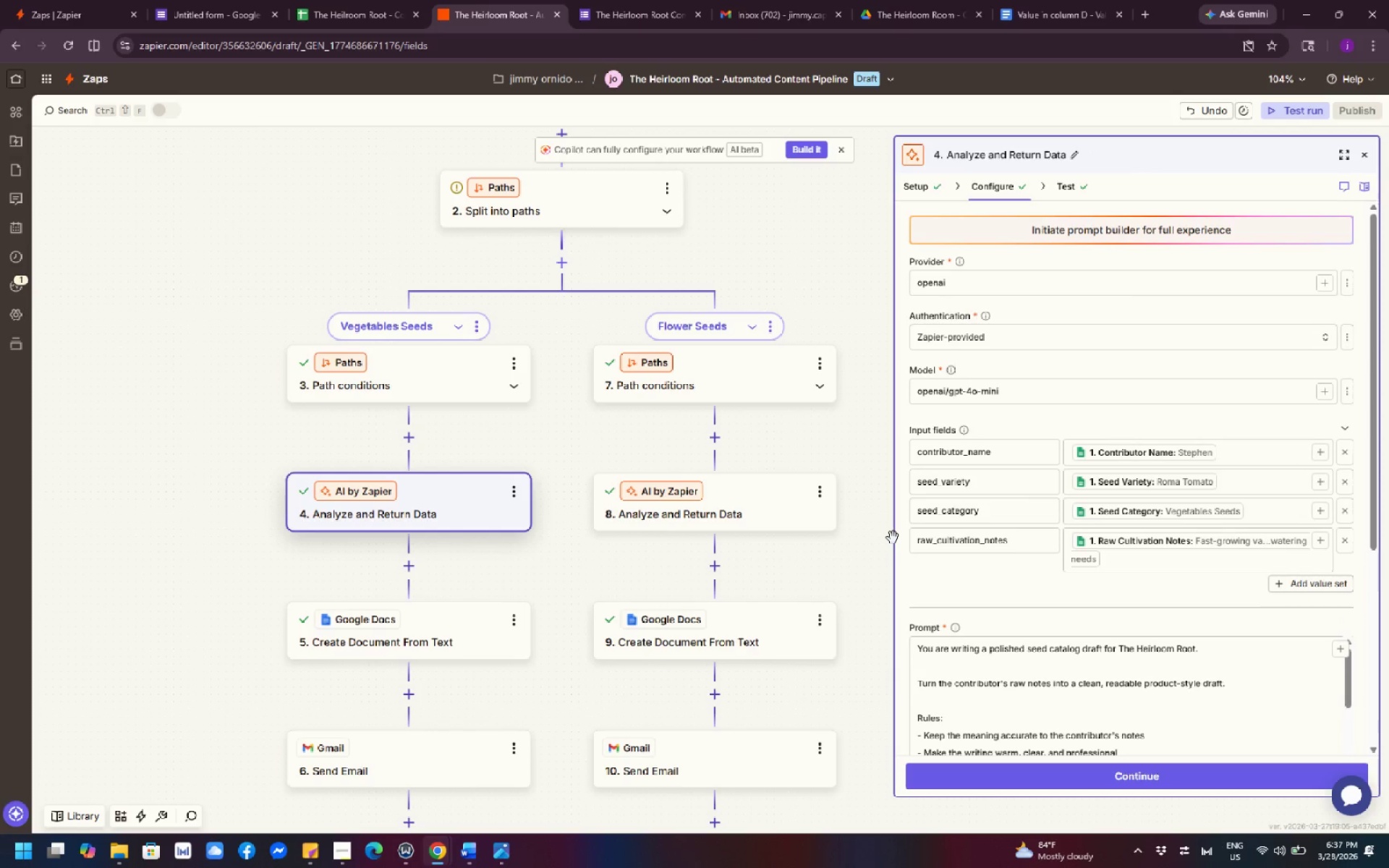 
wait(26.29)
 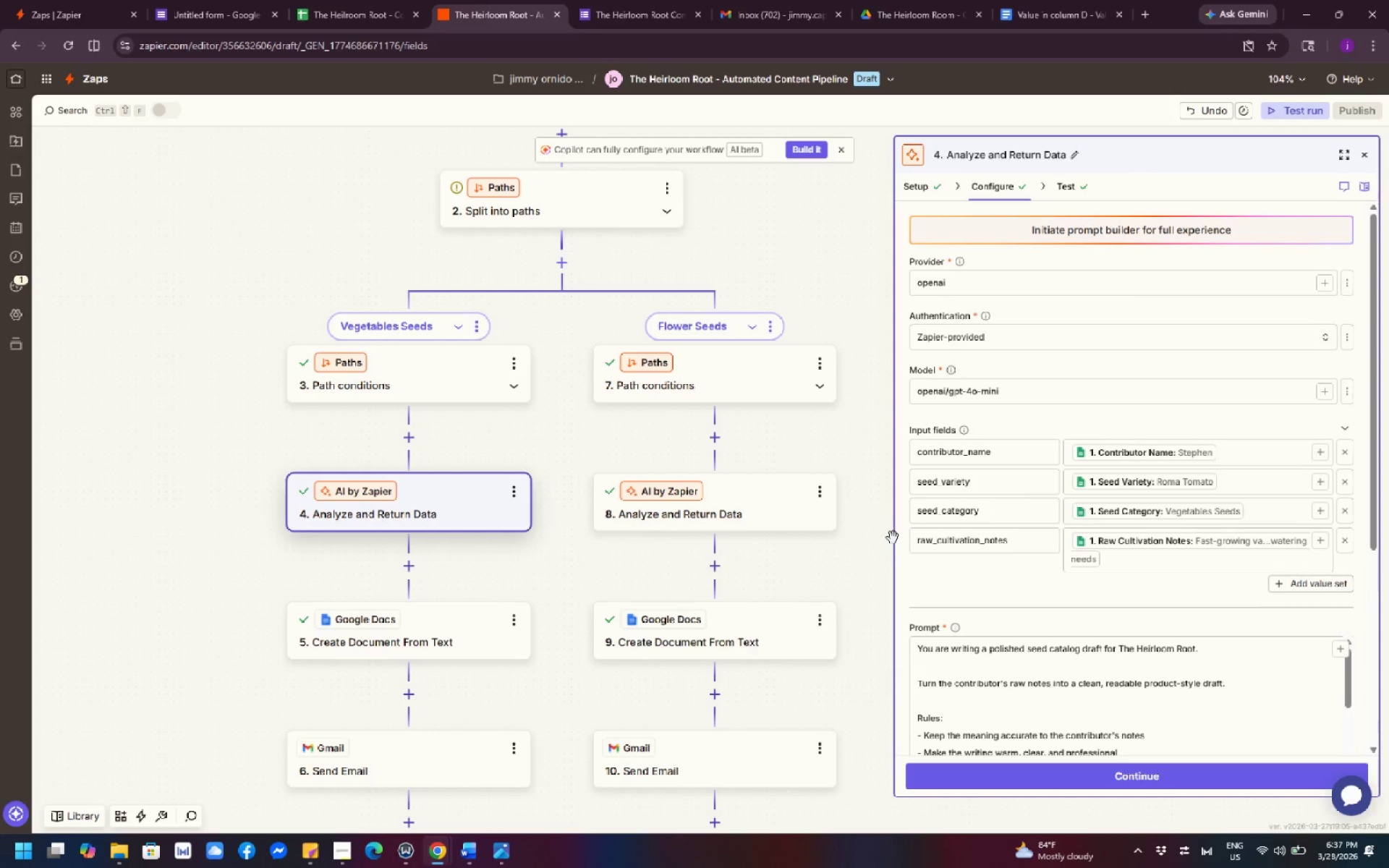 
scroll: coordinate [1167, 599], scroll_direction: down, amount: 3.0
 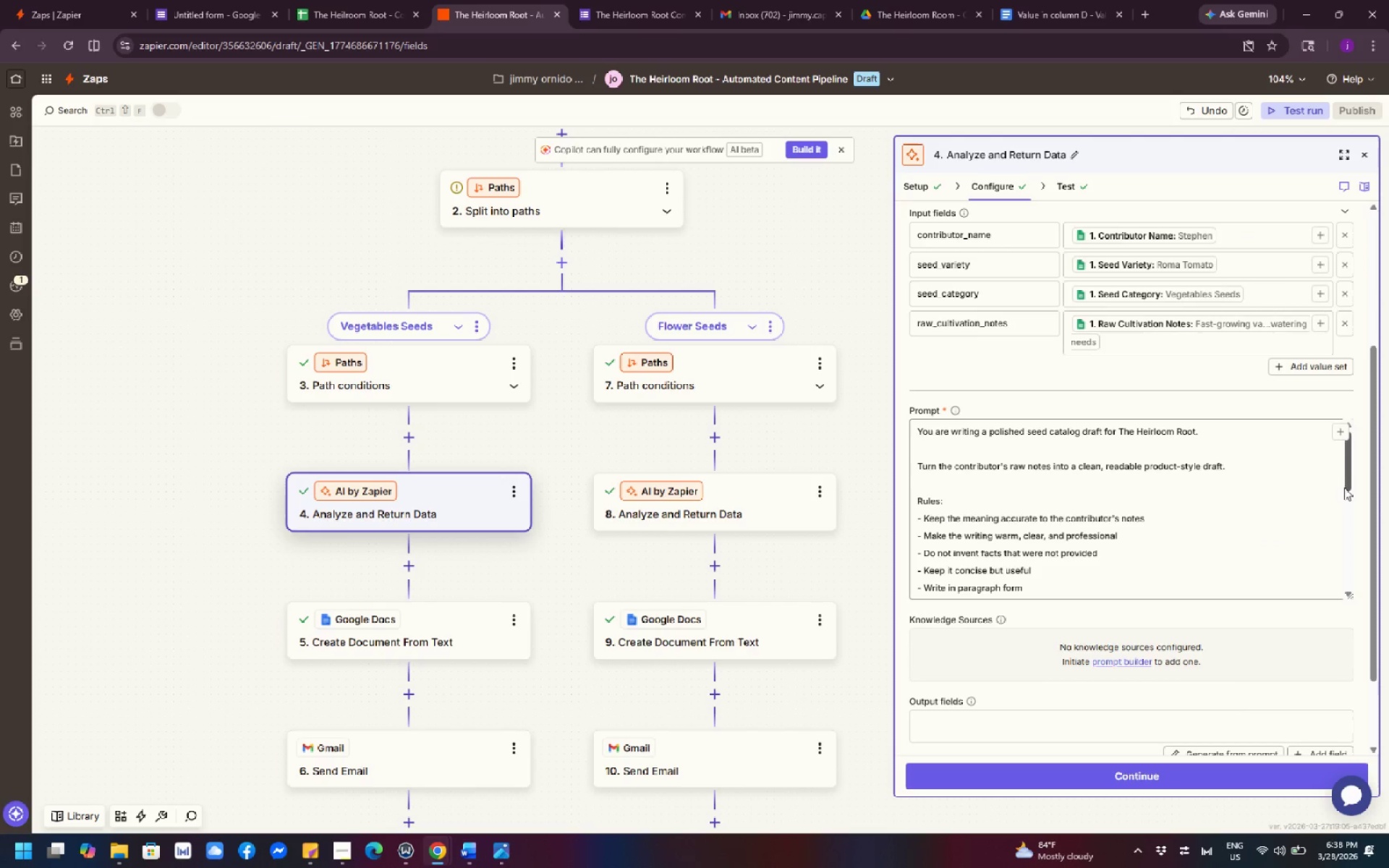 
left_click_drag(start_coordinate=[1346, 480], to_coordinate=[1368, 533])
 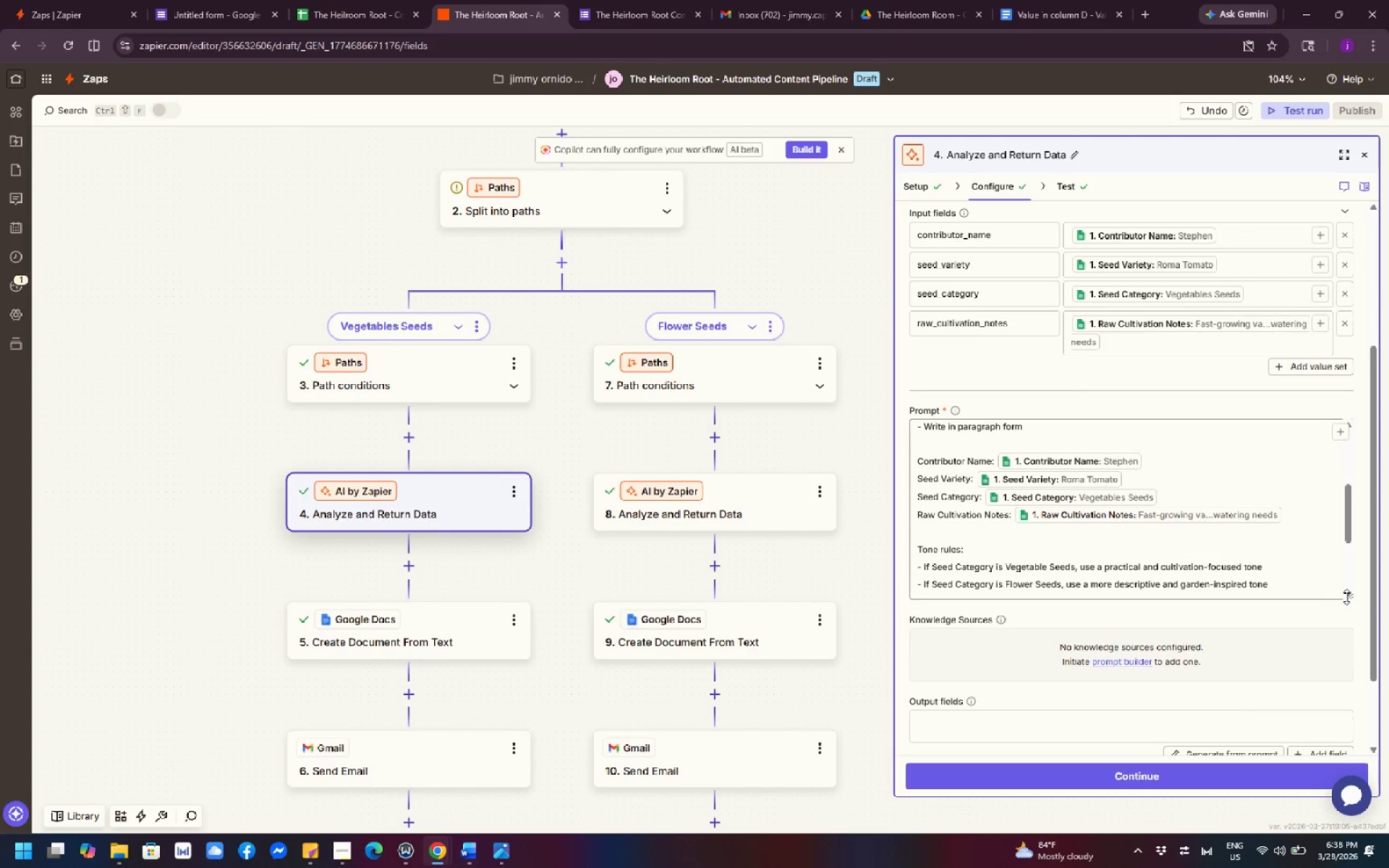 
left_click_drag(start_coordinate=[1348, 599], to_coordinate=[1353, 810])
 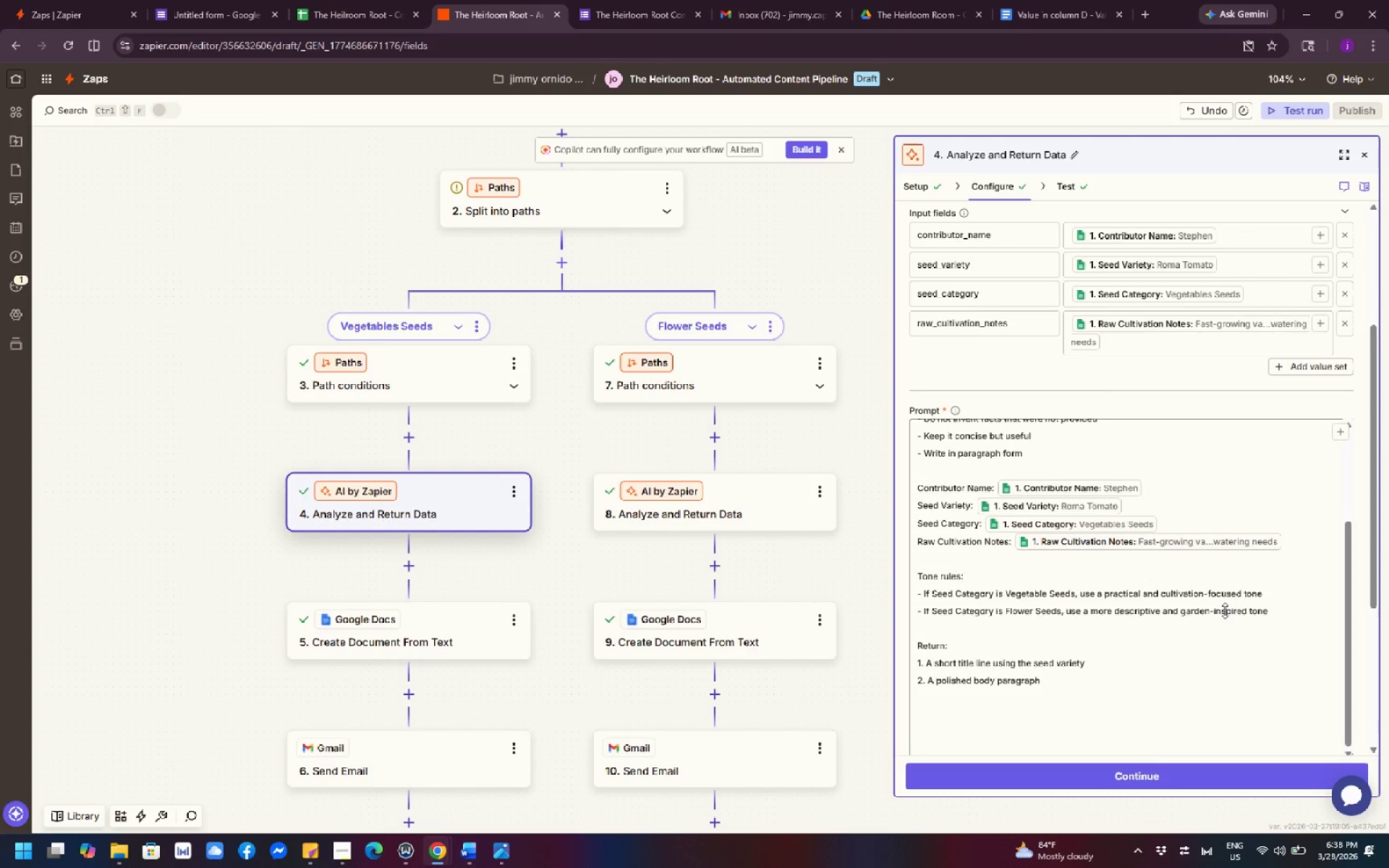 
scroll: coordinate [1159, 500], scroll_direction: up, amount: 2.0
 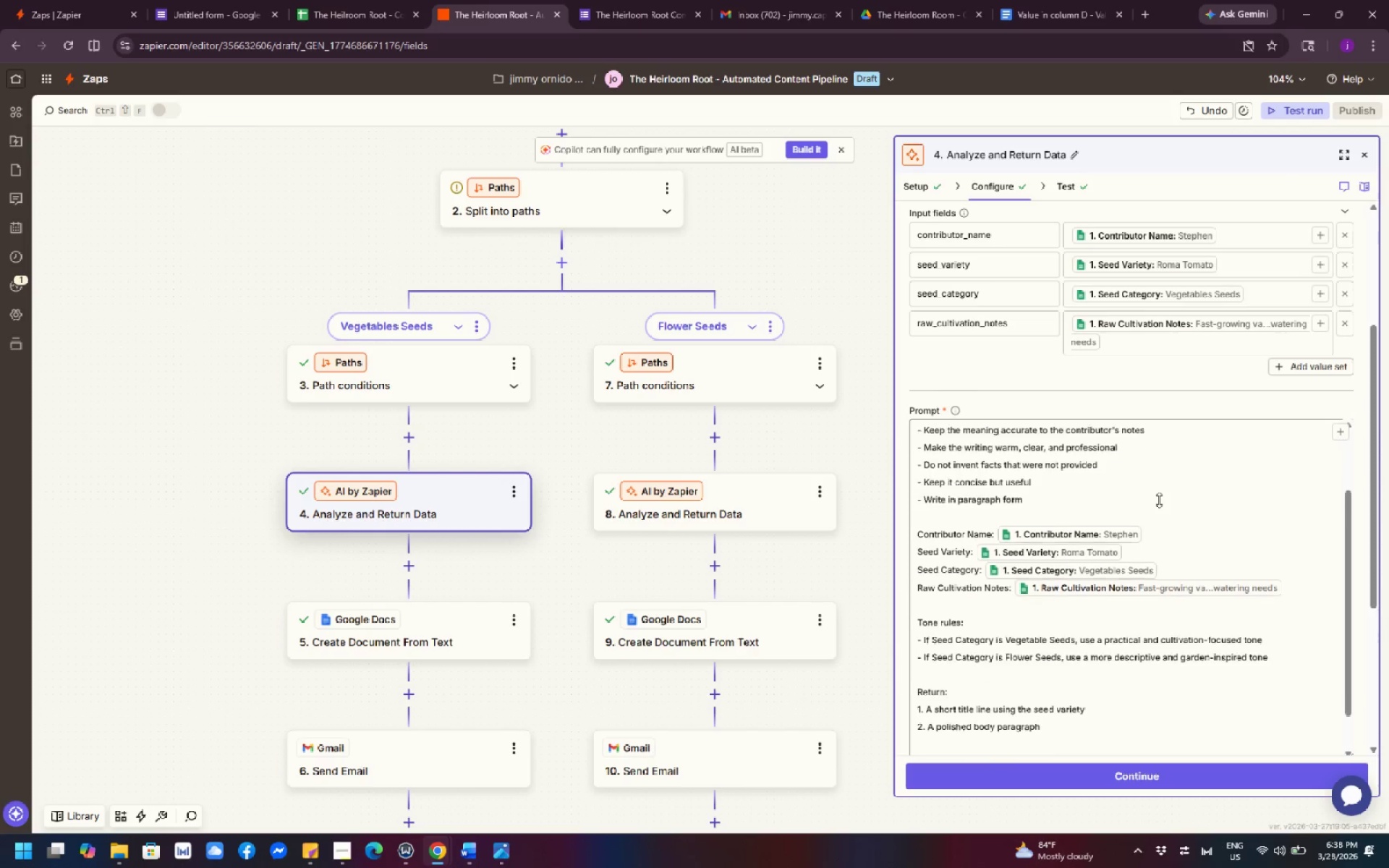 
scroll: coordinate [1159, 500], scroll_direction: down, amount: 1.0
 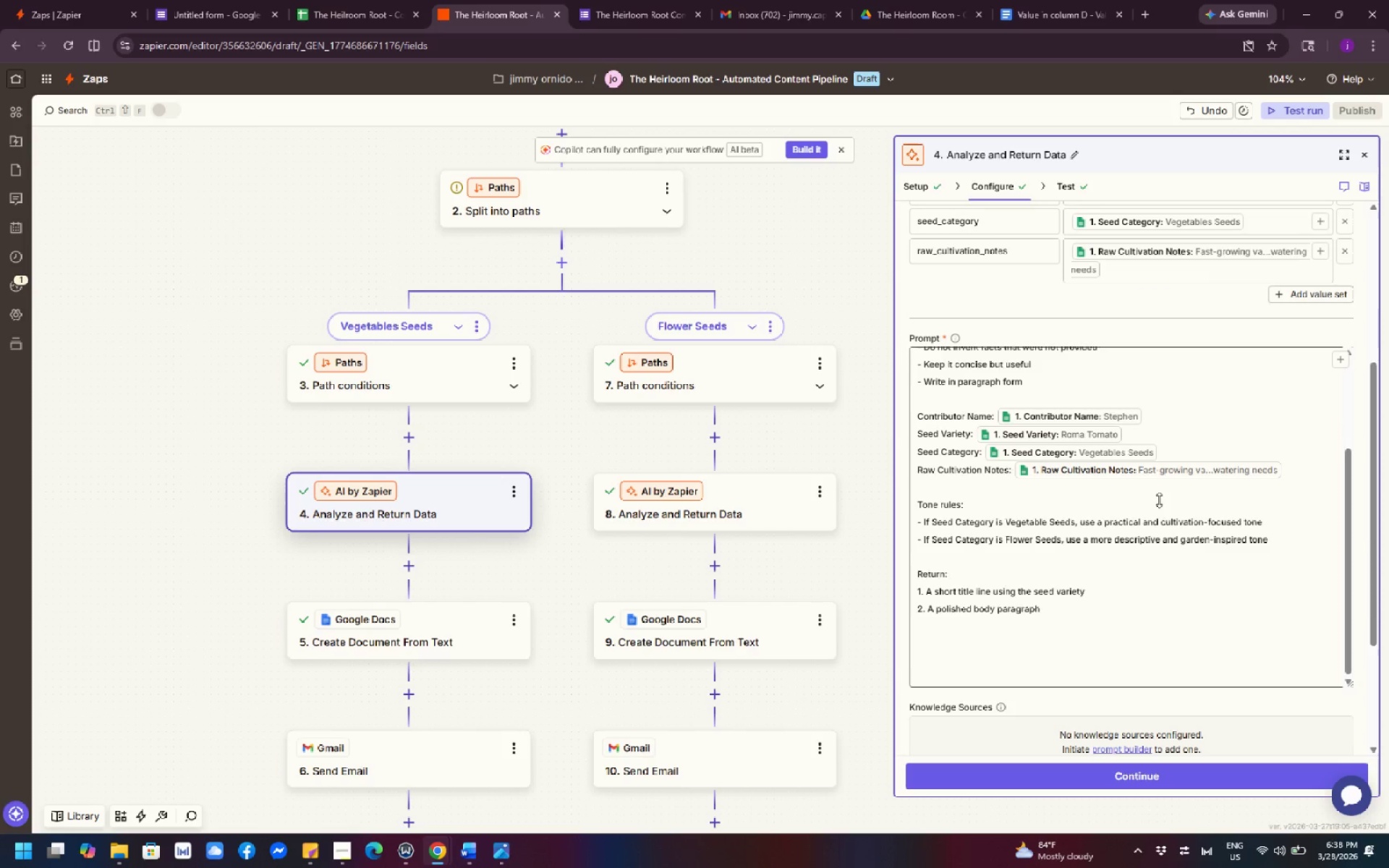 
wait(18.5)
 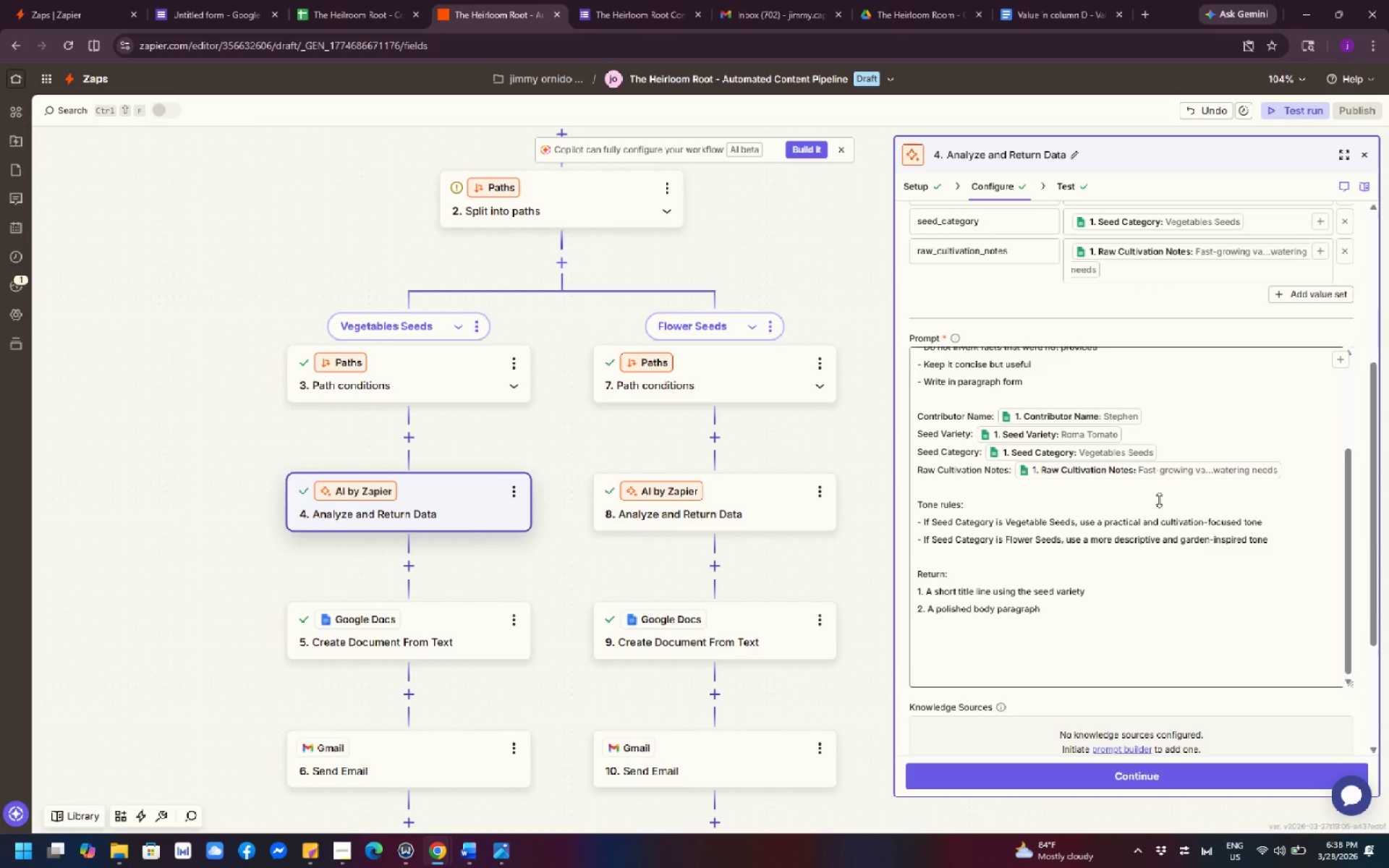 
scroll: coordinate [640, 511], scroll_direction: down, amount: 2.0
 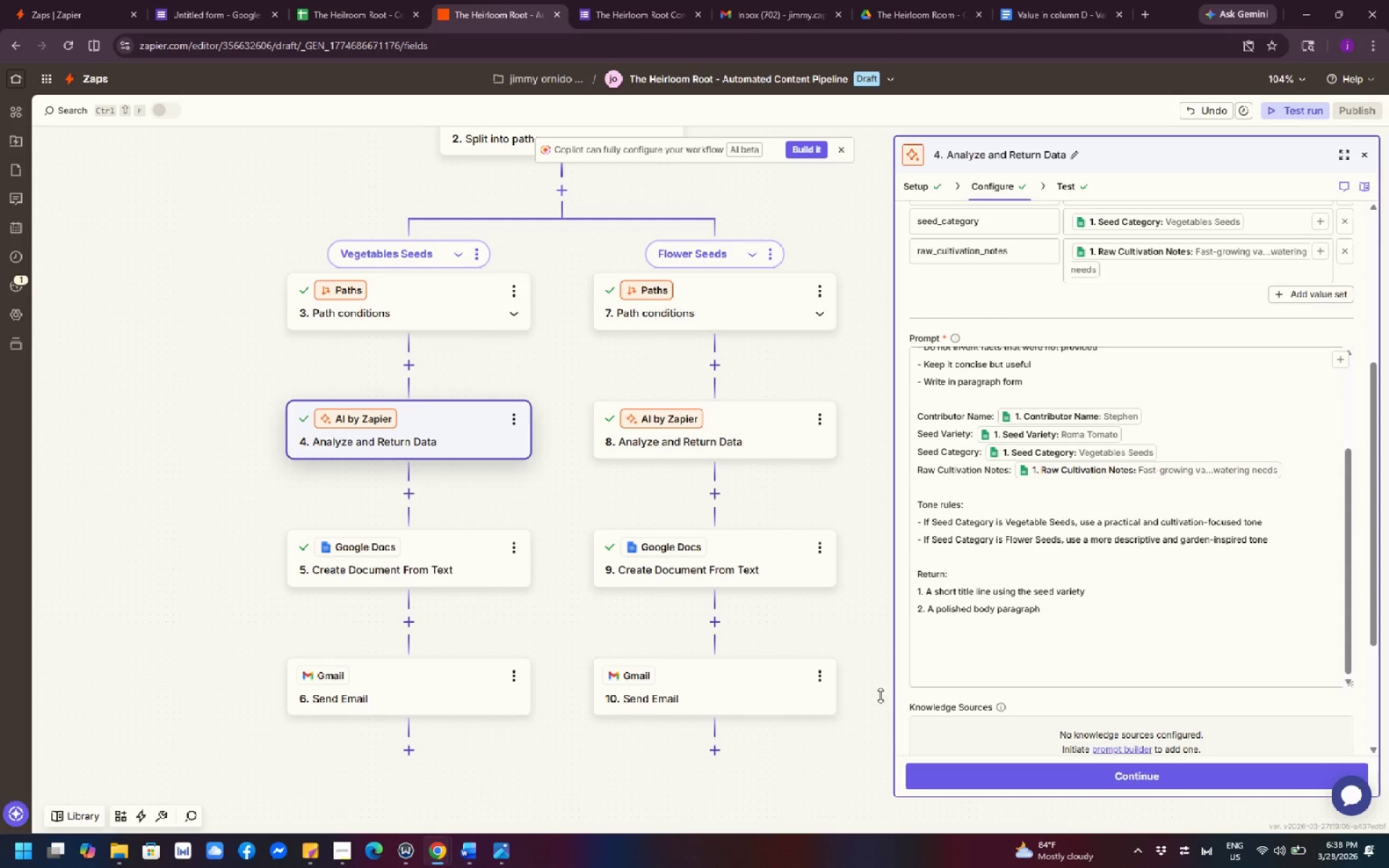 
mouse_move([327, 833])
 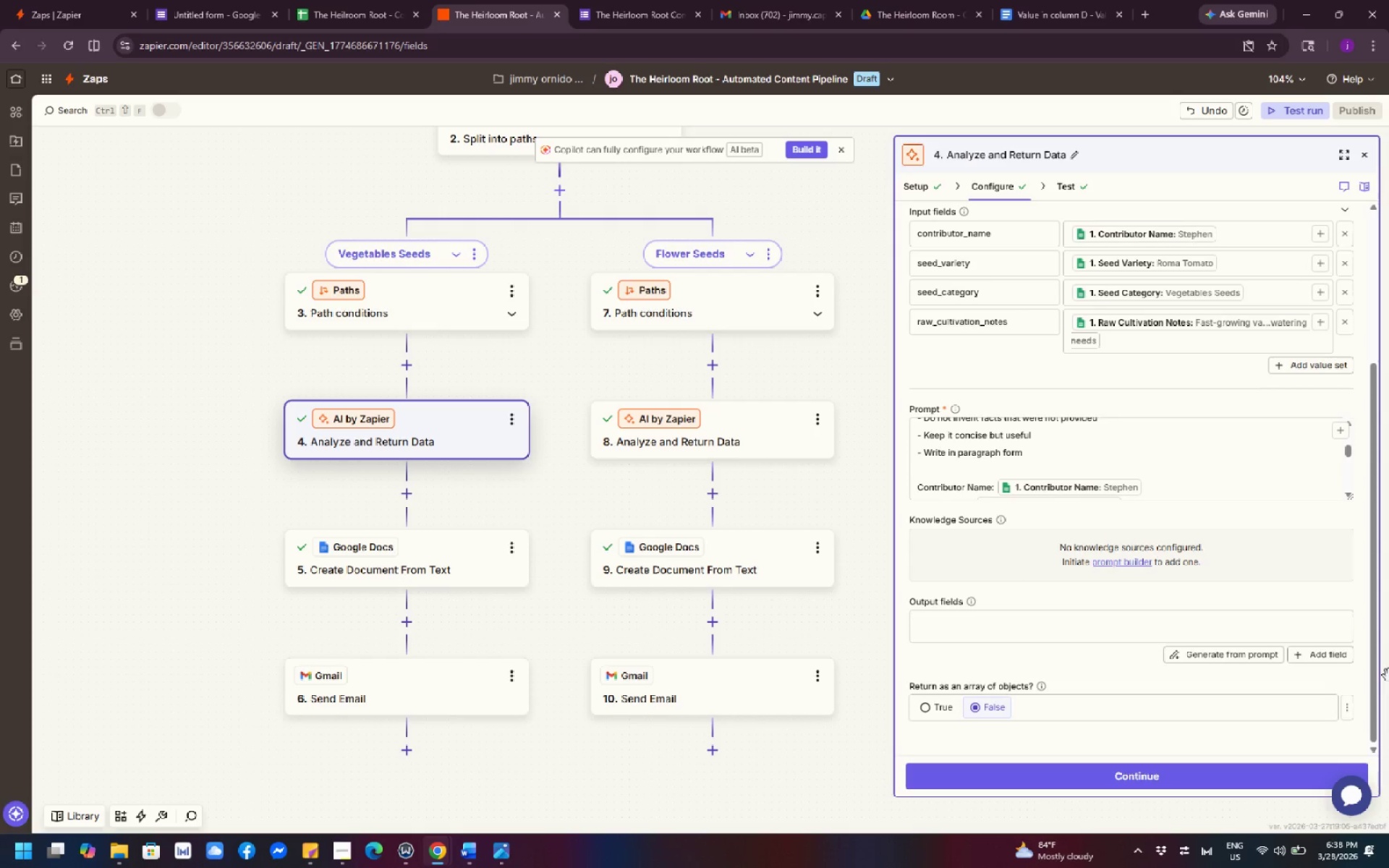 
wait(7.68)
 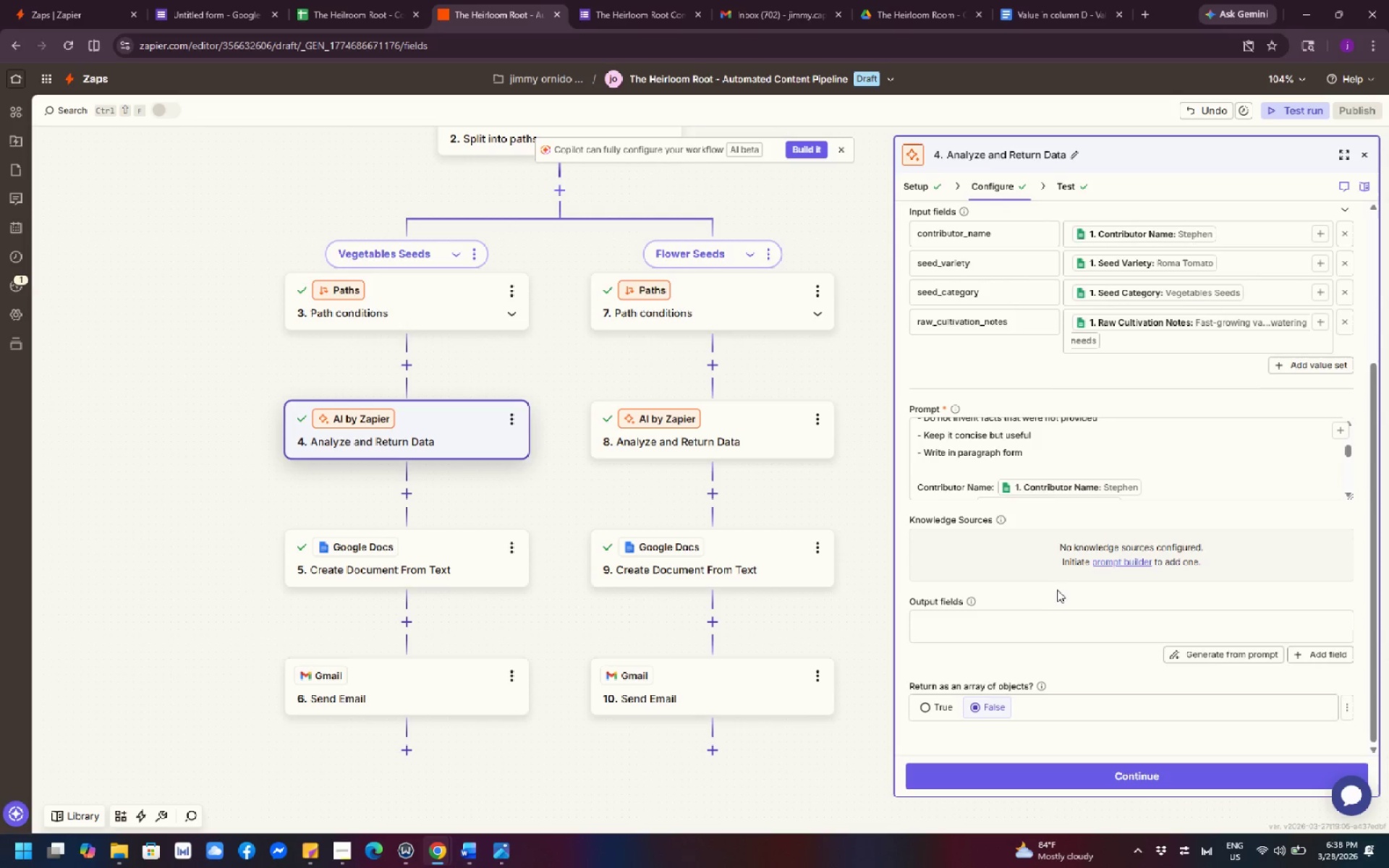 
scroll: coordinate [1142, 406], scroll_direction: down, amount: 1.0
 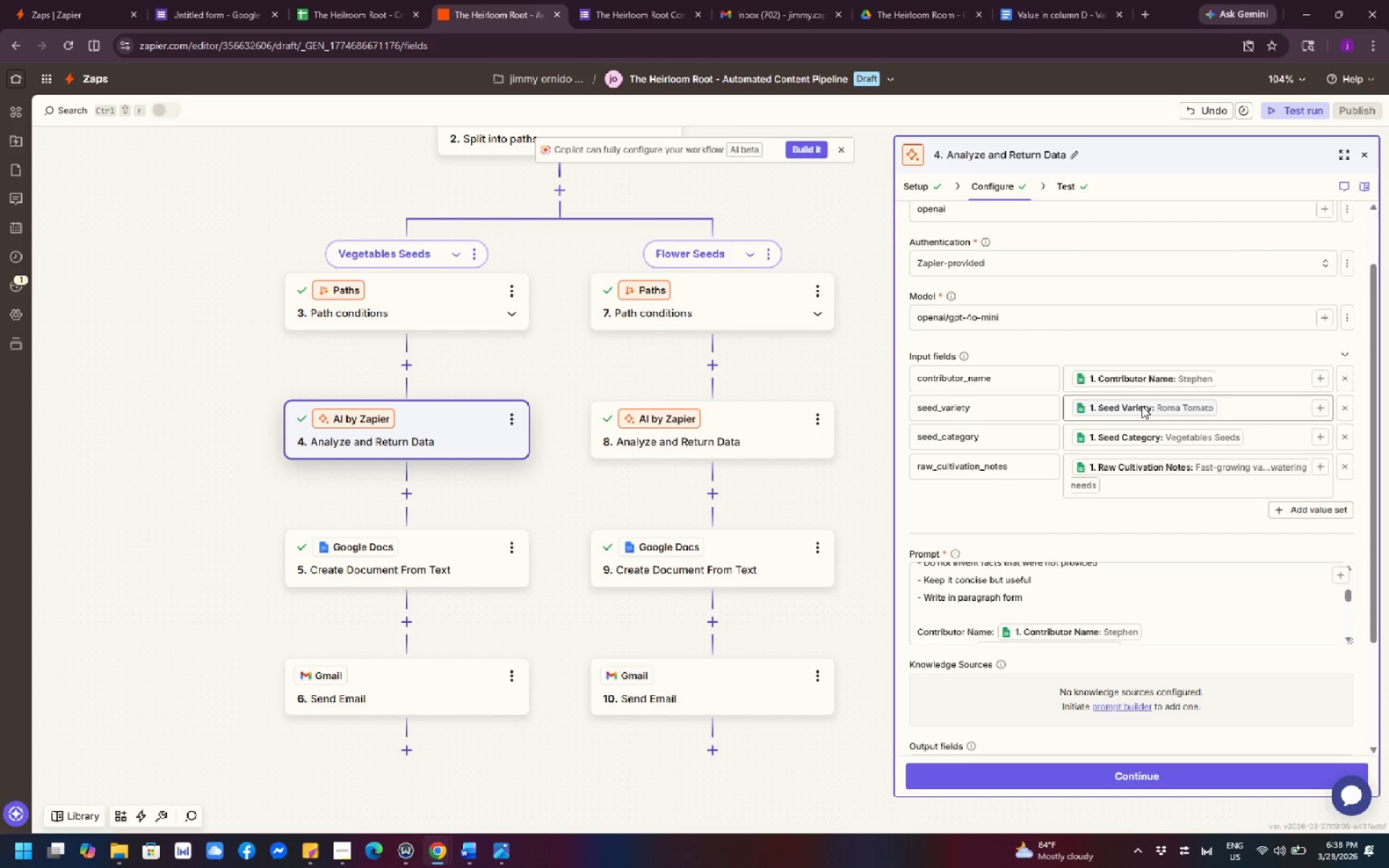 
wait(8.23)
 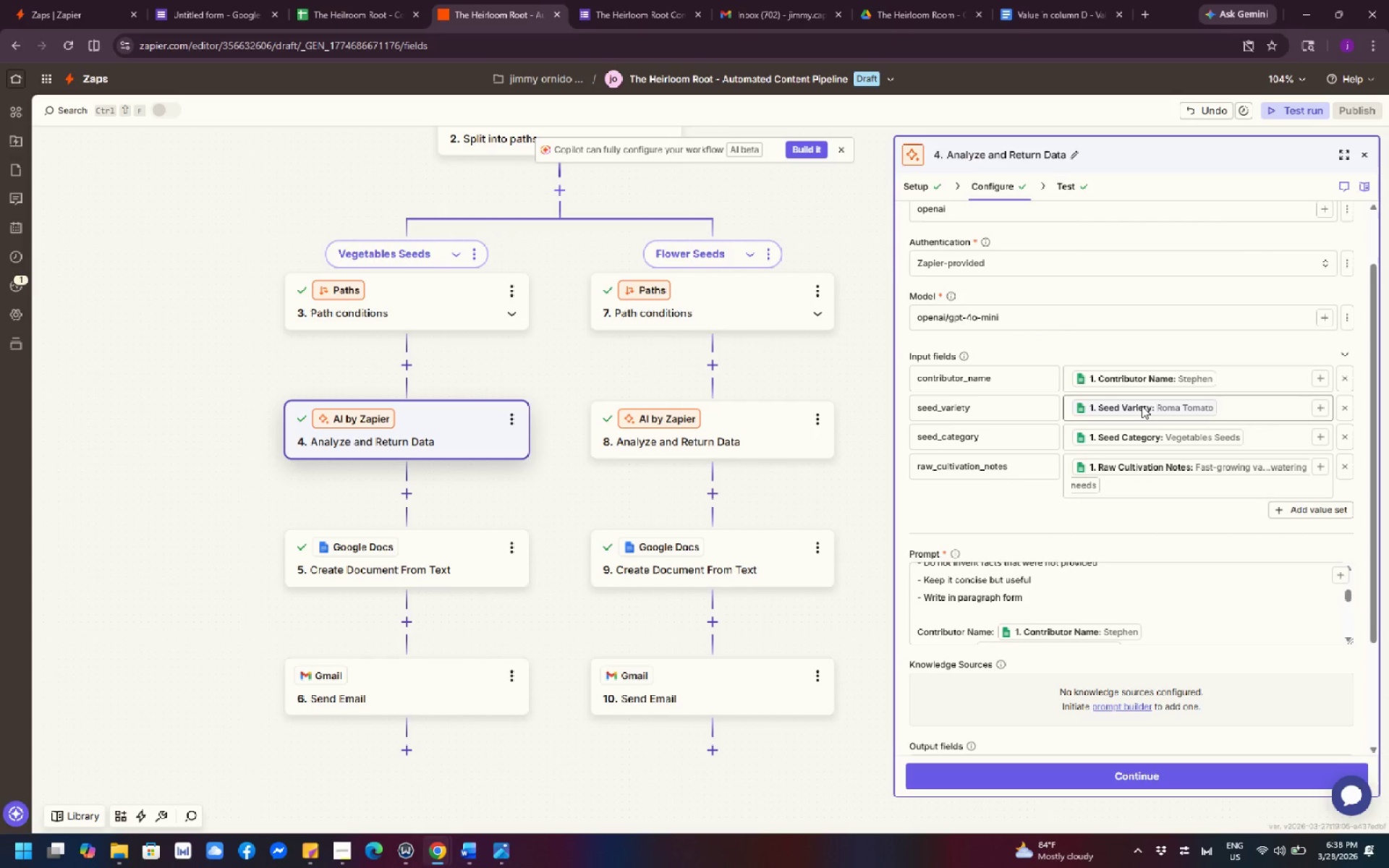 
scroll: coordinate [1127, 582], scroll_direction: down, amount: 1.0
 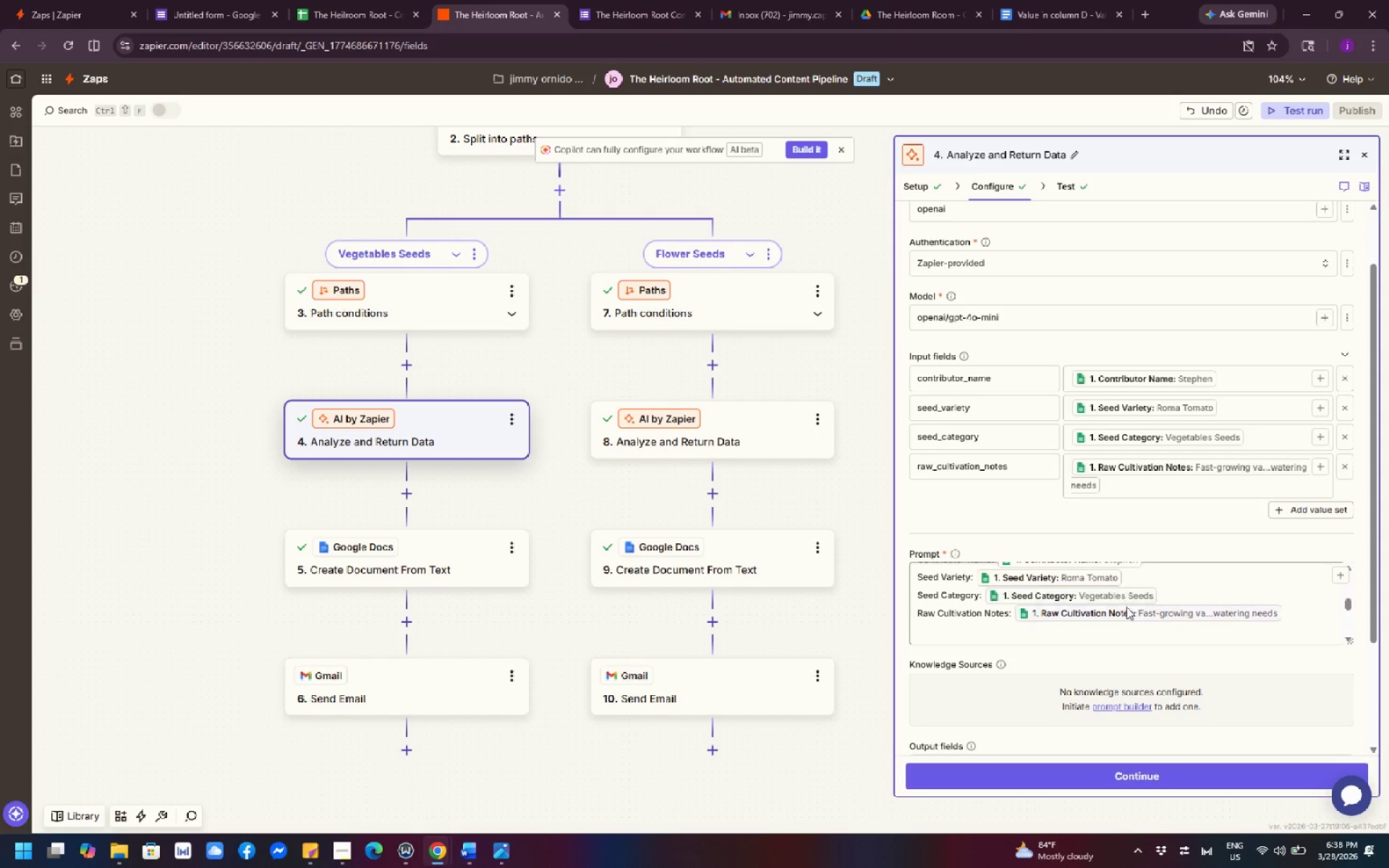 
scroll: coordinate [1128, 608], scroll_direction: up, amount: 1.0
 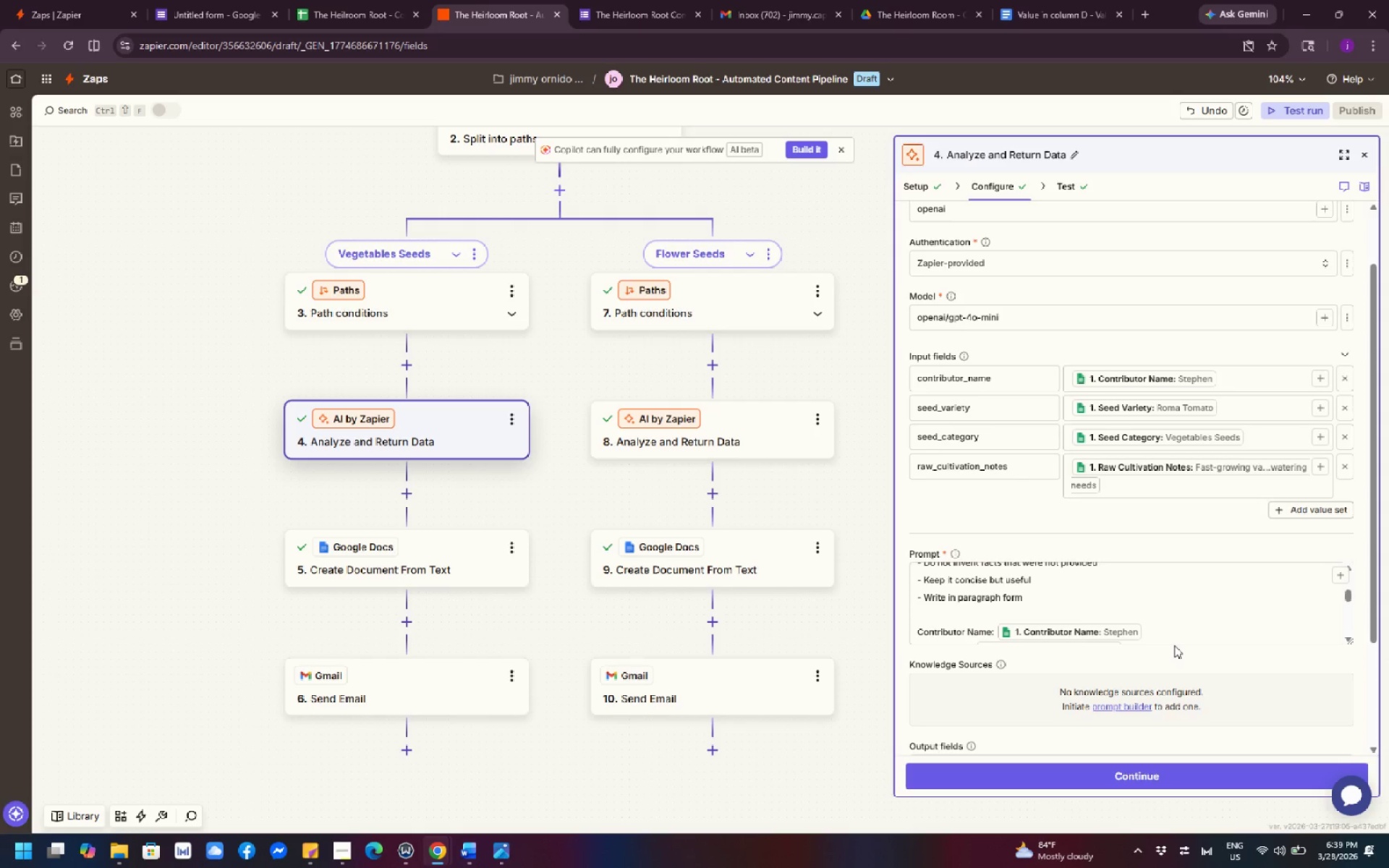 
wait(17.76)
 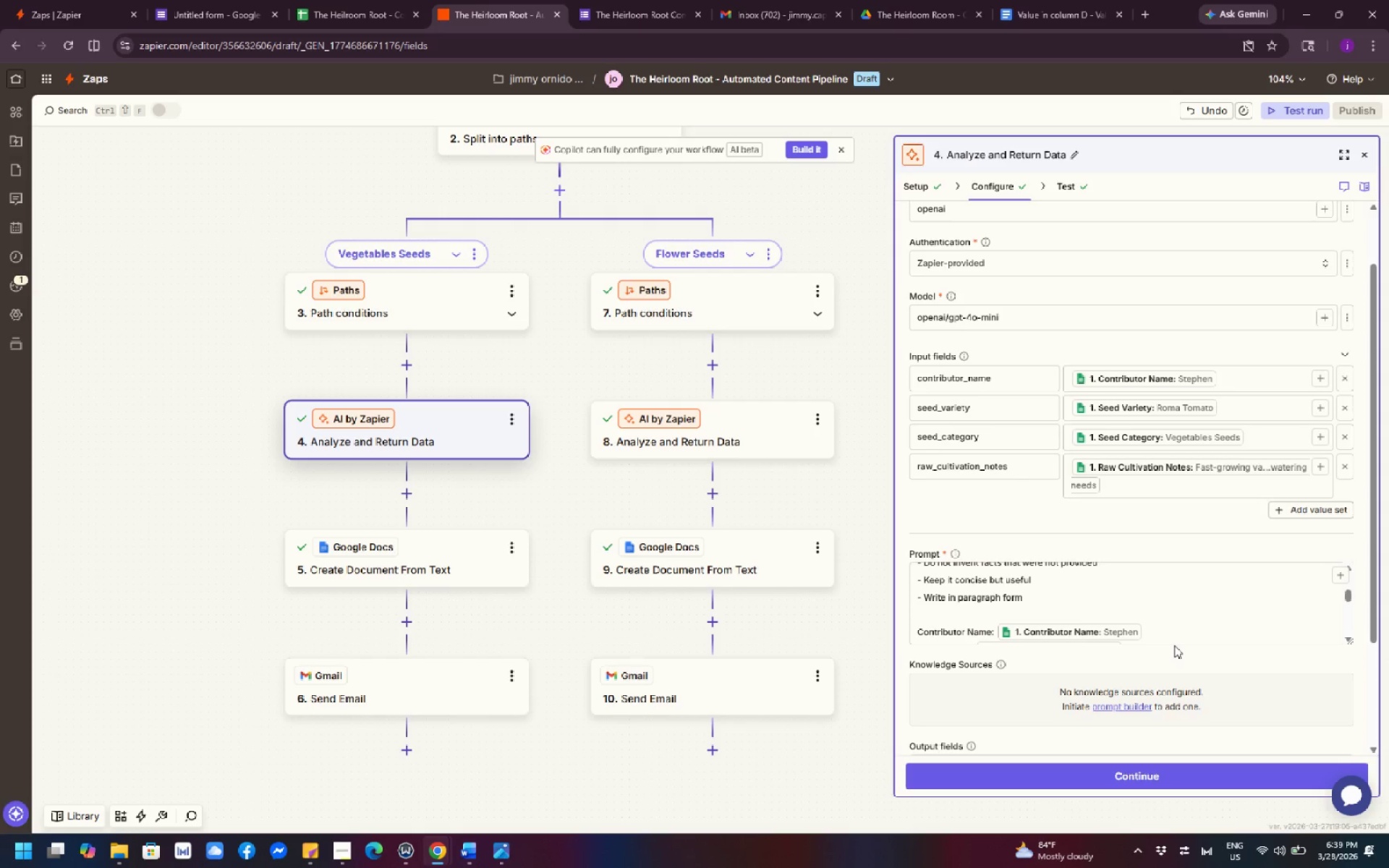 
scroll: coordinate [1055, 668], scroll_direction: down, amount: 1.0
 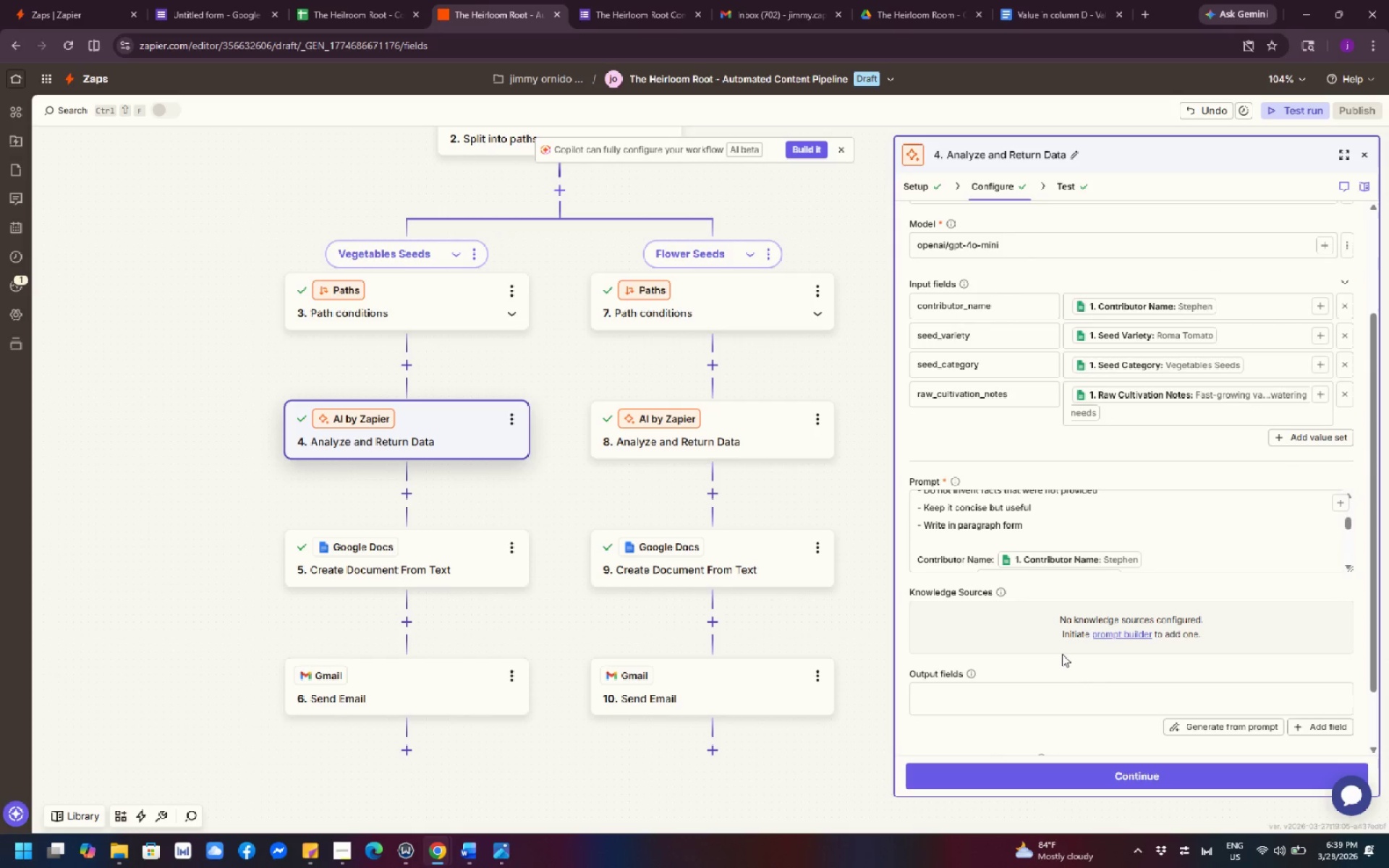 
wait(5.49)
 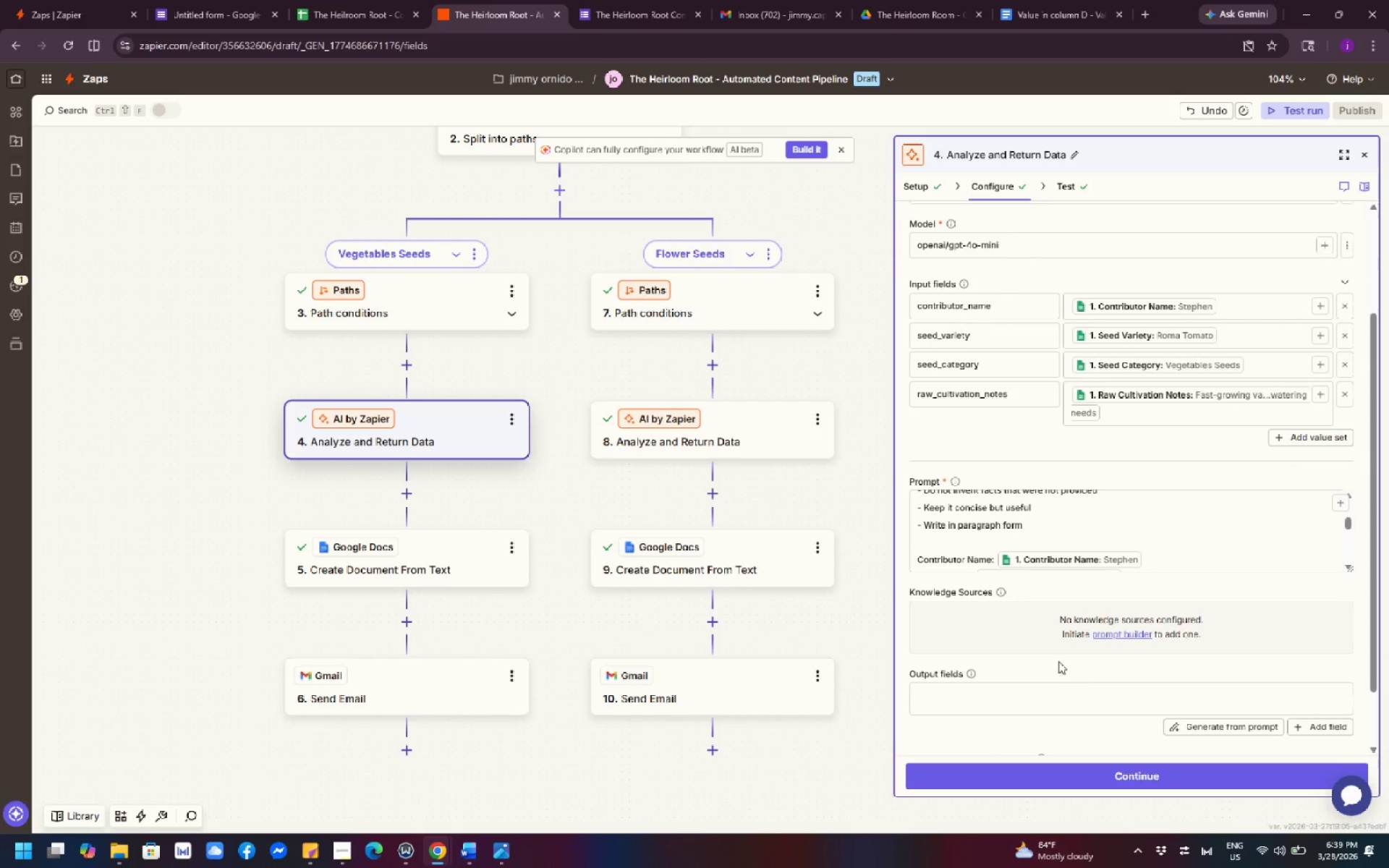 
scroll: coordinate [1062, 654], scroll_direction: up, amount: 1.0
 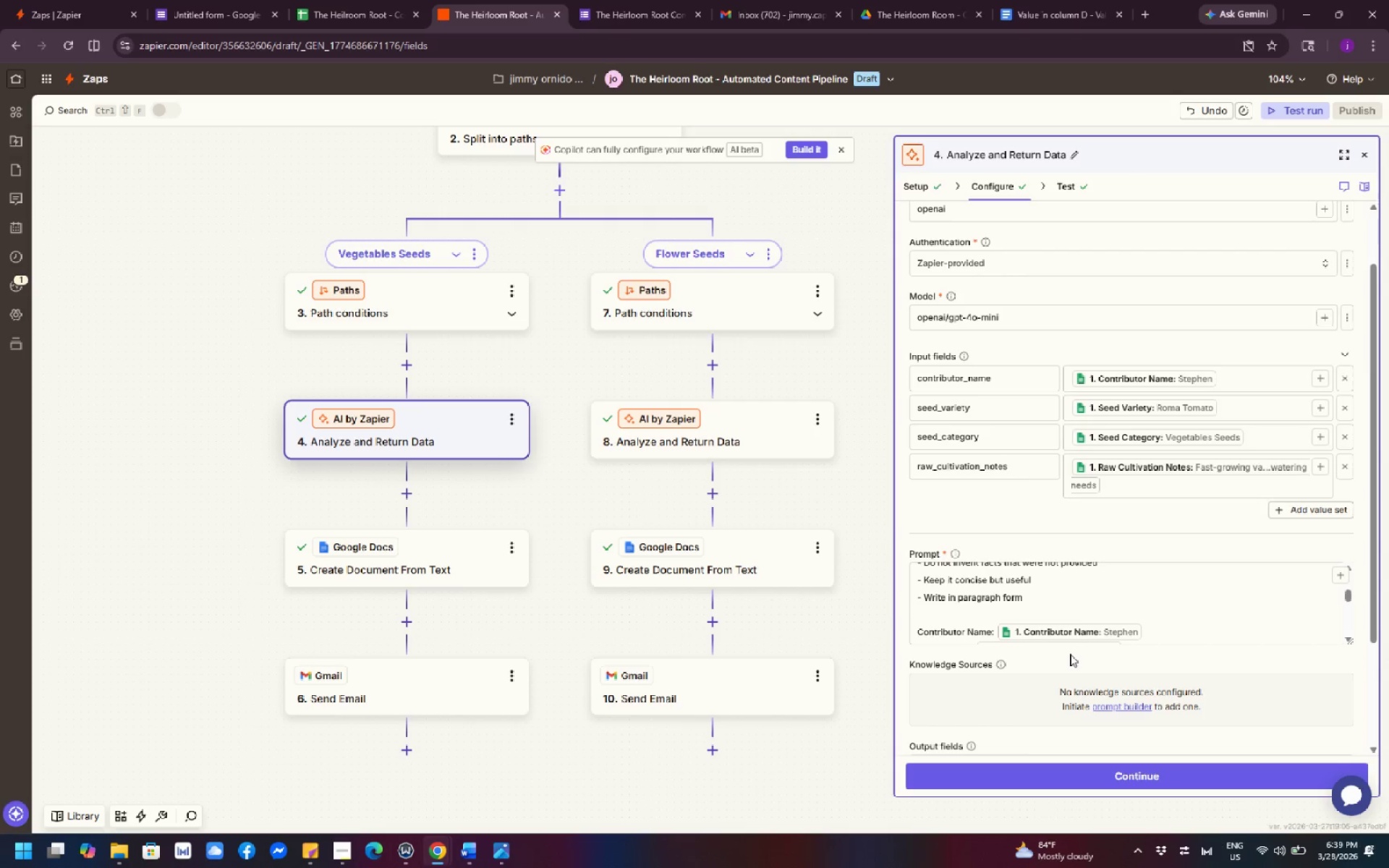 
wait(6.86)
 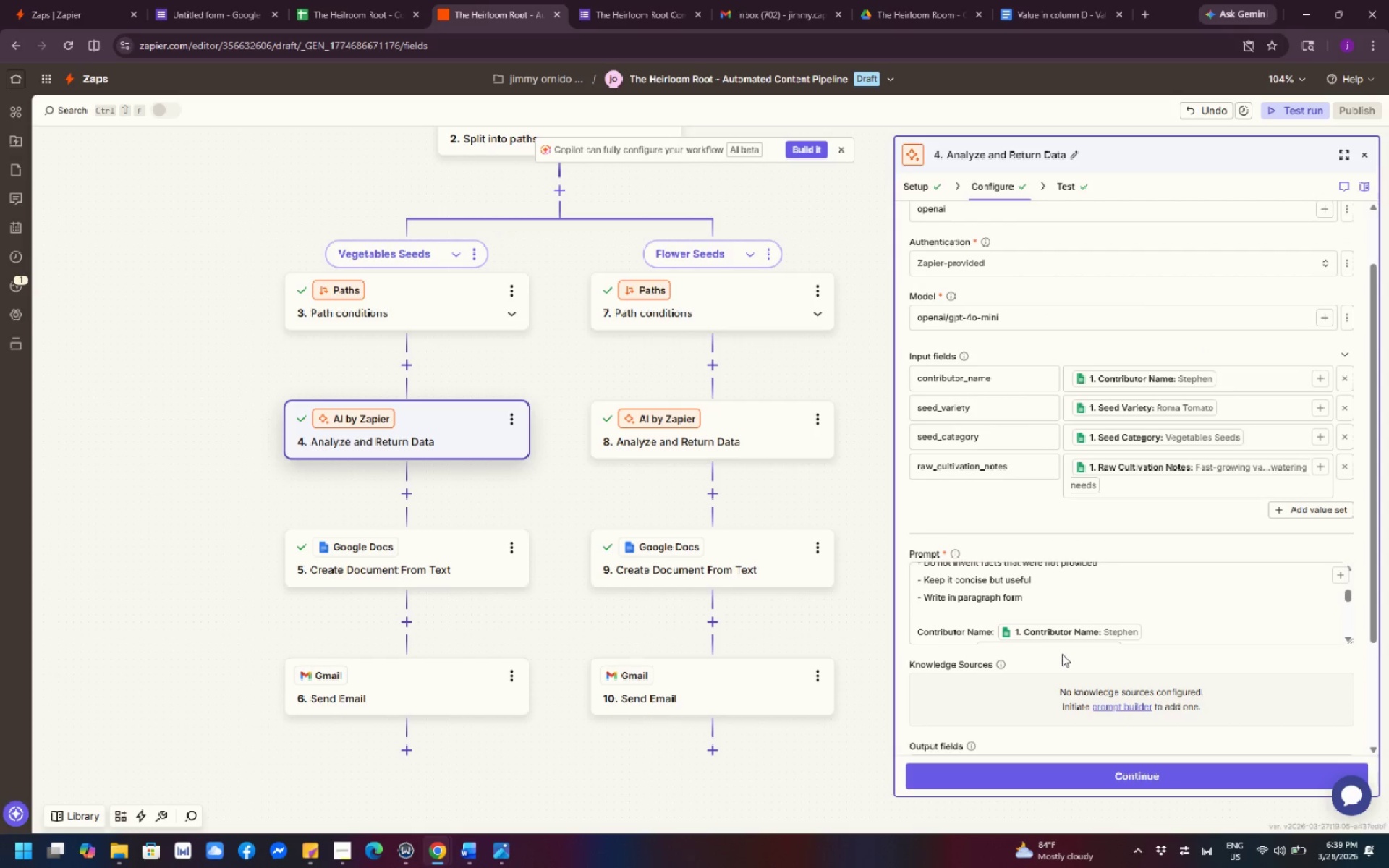 
left_click_drag(start_coordinate=[1348, 639], to_coordinate=[1343, 839])
 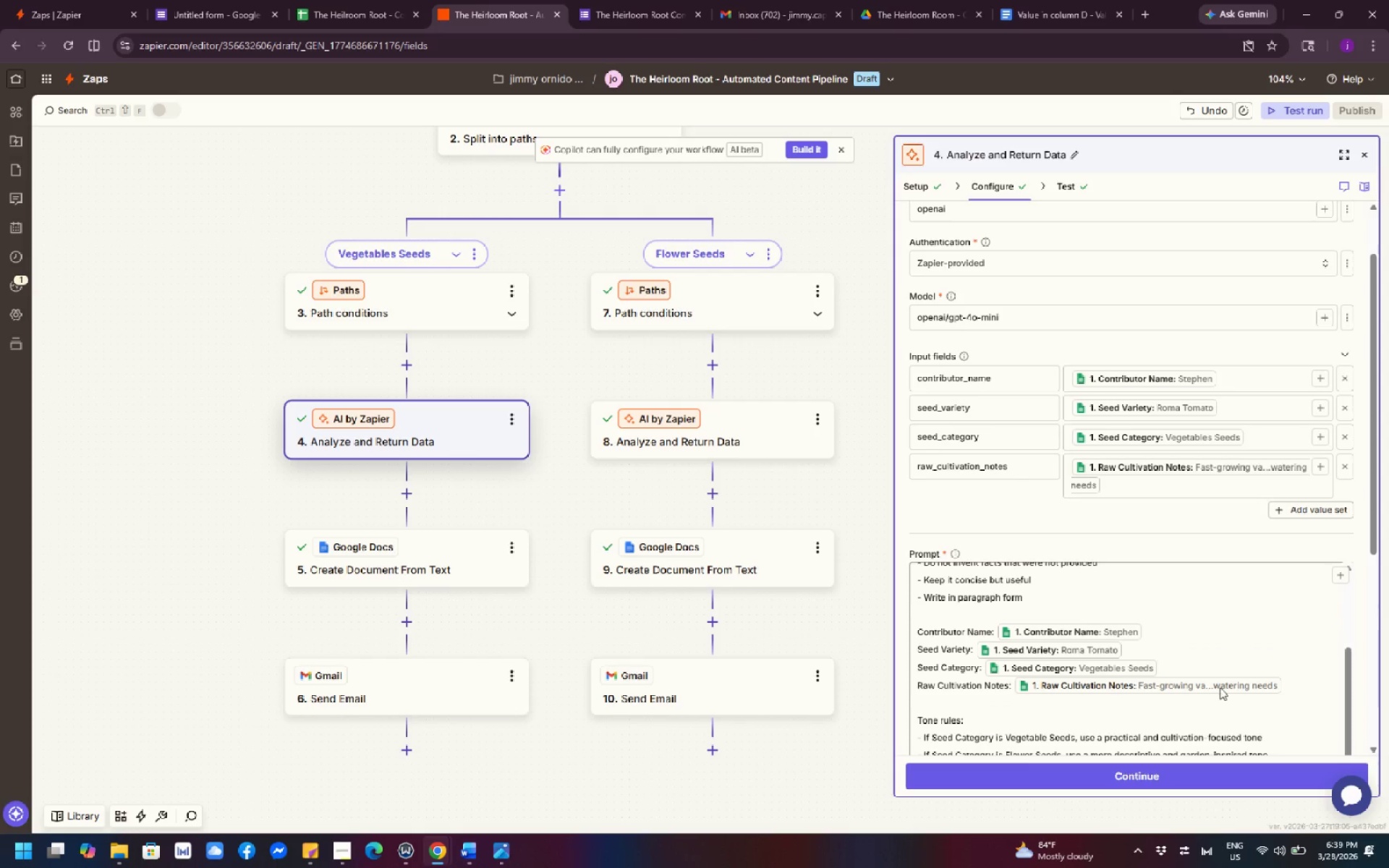 
scroll: coordinate [1207, 671], scroll_direction: up, amount: 2.0
 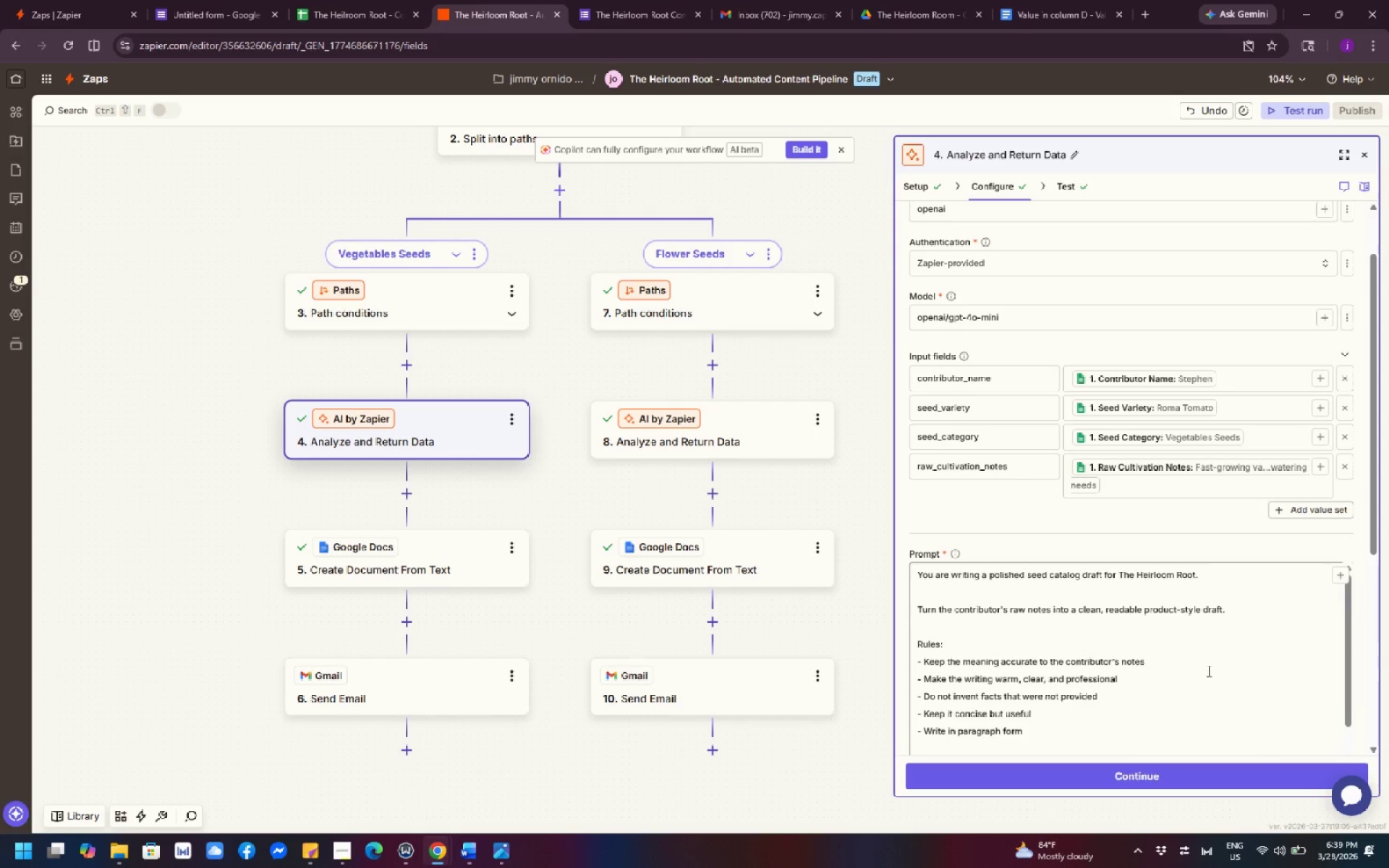 
scroll: coordinate [1168, 648], scroll_direction: down, amount: 4.0
 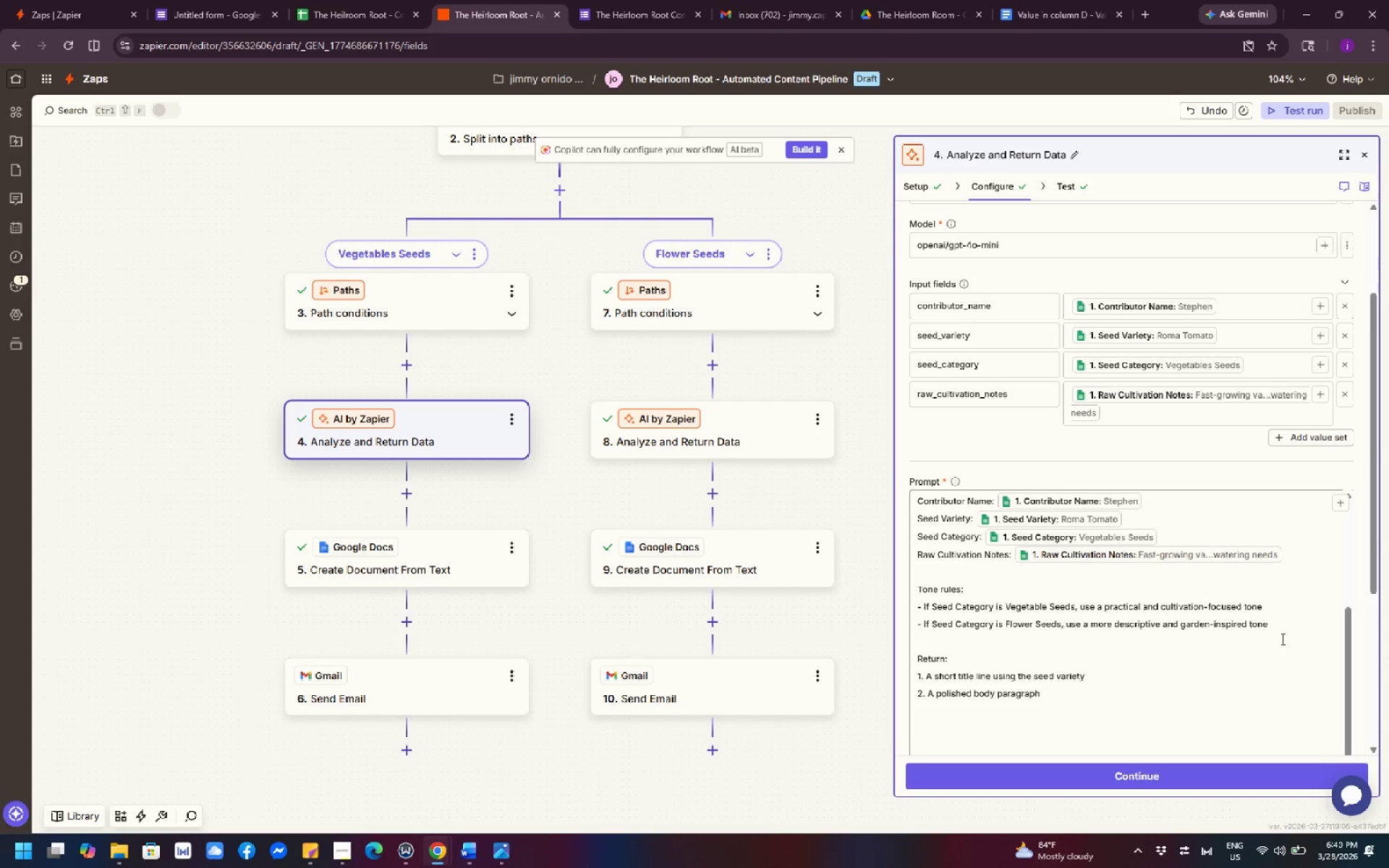 
wait(53.17)
 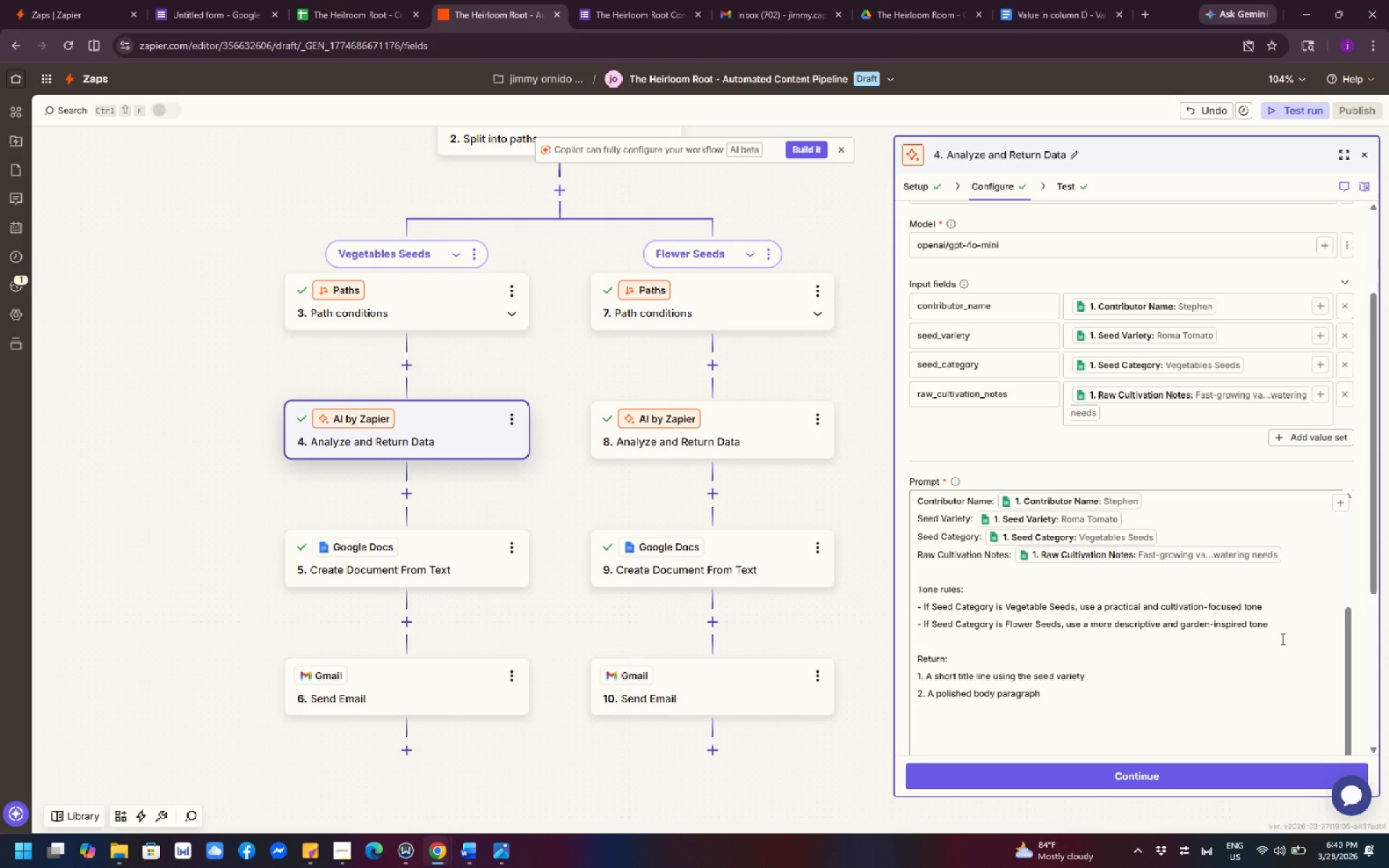 
scroll: coordinate [964, 430], scroll_direction: down, amount: 2.0
 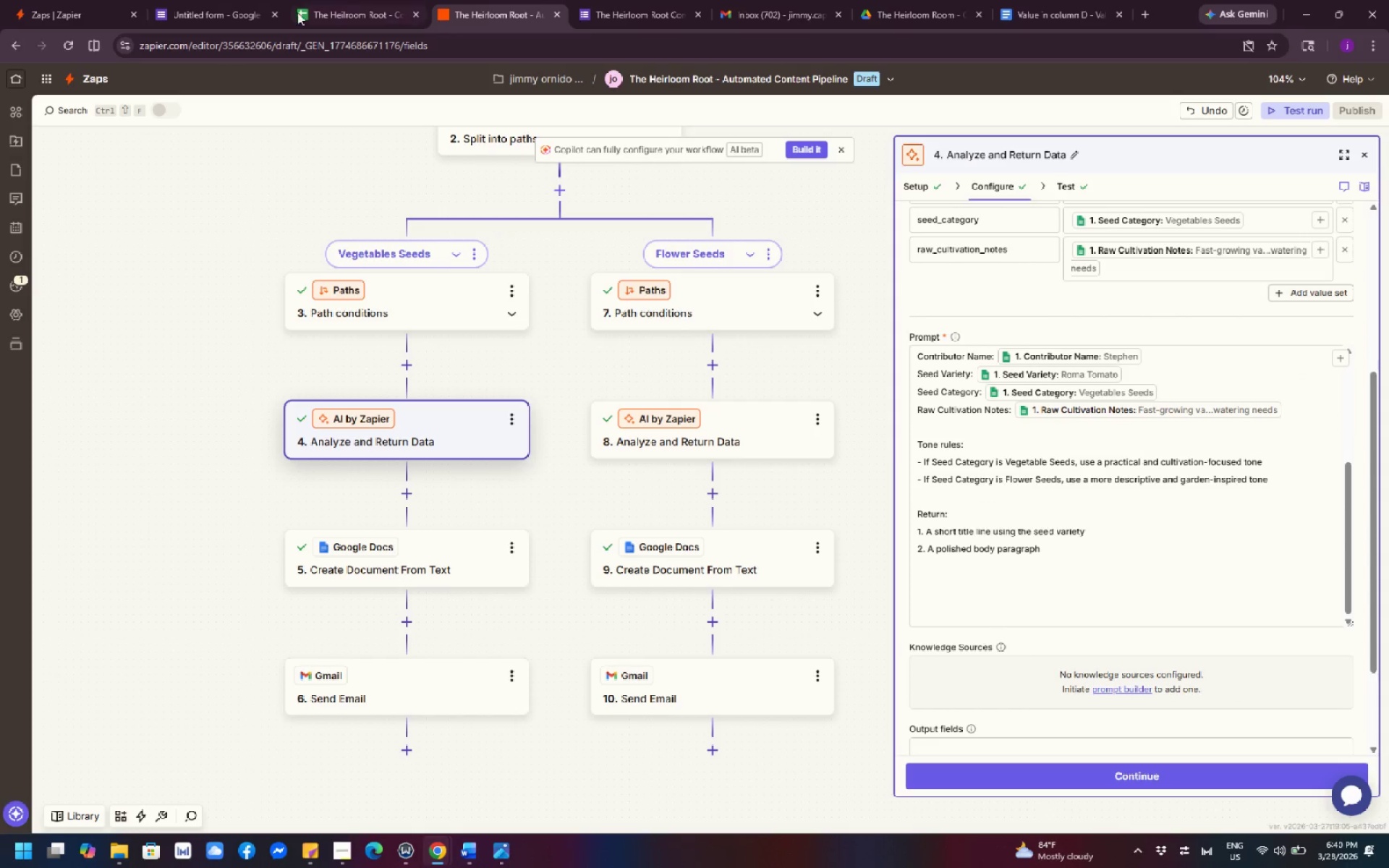 
left_click([323, 6])
 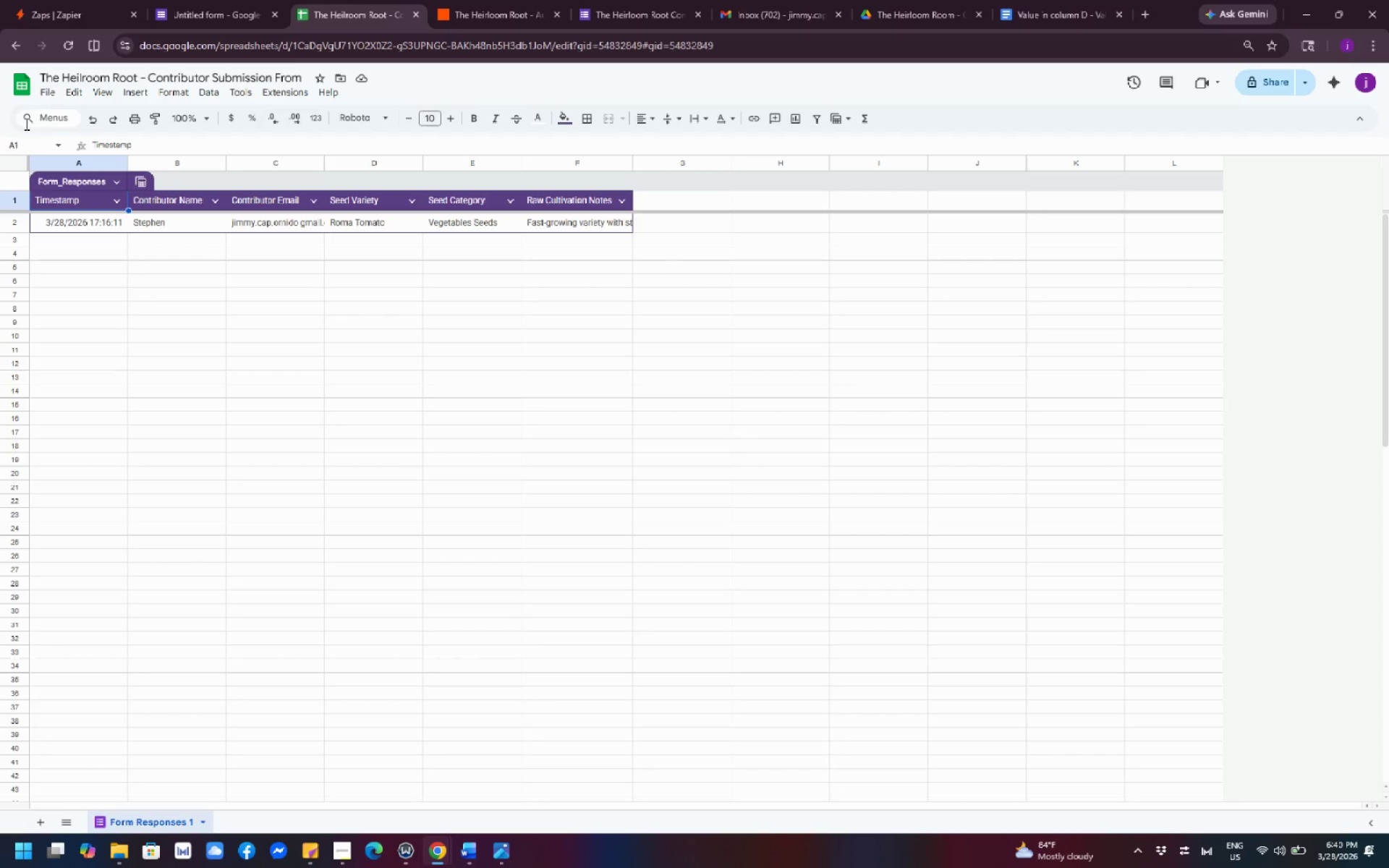 
left_click([17, 80])
 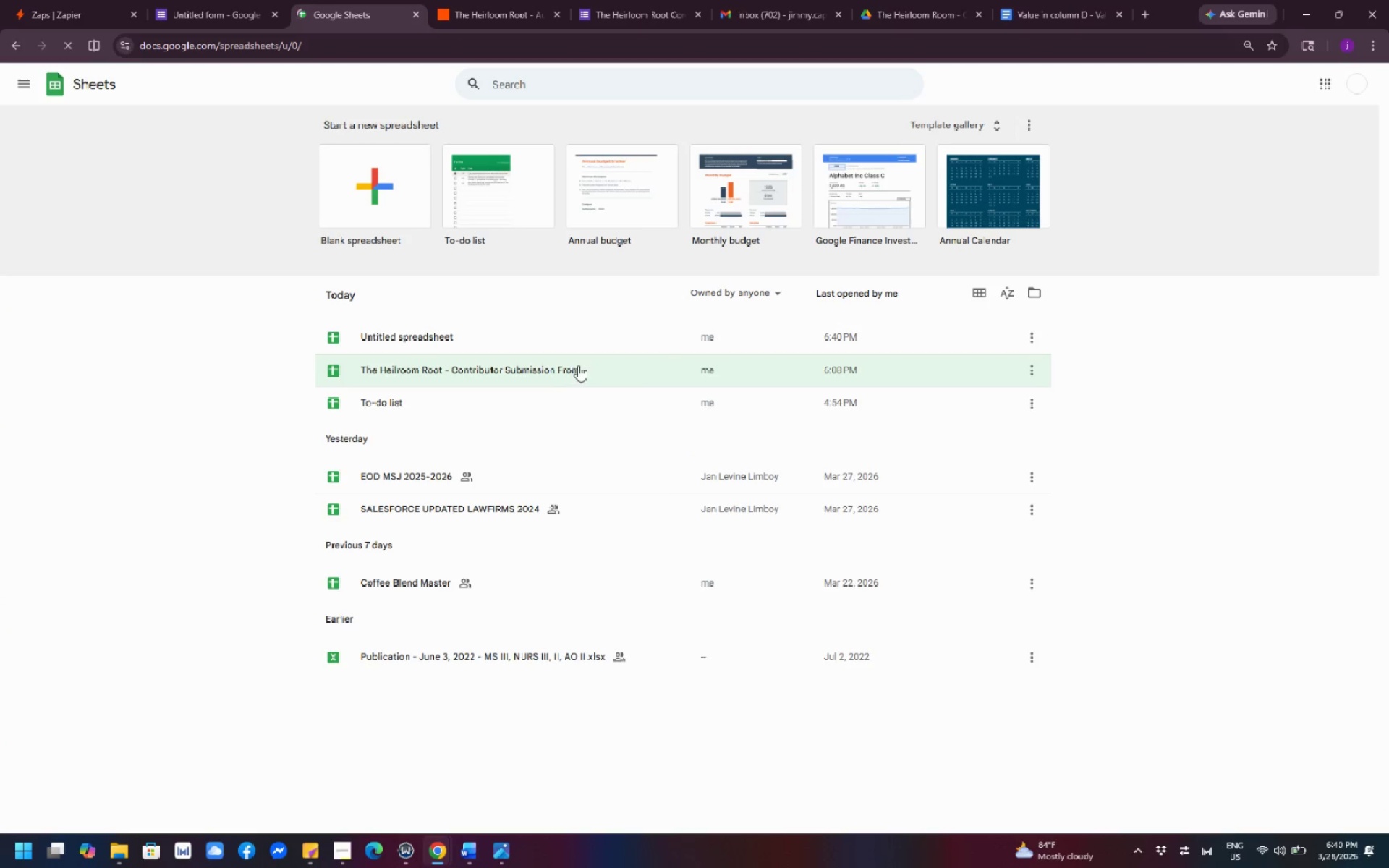 
left_click([411, 335])
 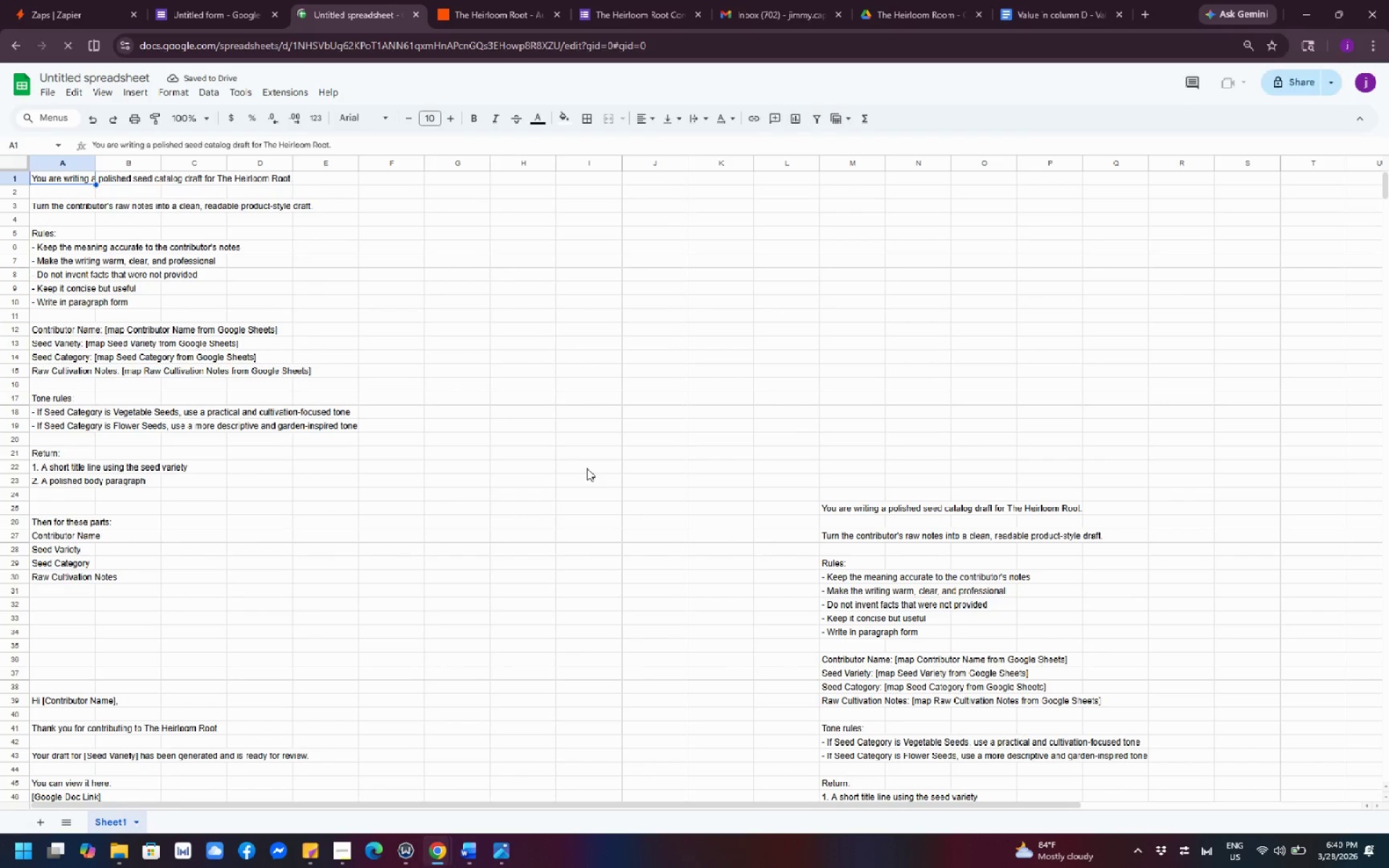 
scroll: coordinate [810, 563], scroll_direction: down, amount: 10.0
 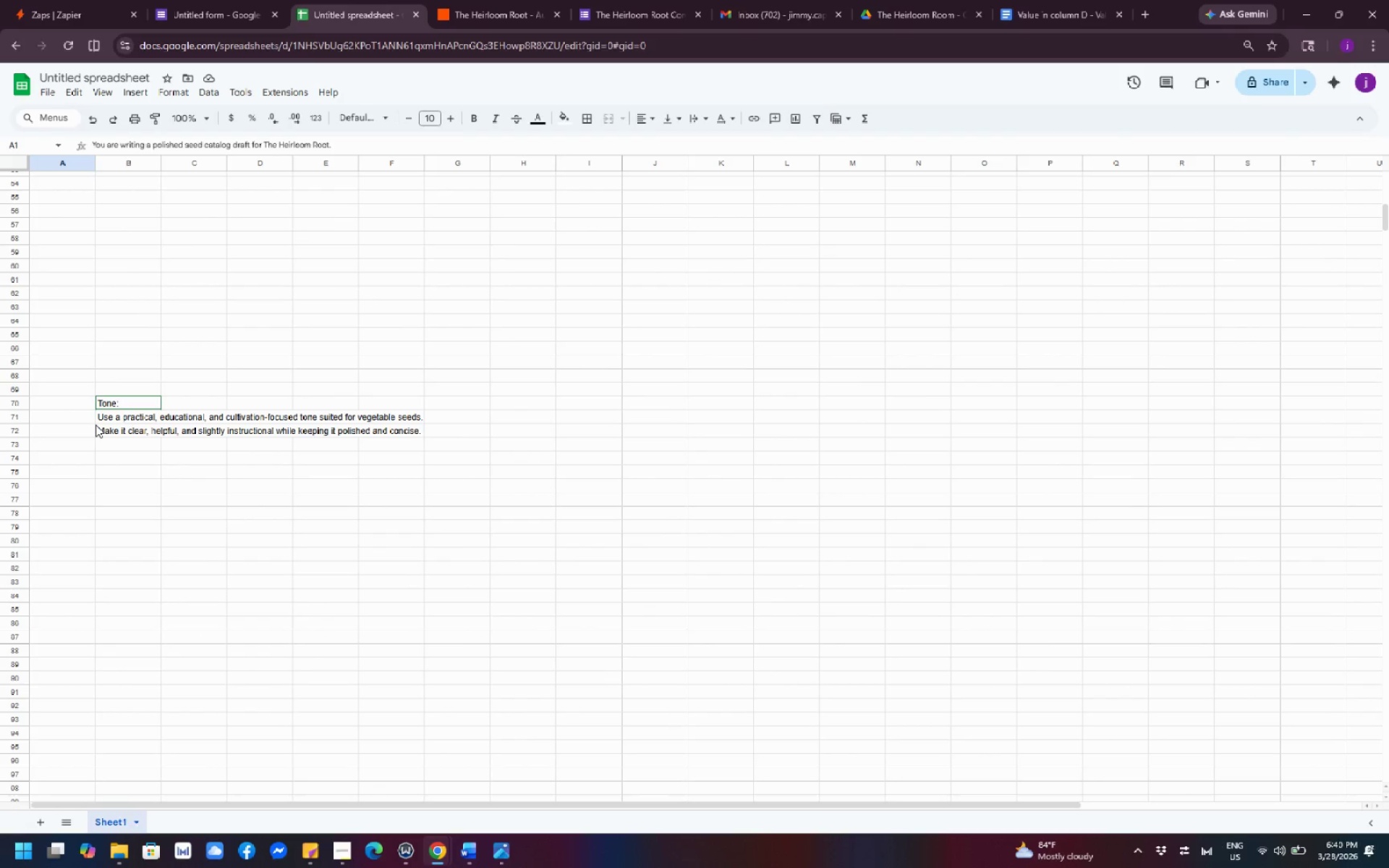 
left_click_drag(start_coordinate=[98, 421], to_coordinate=[422, 438])
 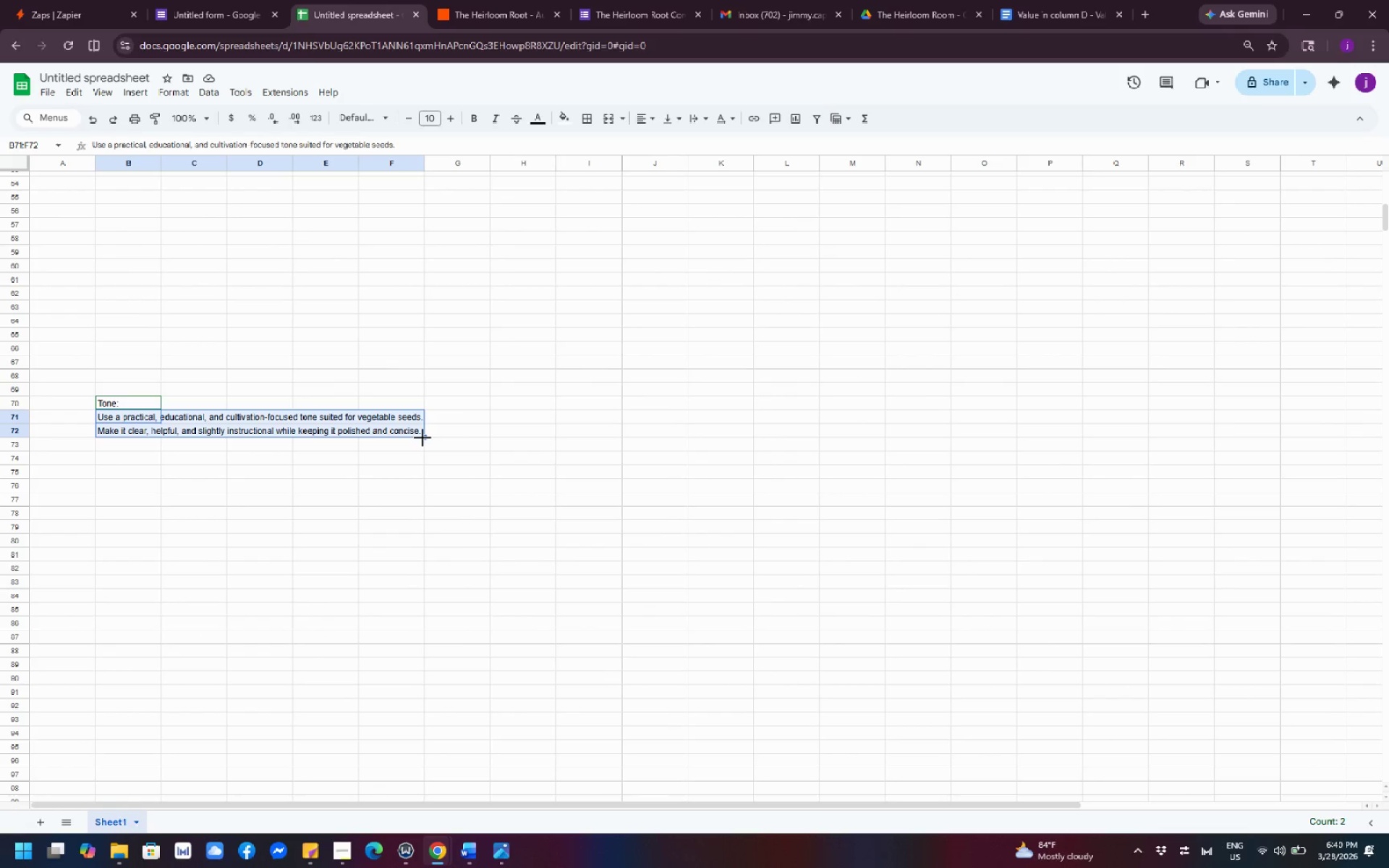 
key(Control+C)
 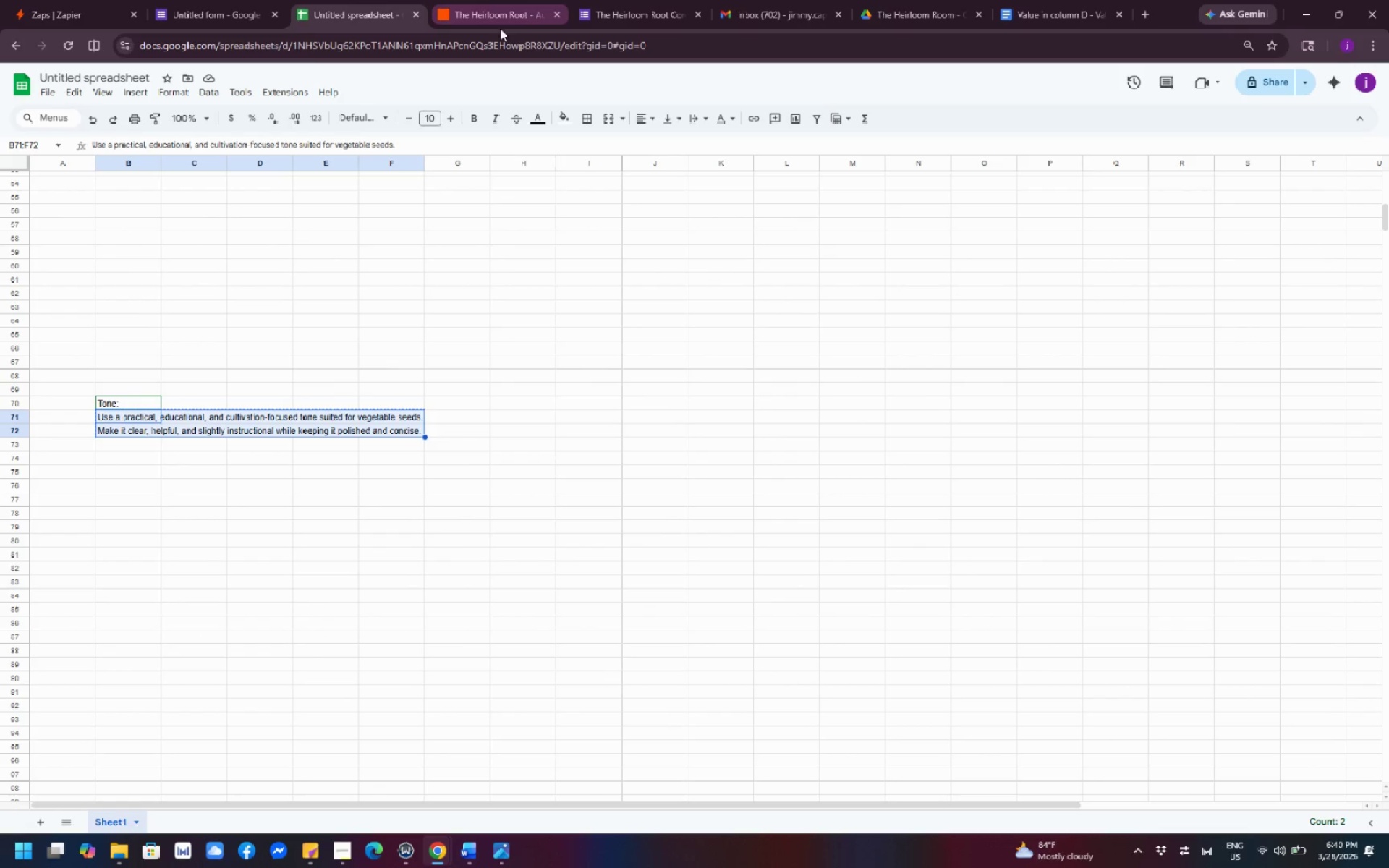 
left_click([488, 16])
 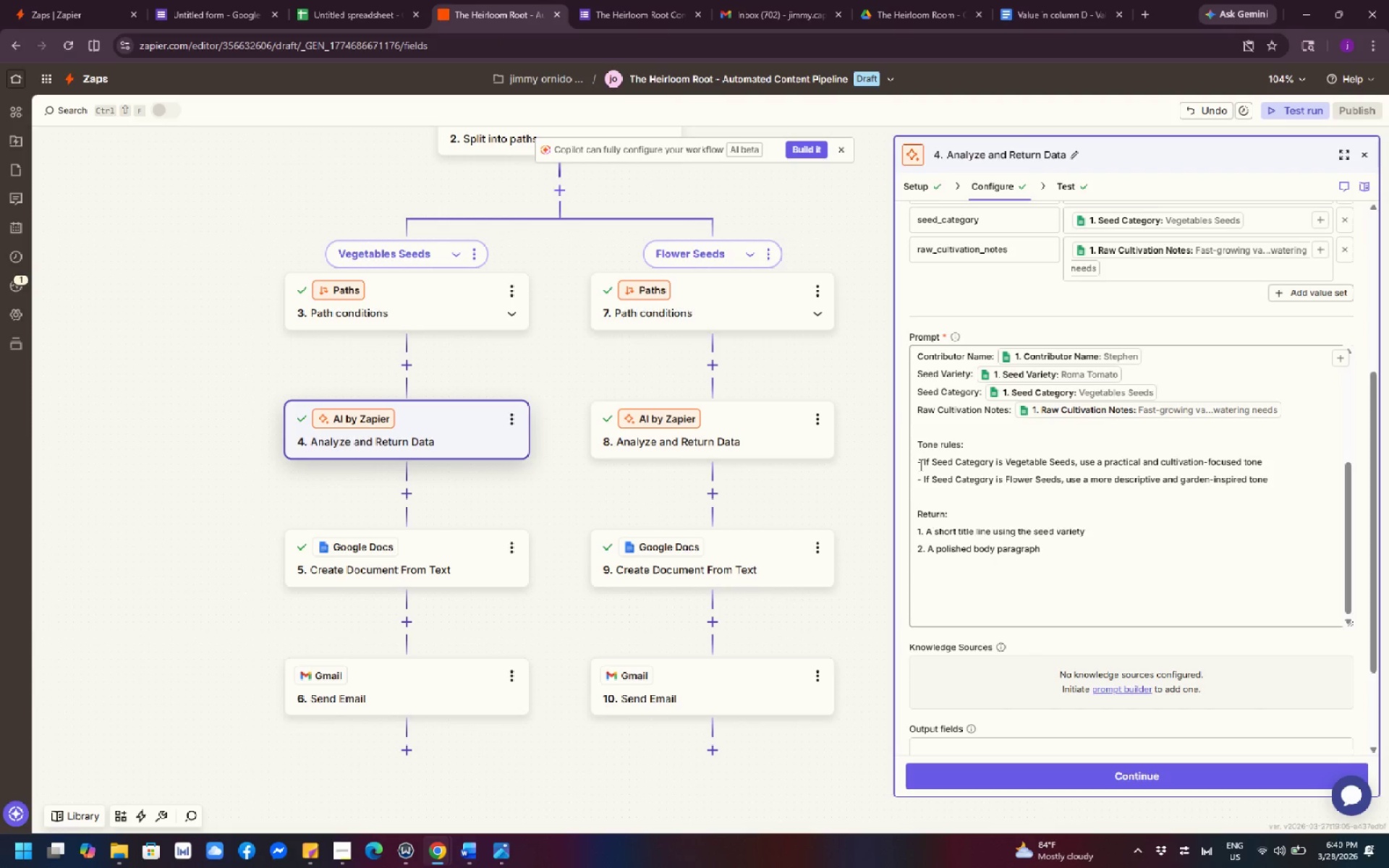 
left_click_drag(start_coordinate=[922, 463], to_coordinate=[971, 474])
 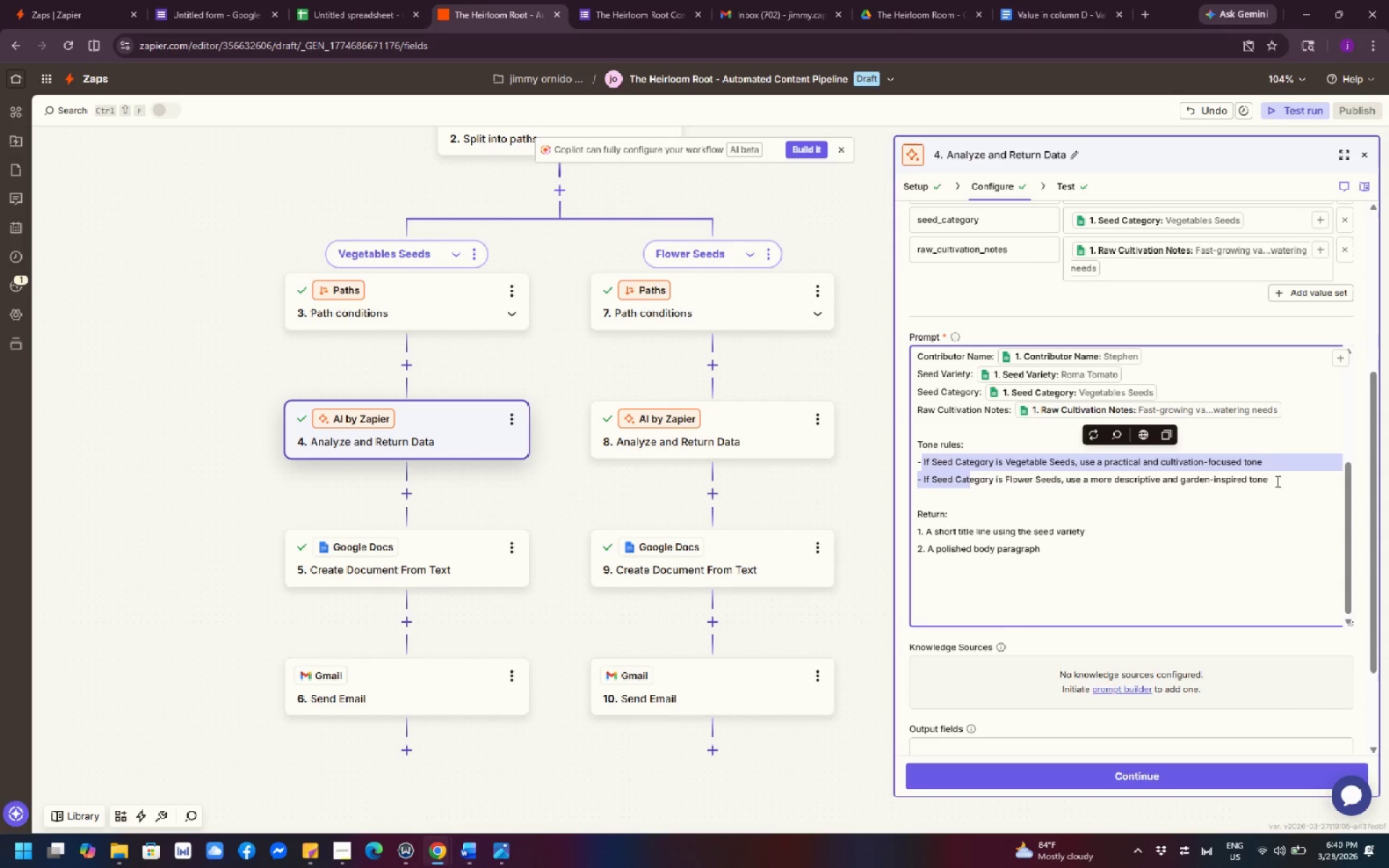 
left_click_drag(start_coordinate=[1282, 479], to_coordinate=[914, 468])
 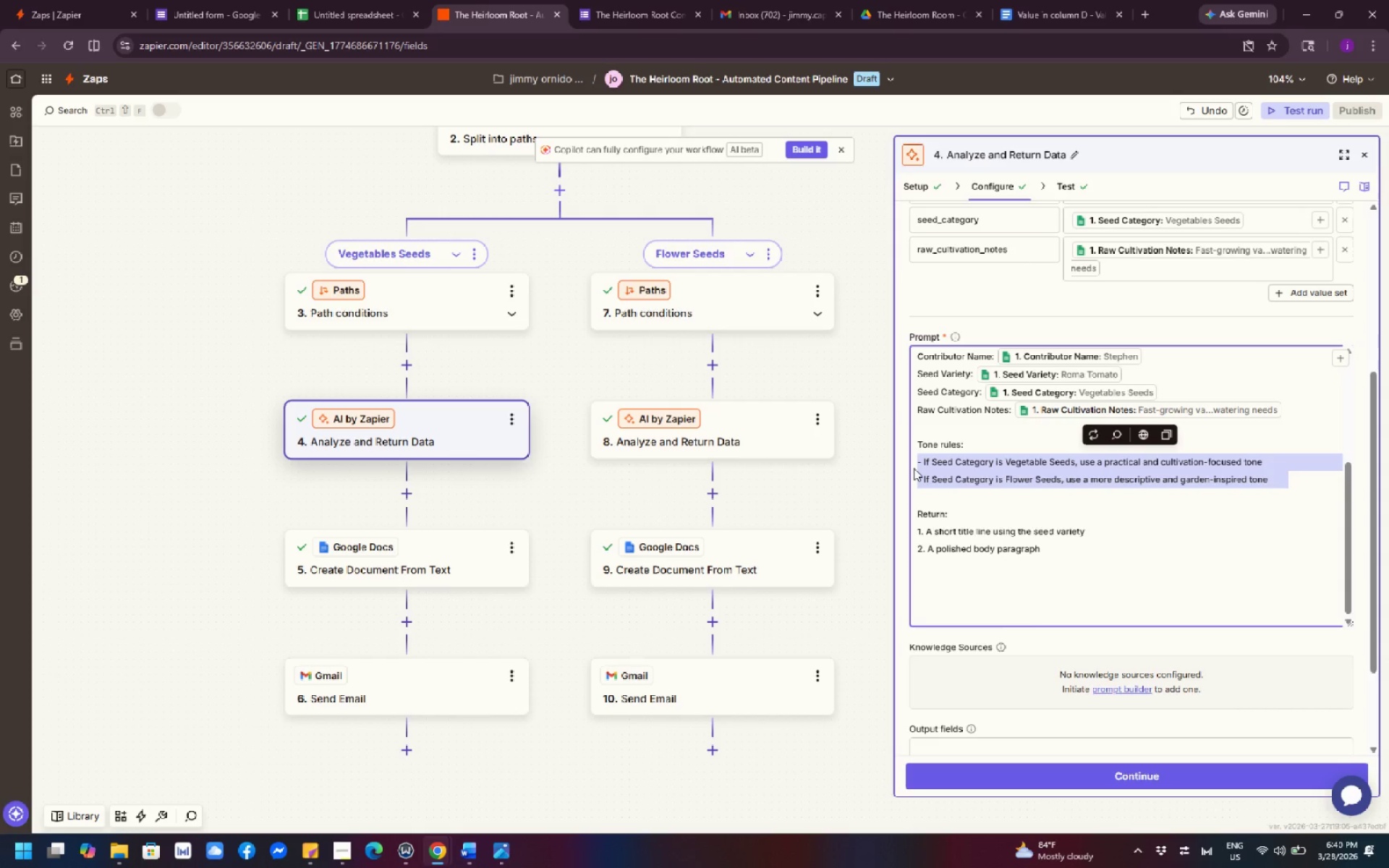 
key(Control+V)
 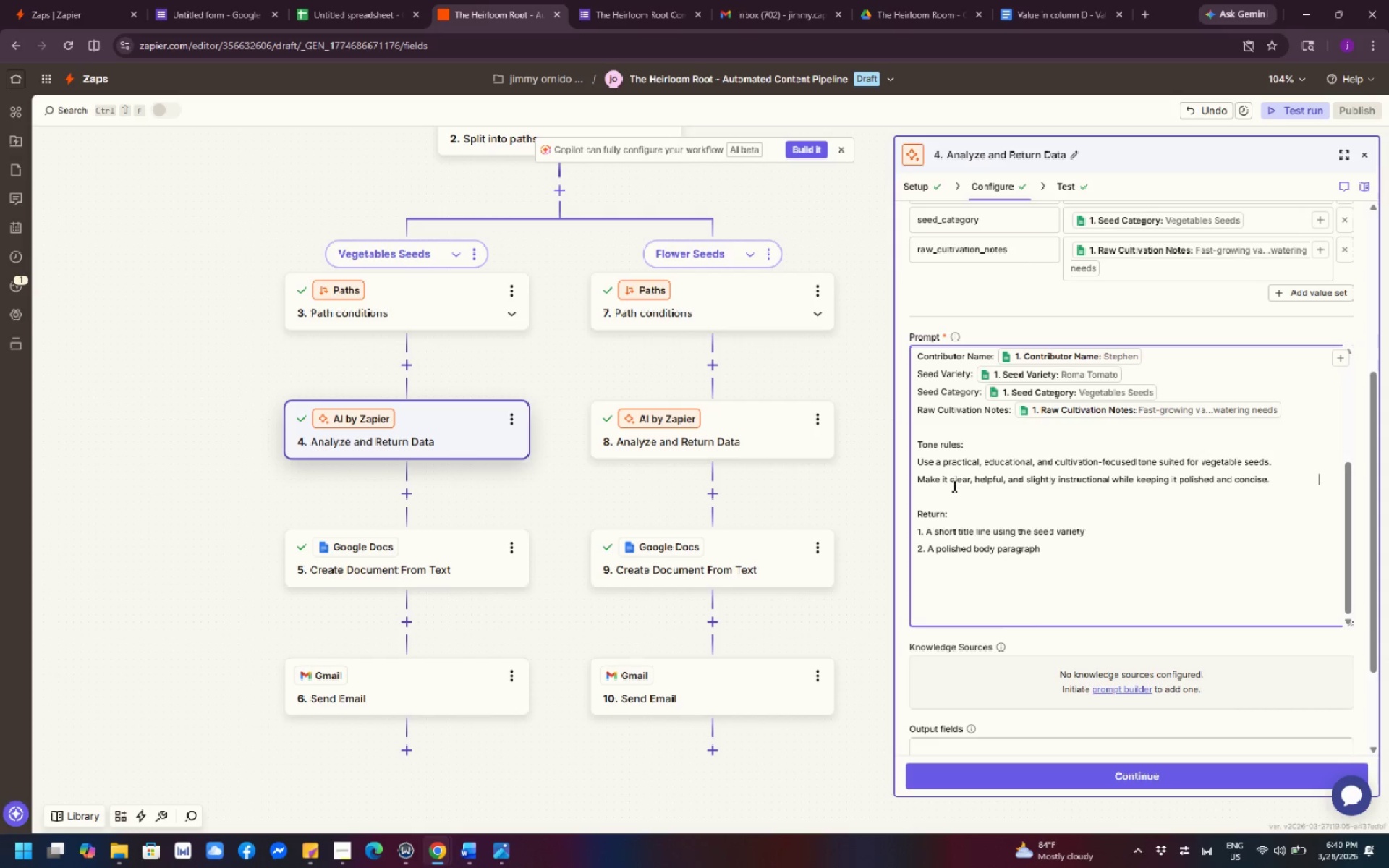 
left_click([918, 463])
 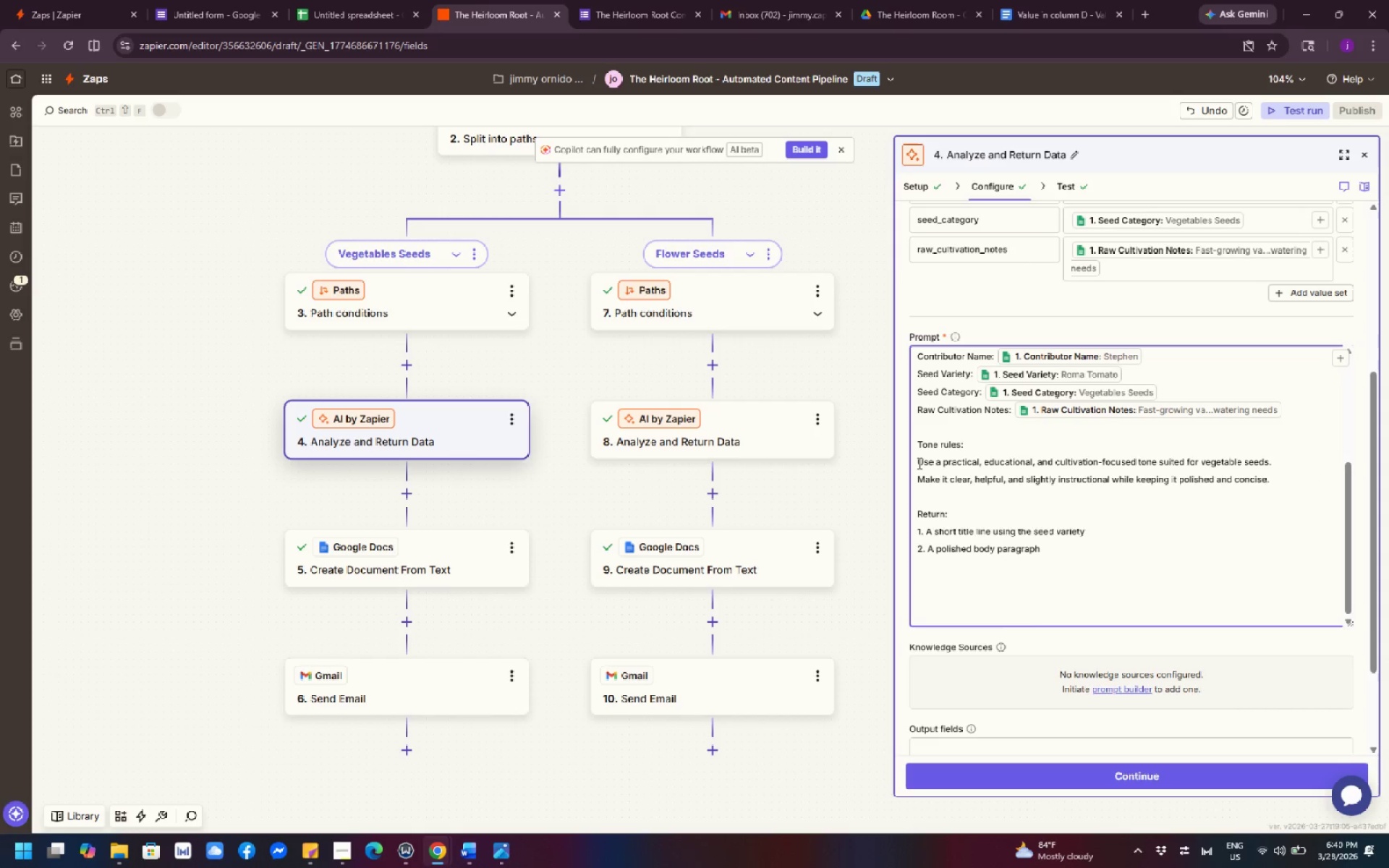 
key(Minus)
 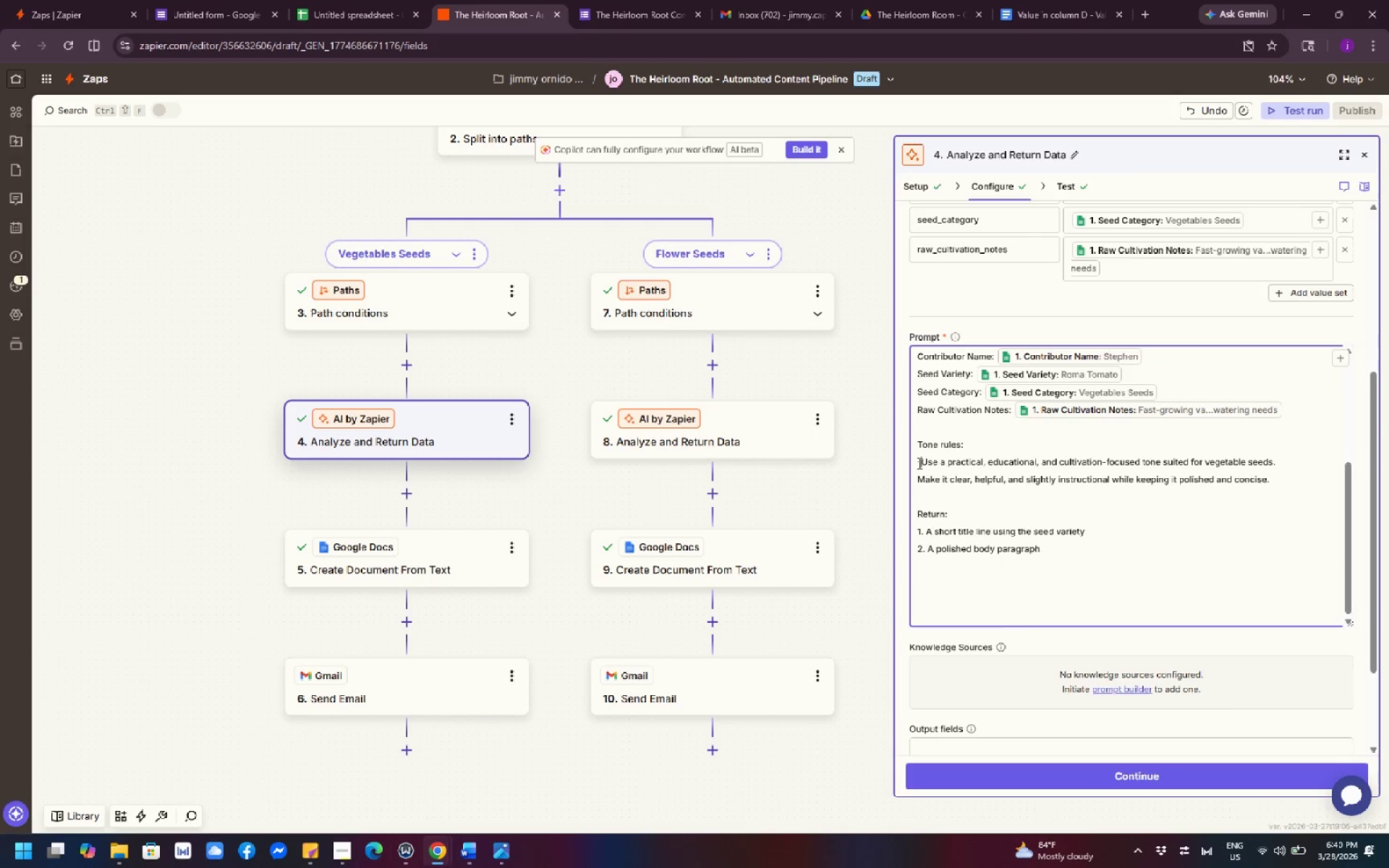 
key(ArrowDown)
 